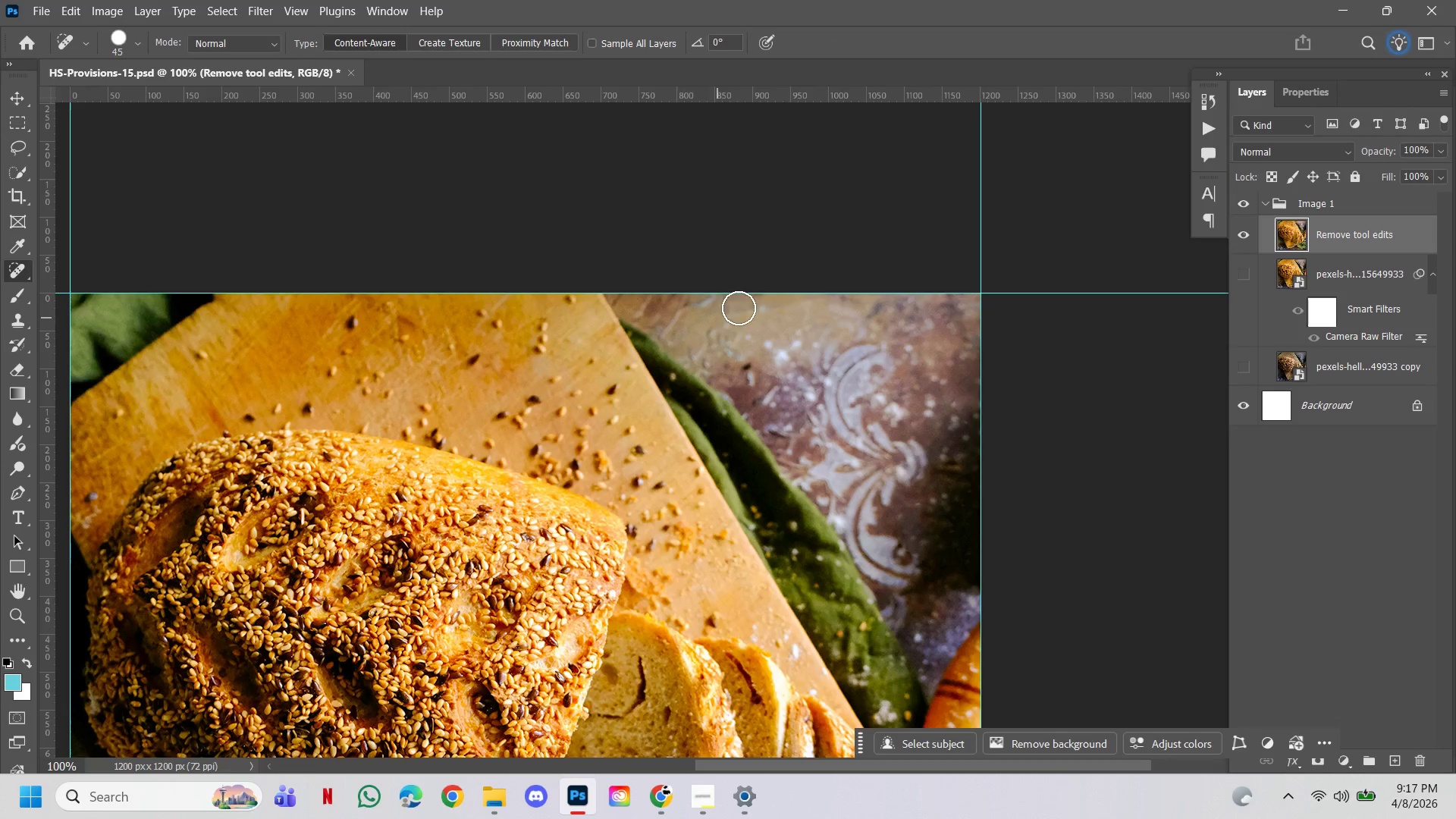 
left_click([752, 309])
 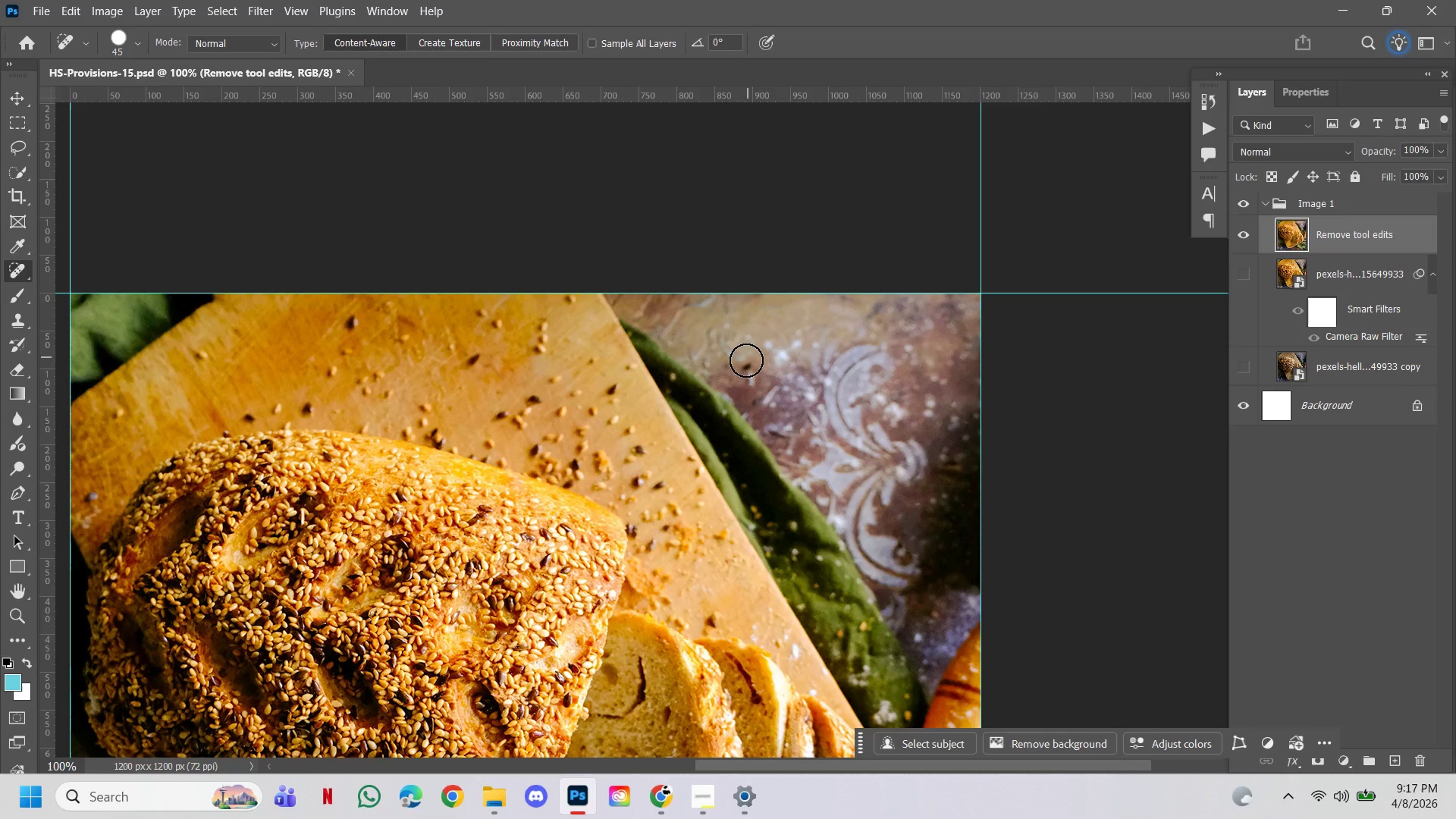 
left_click([745, 362])
 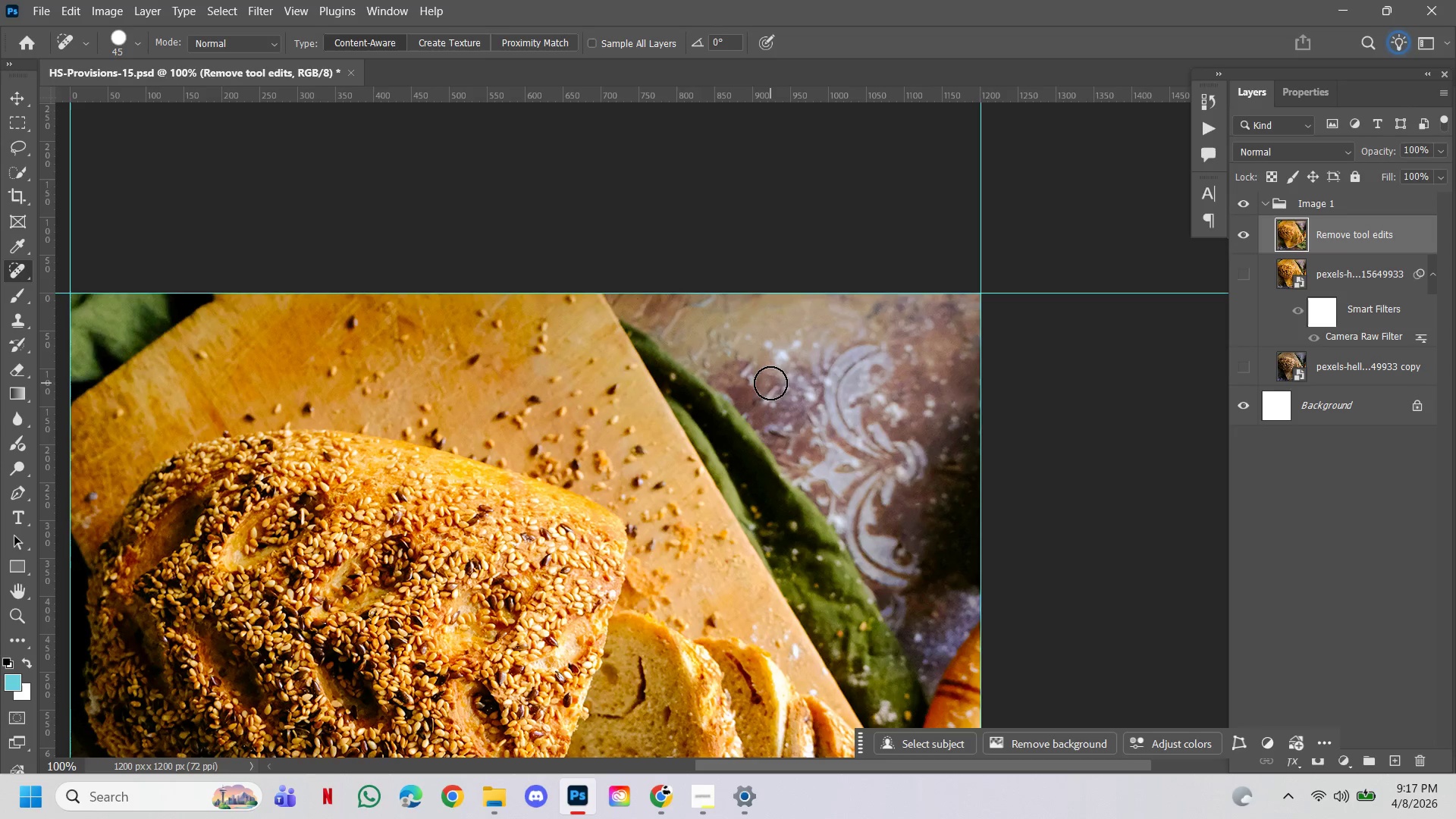 
left_click_drag(start_coordinate=[755, 377], to_coordinate=[751, 342])
 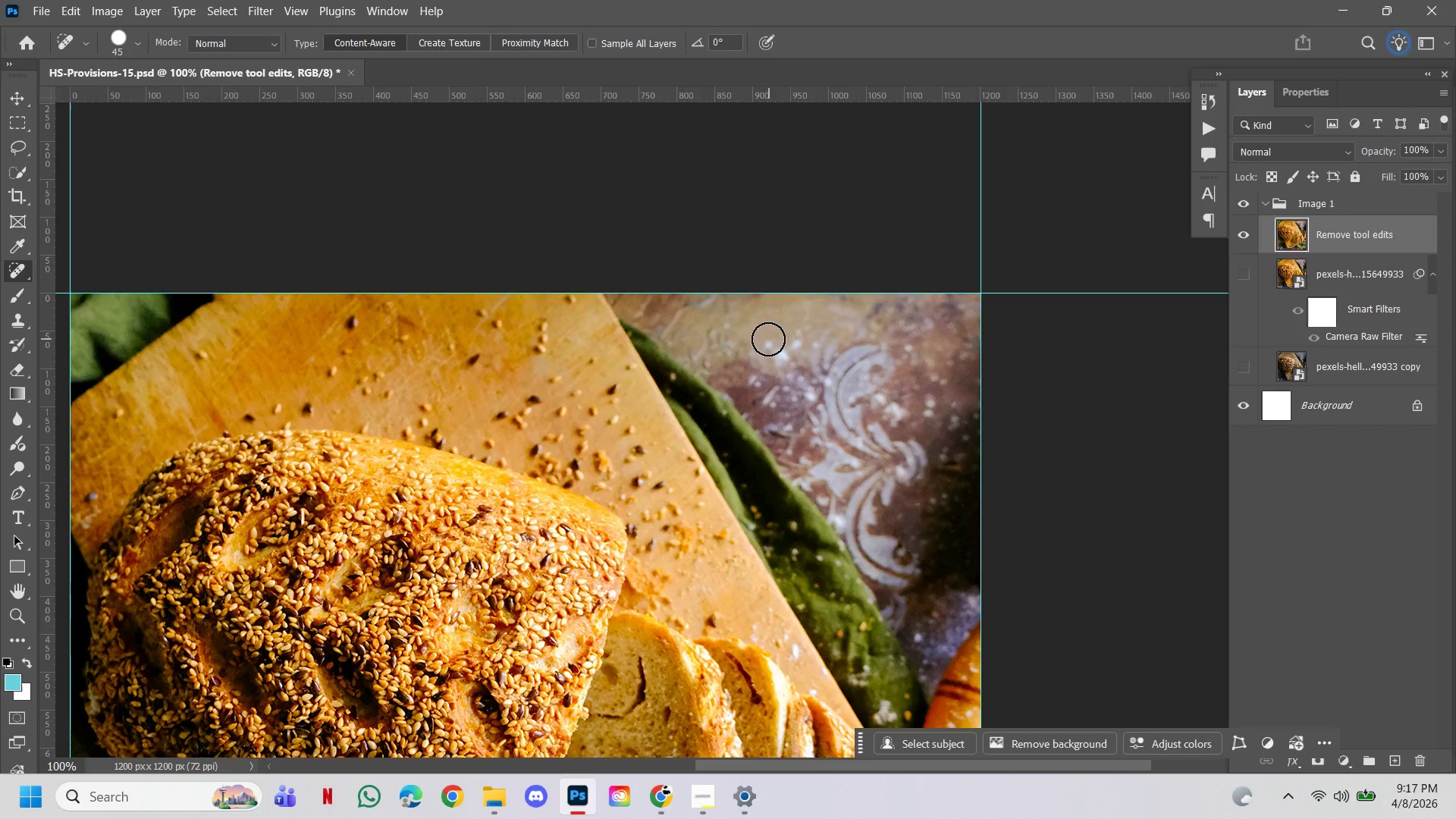 
left_click([768, 339])
 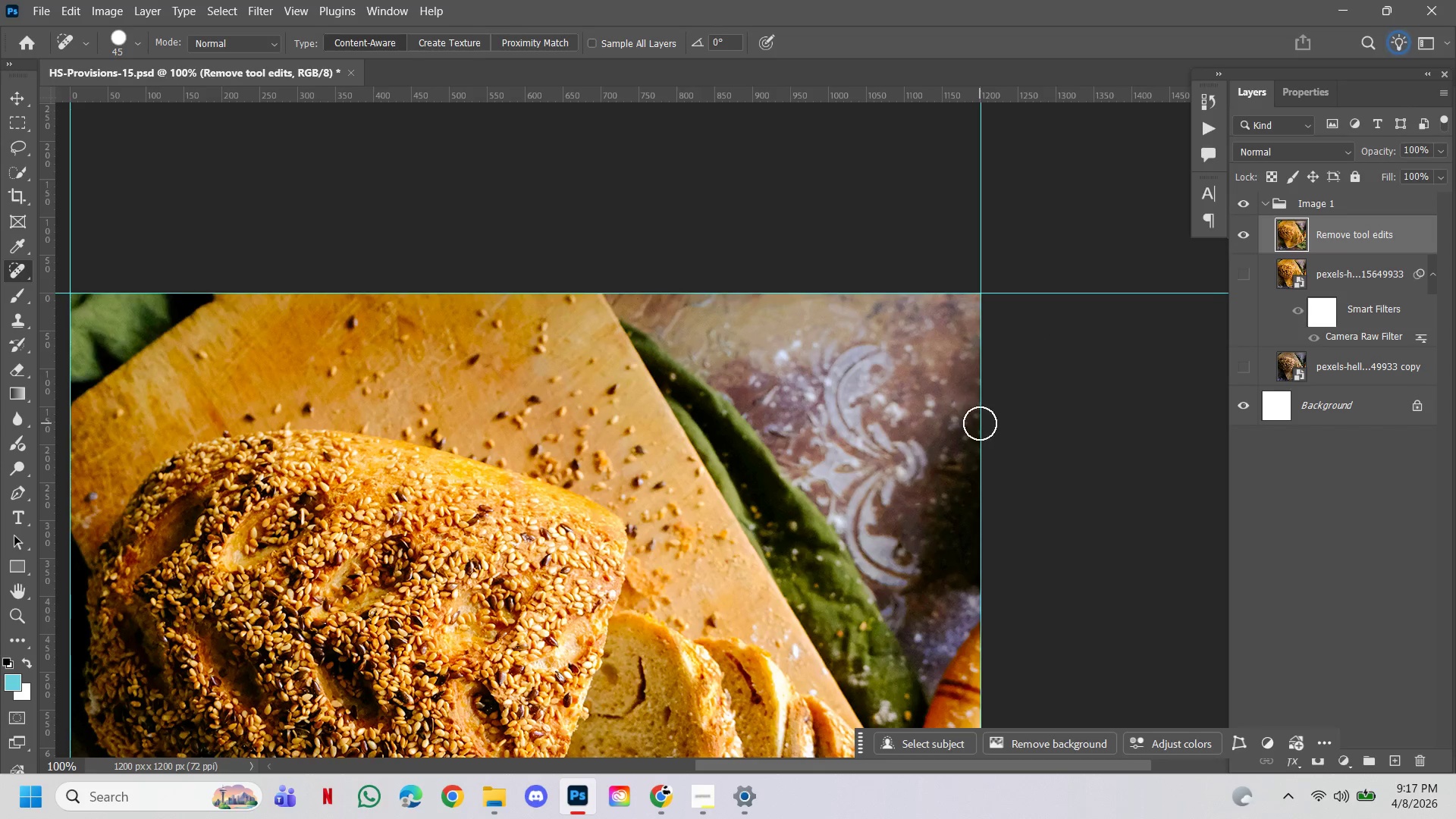 
left_click([957, 418])
 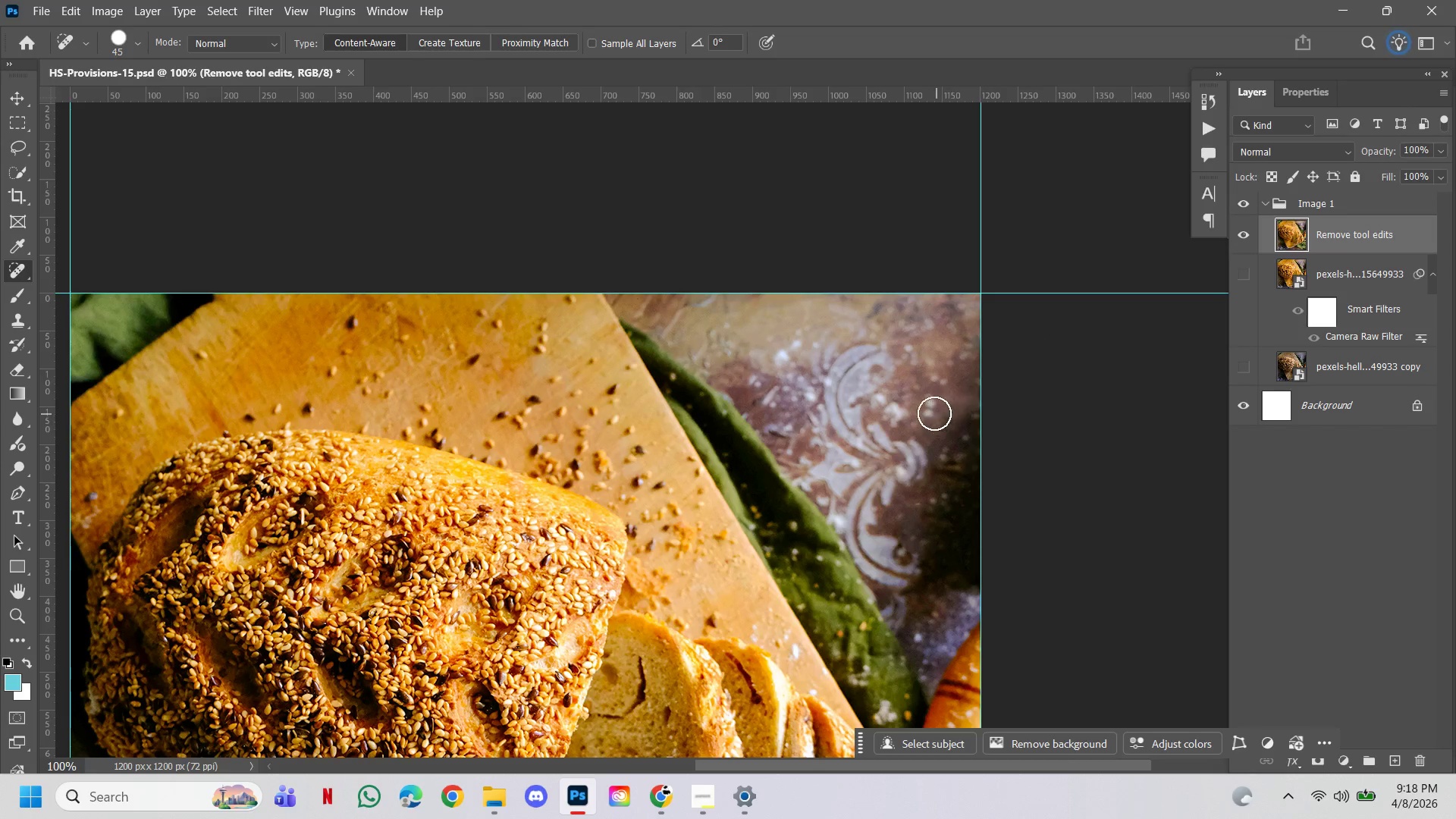 
left_click([933, 413])
 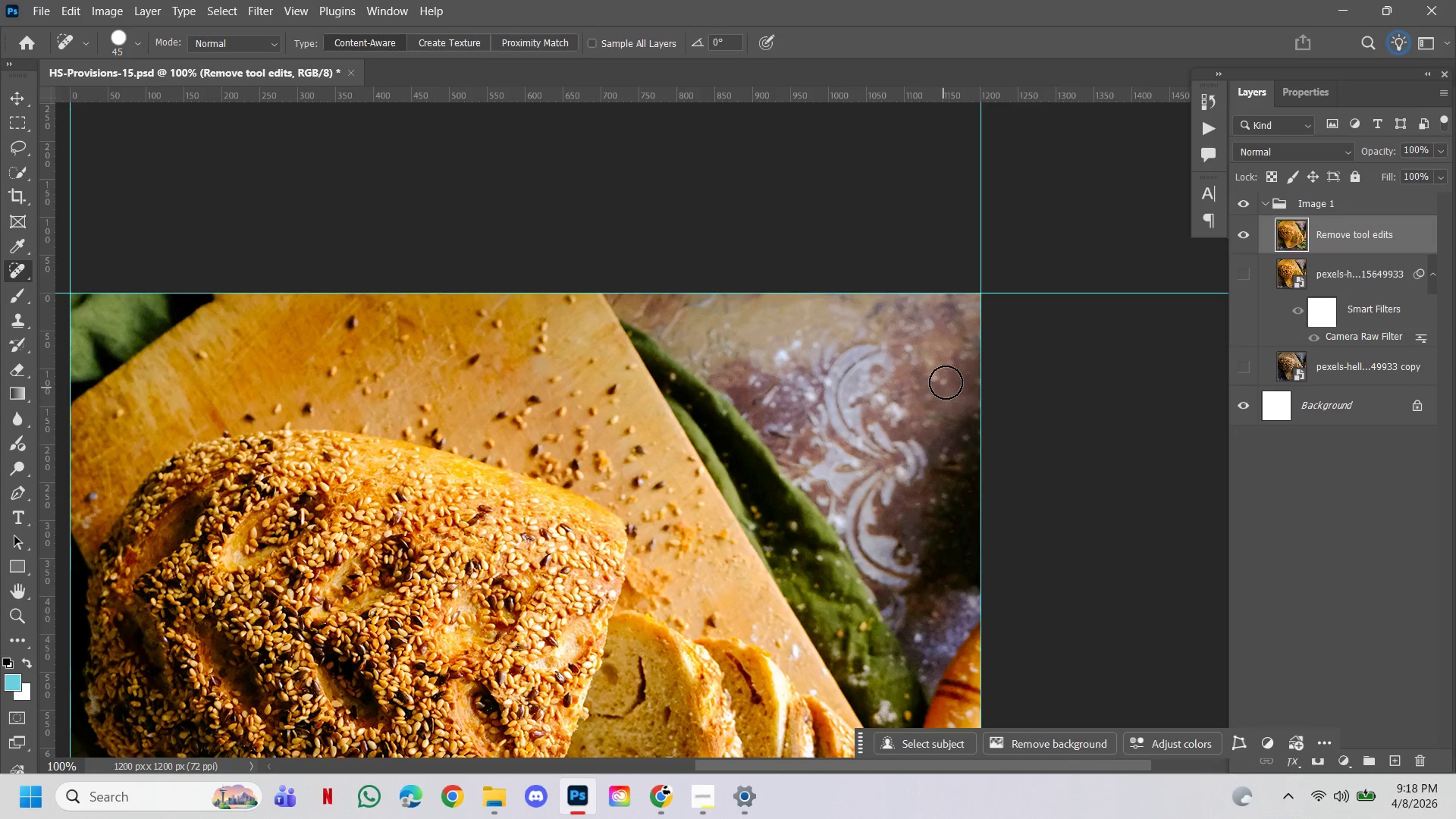 
left_click([946, 382])
 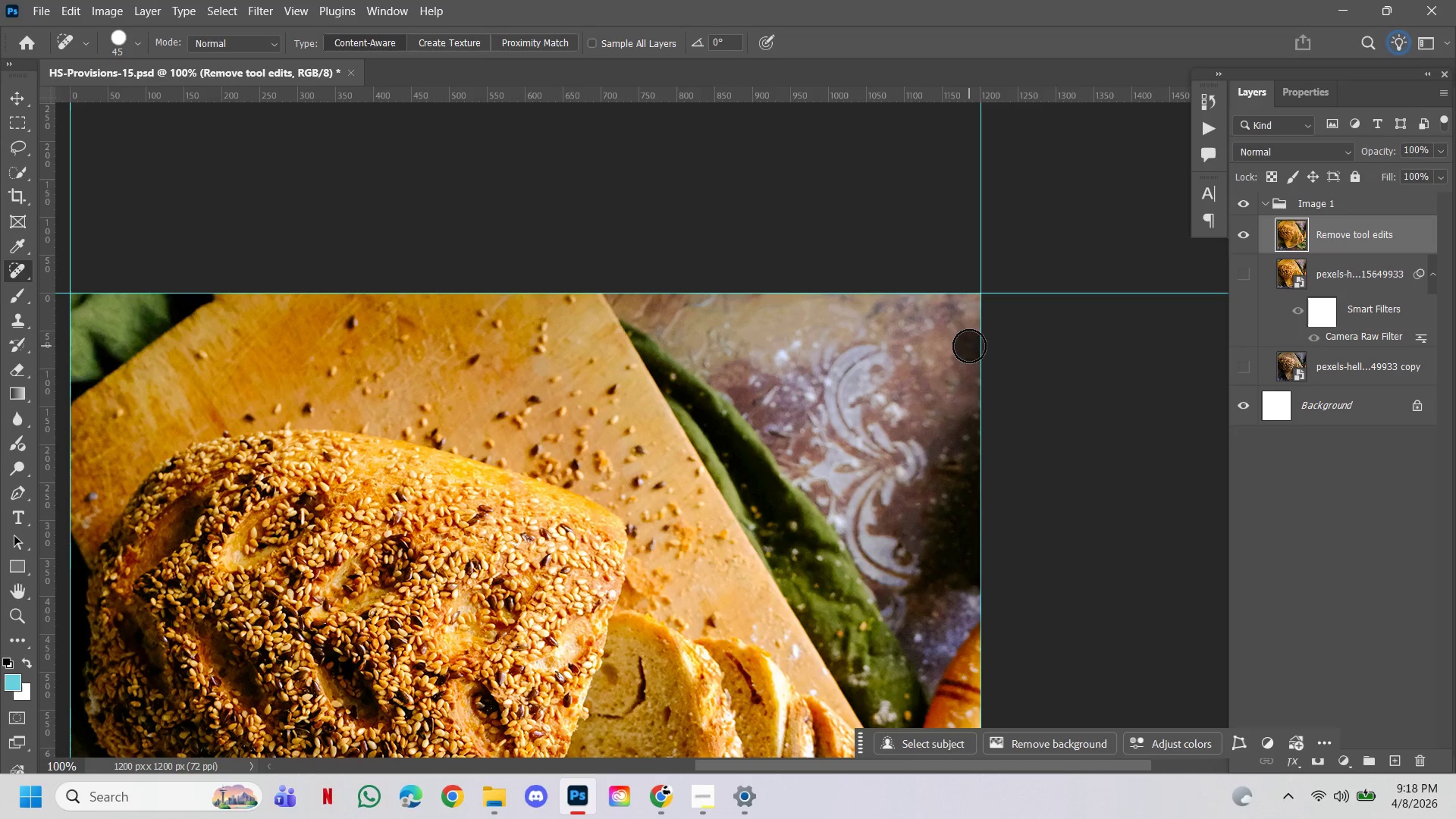 
double_click([962, 322])
 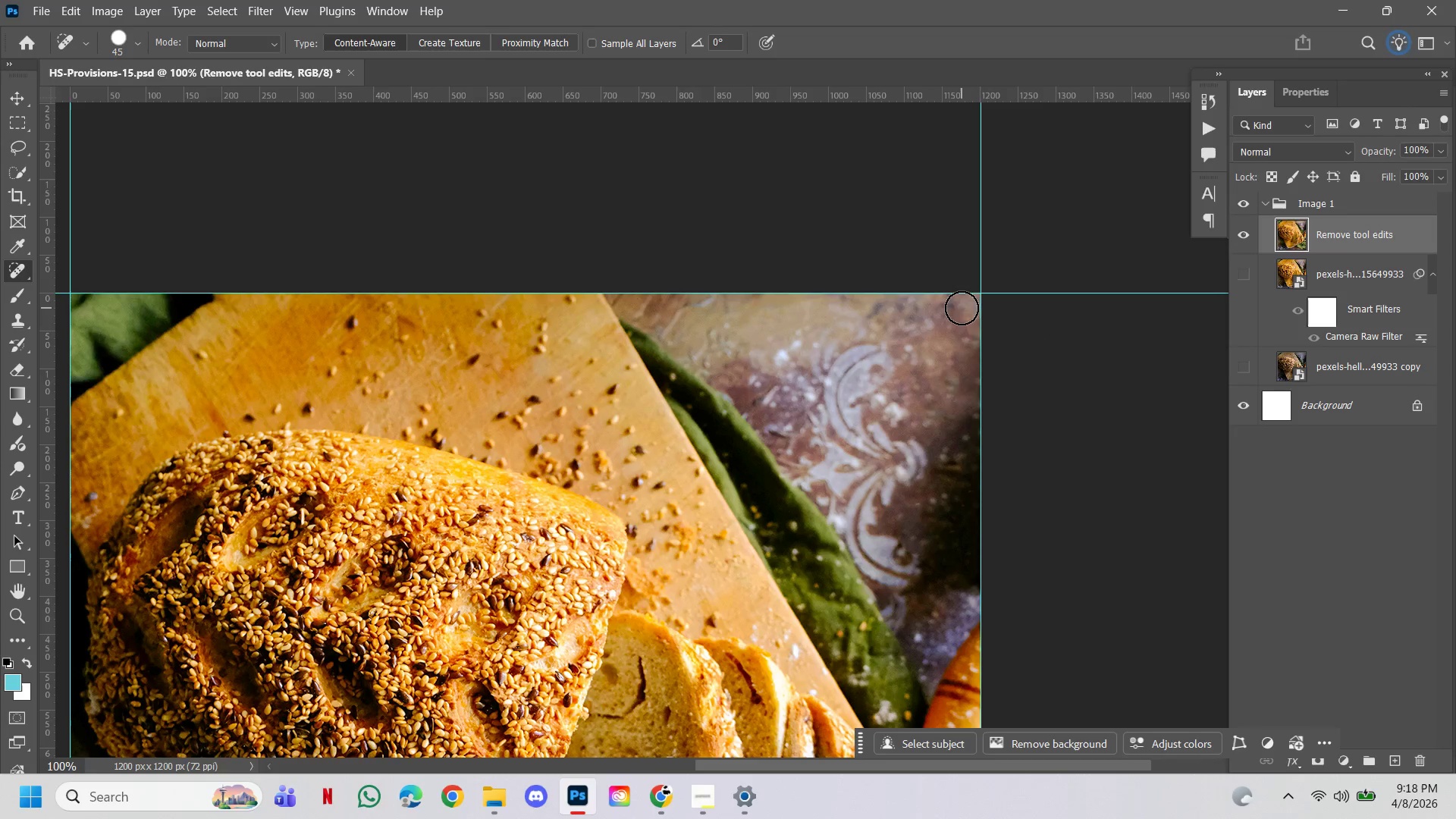 
triple_click([962, 308])
 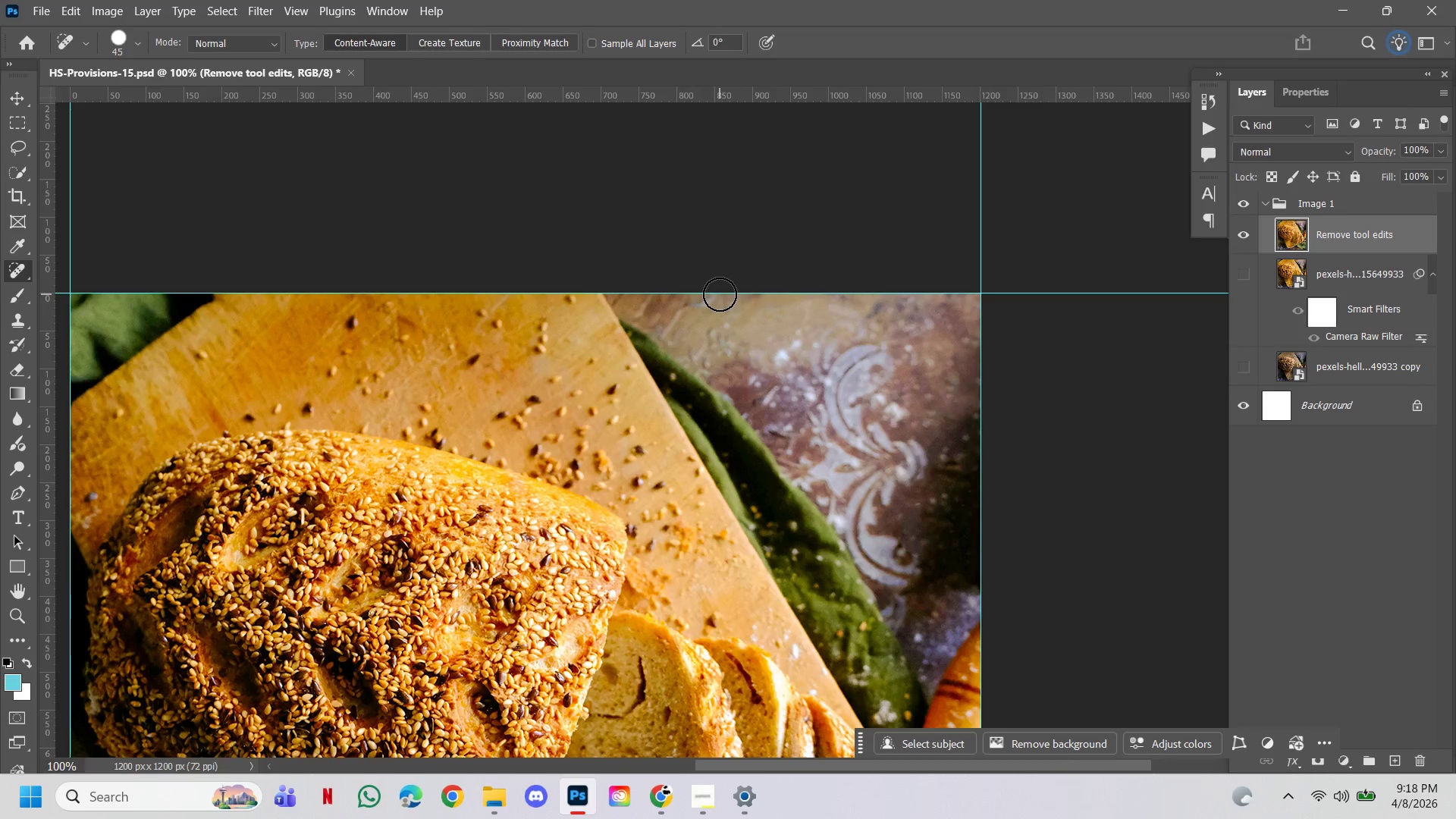 
double_click([706, 307])
 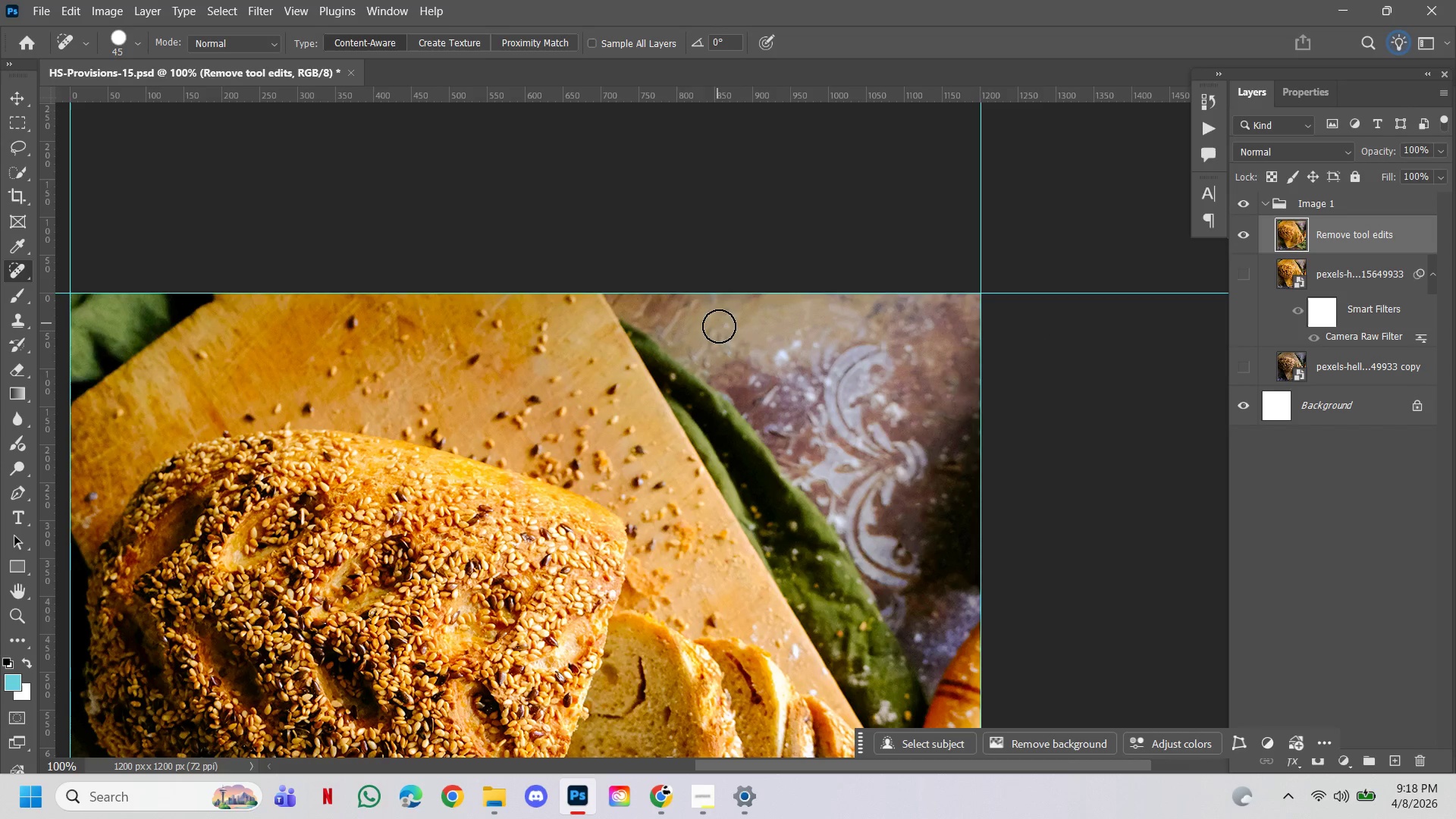 
left_click([727, 320])
 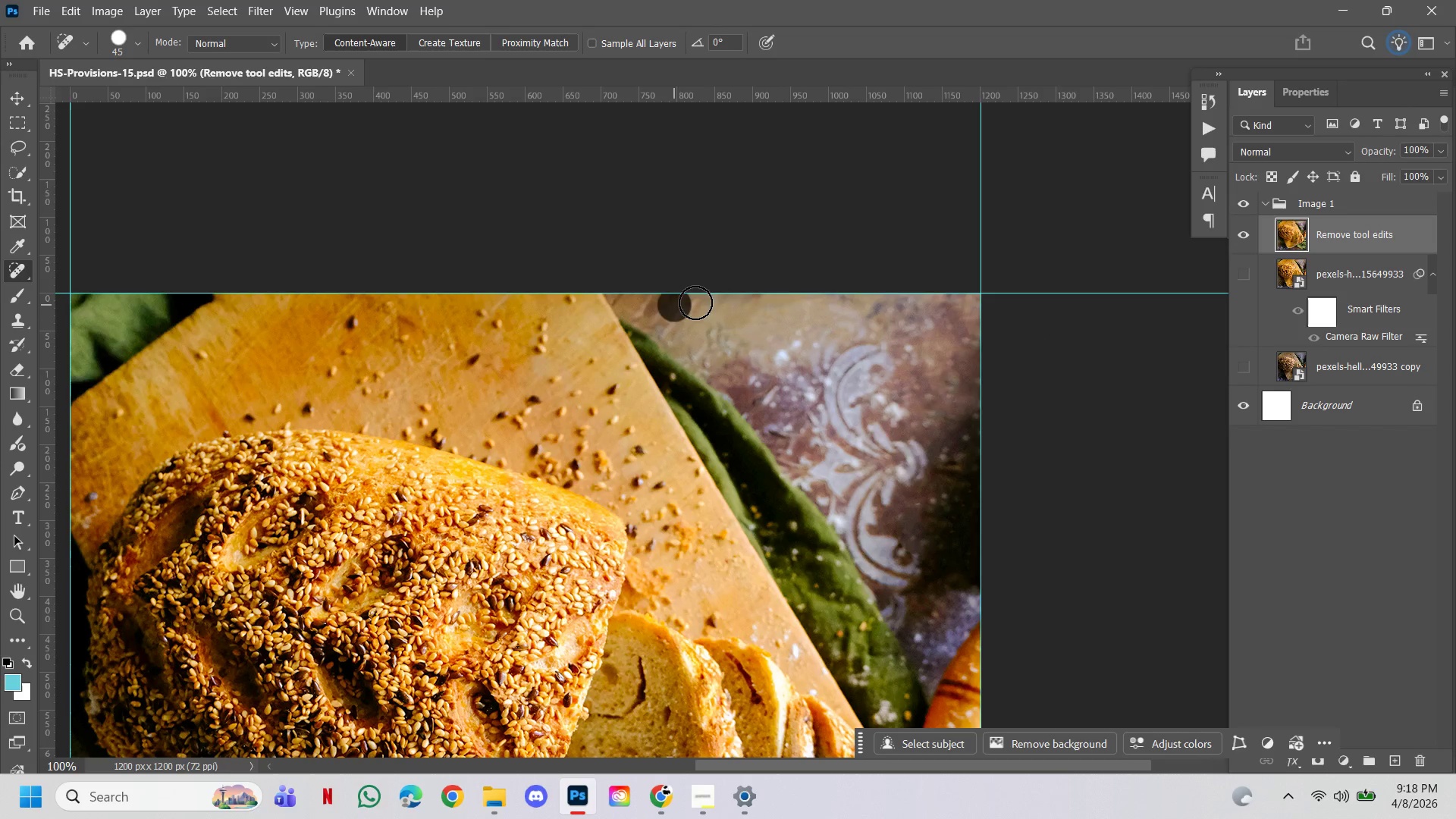 
triple_click([695, 303])
 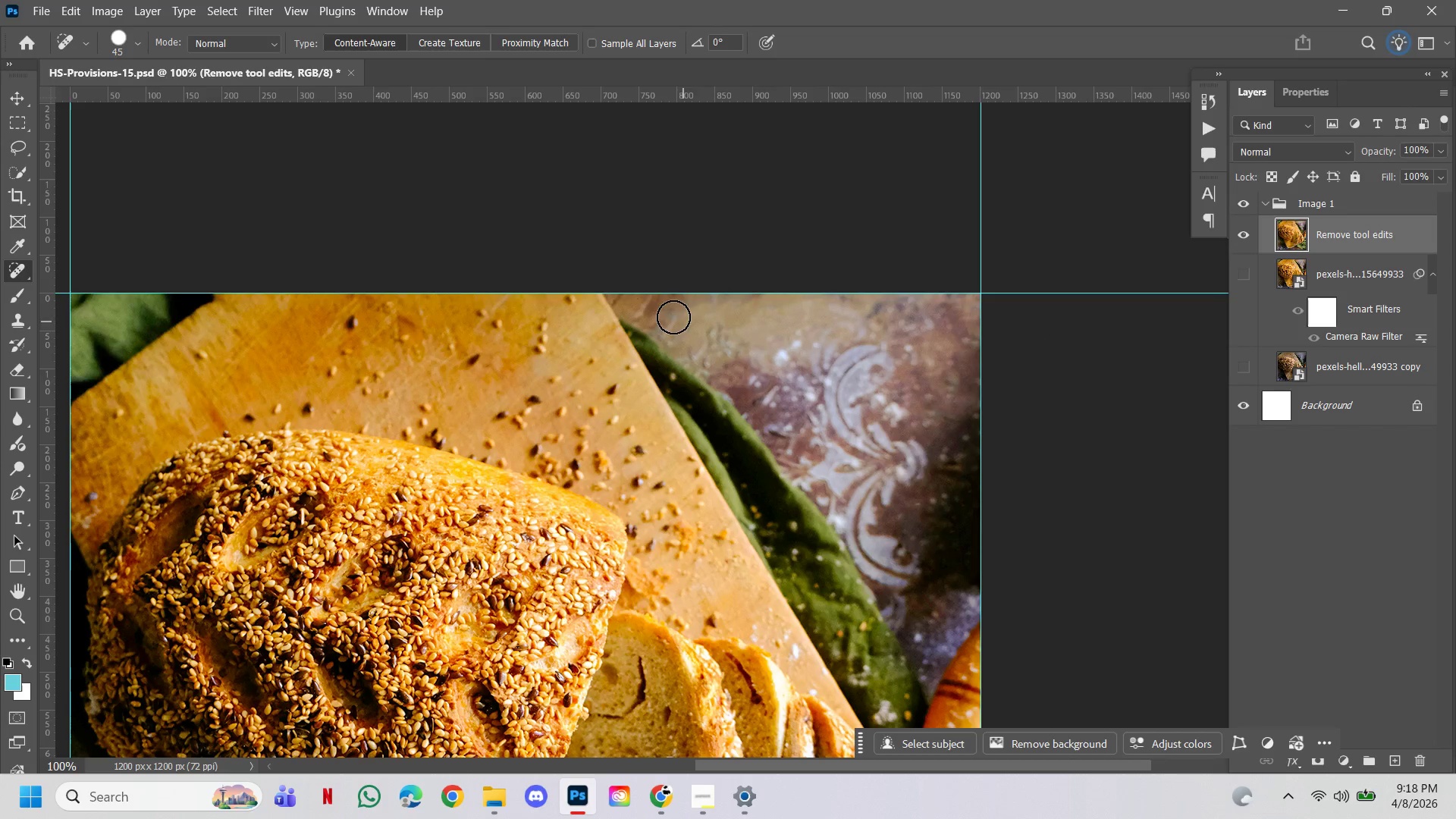 
left_click([670, 316])
 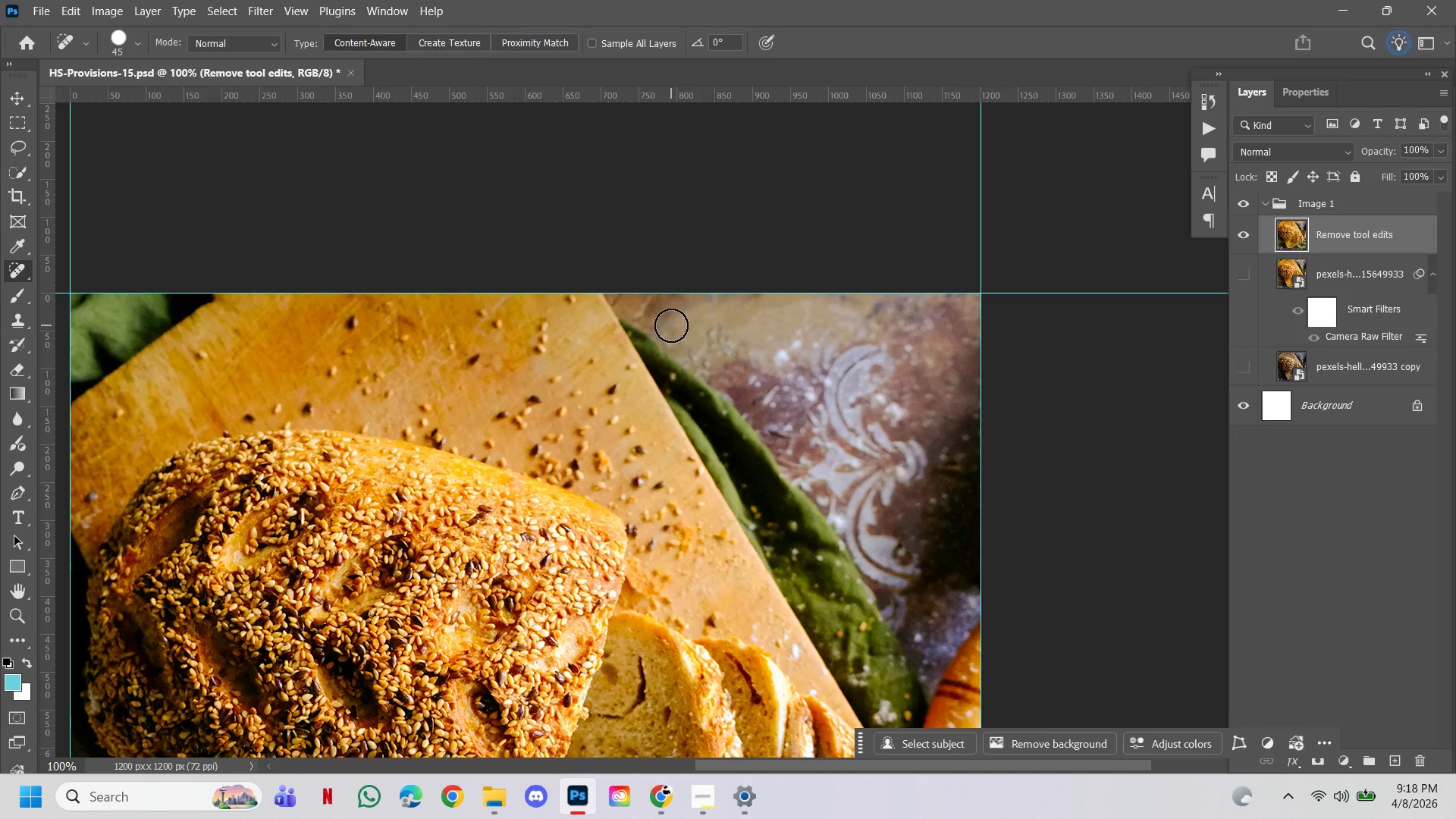 
left_click([671, 325])
 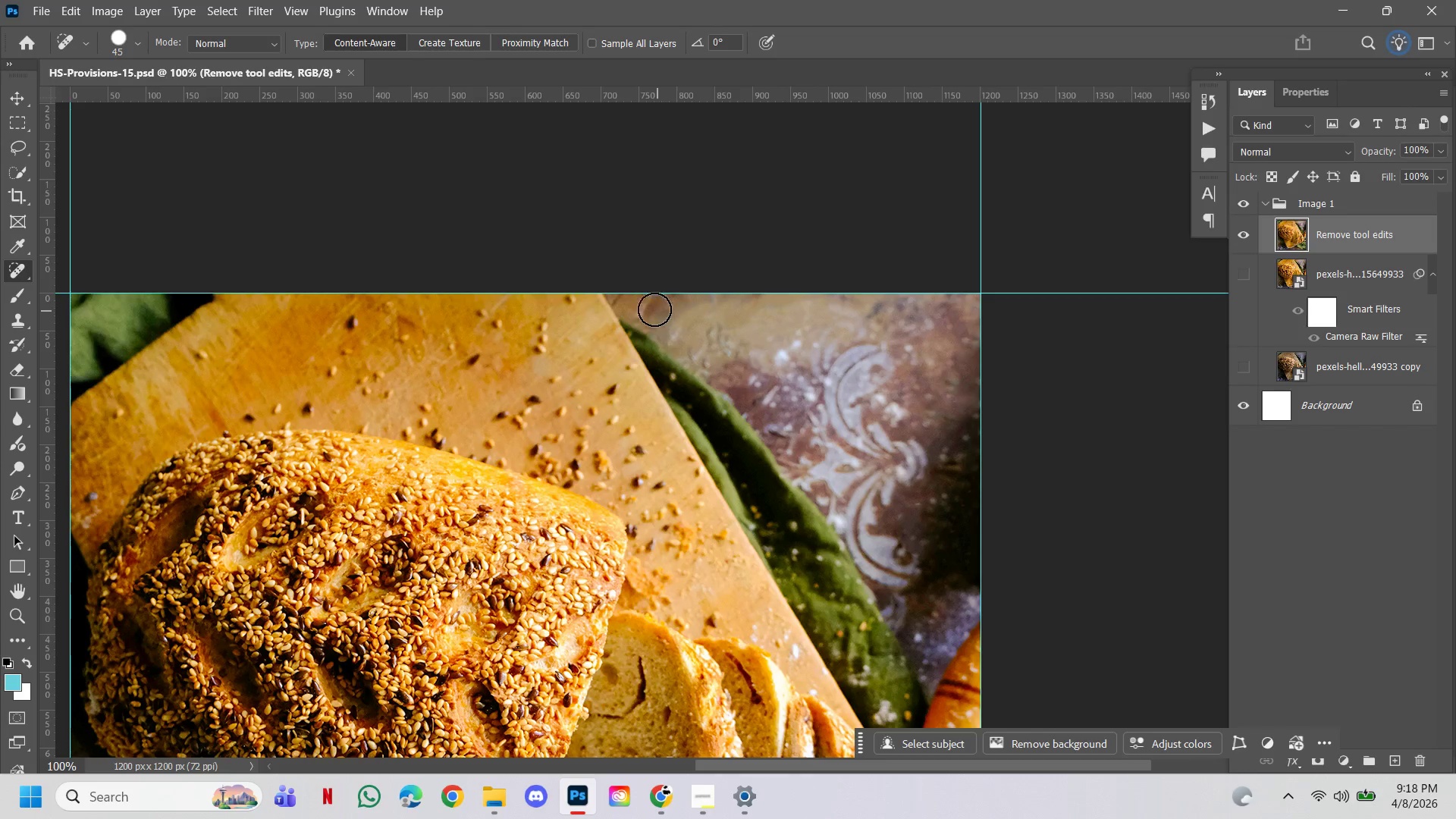 
left_click([646, 306])
 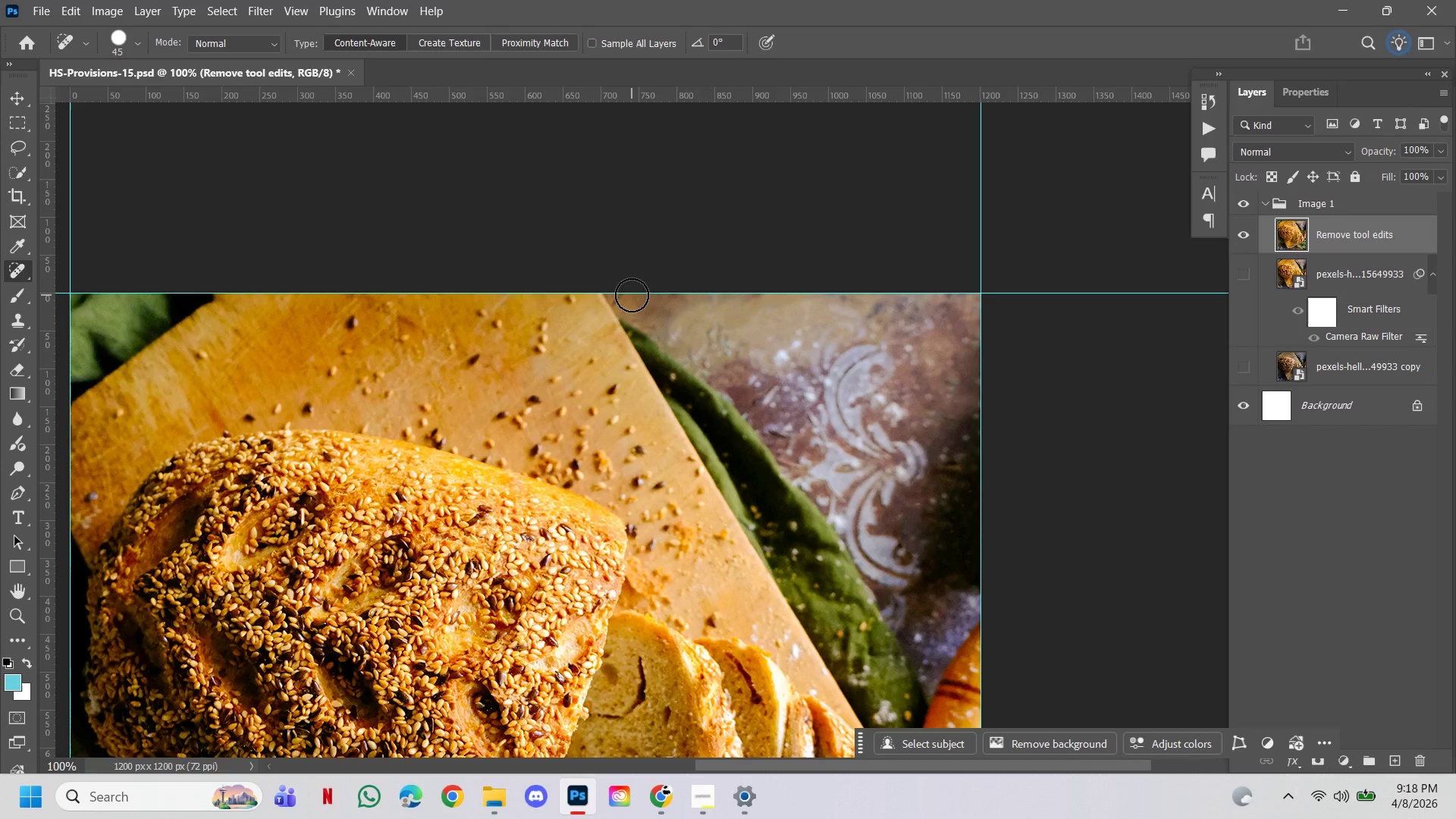 
left_click([630, 293])
 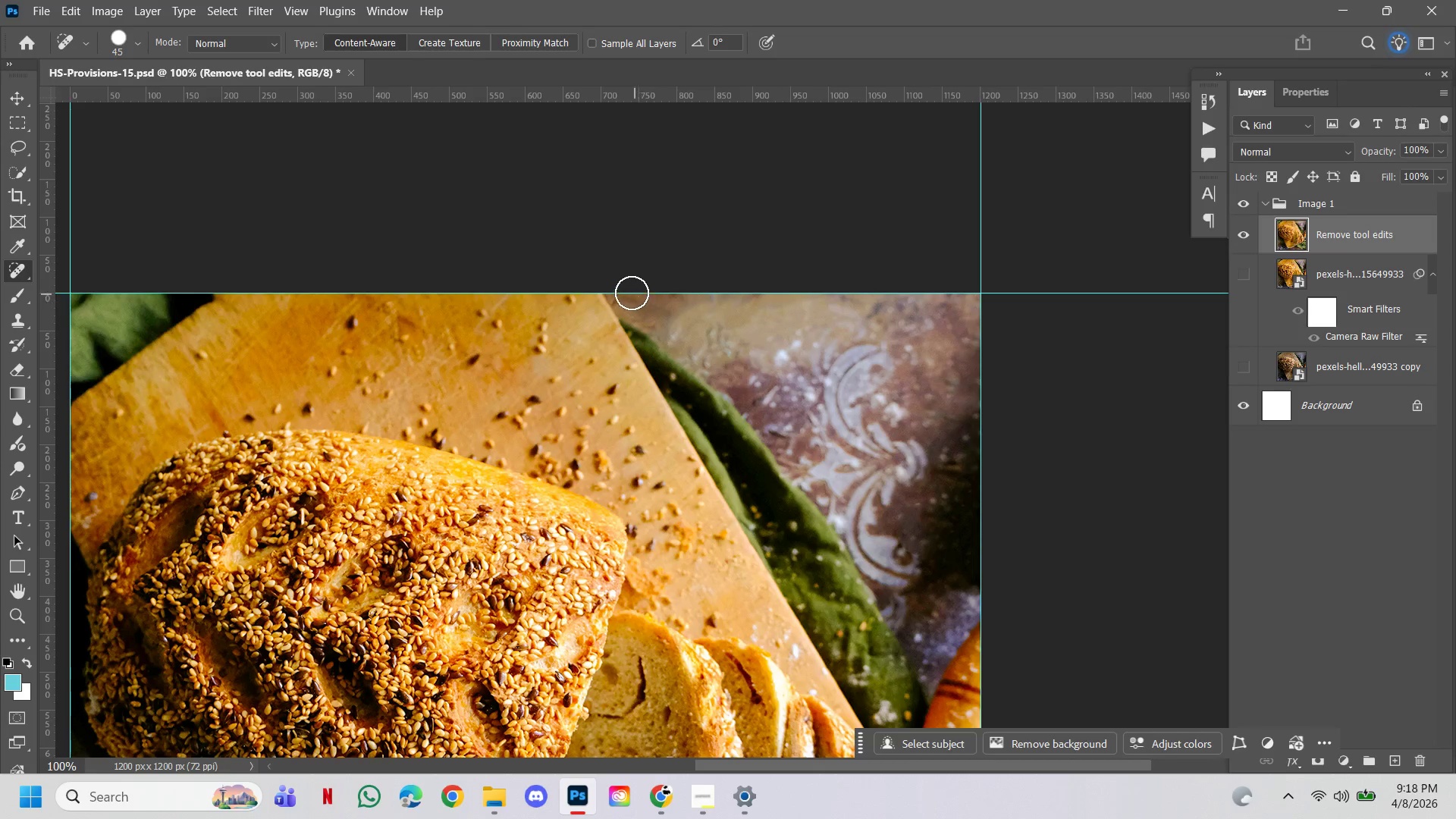 
left_click([625, 292])
 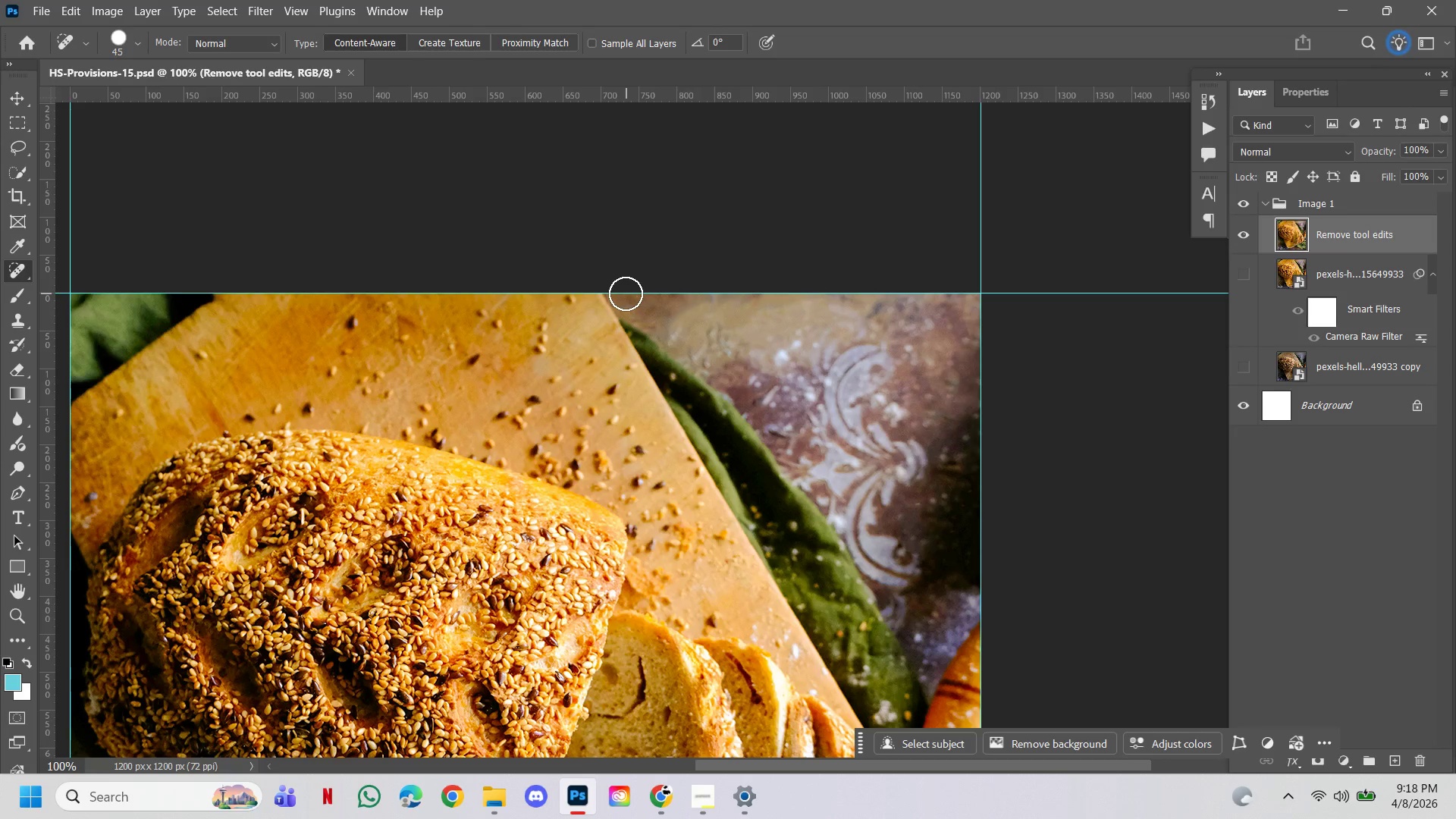 
left_click([624, 293])
 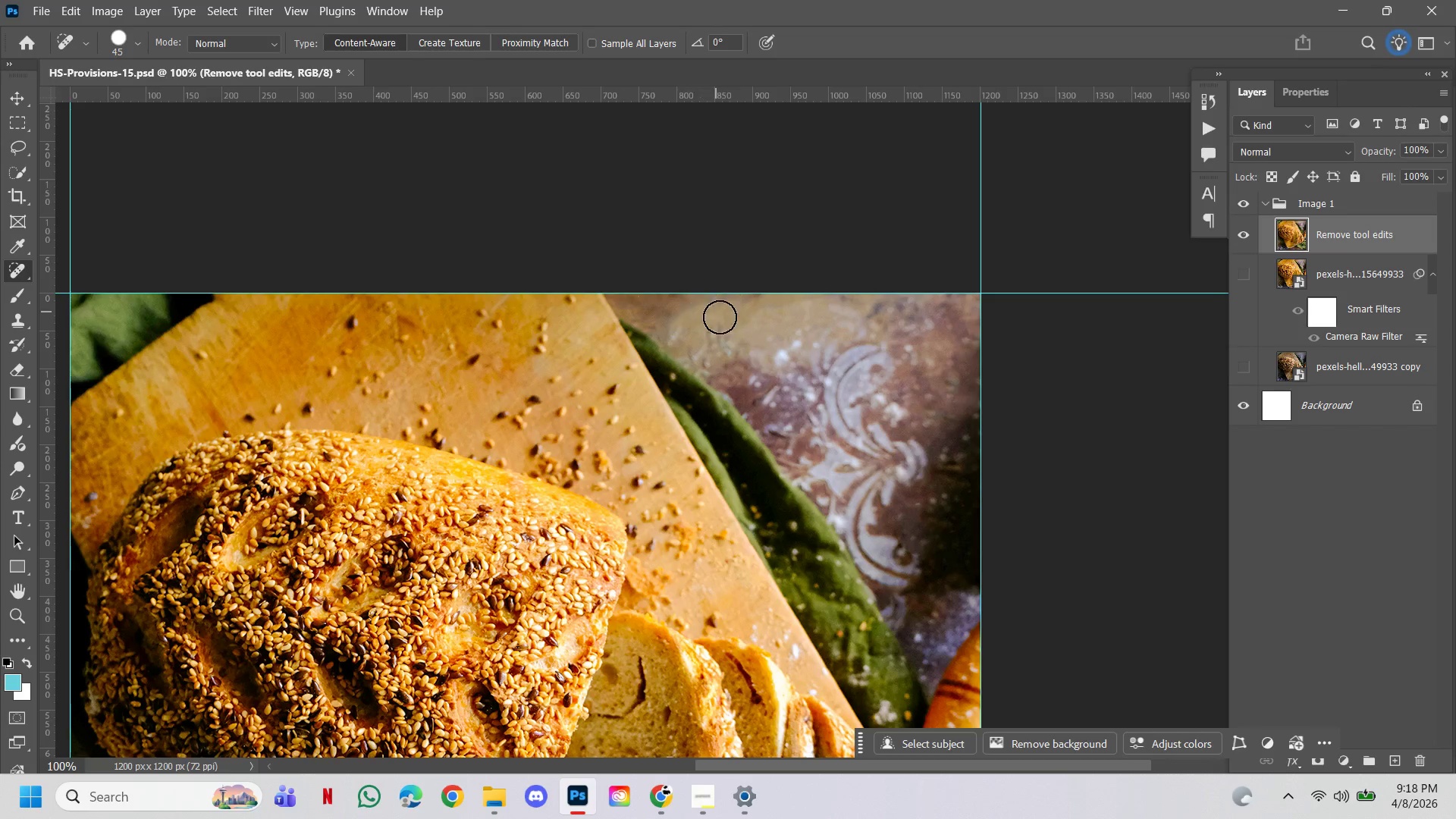 
hold_key(key=ControlLeft, duration=0.69)
 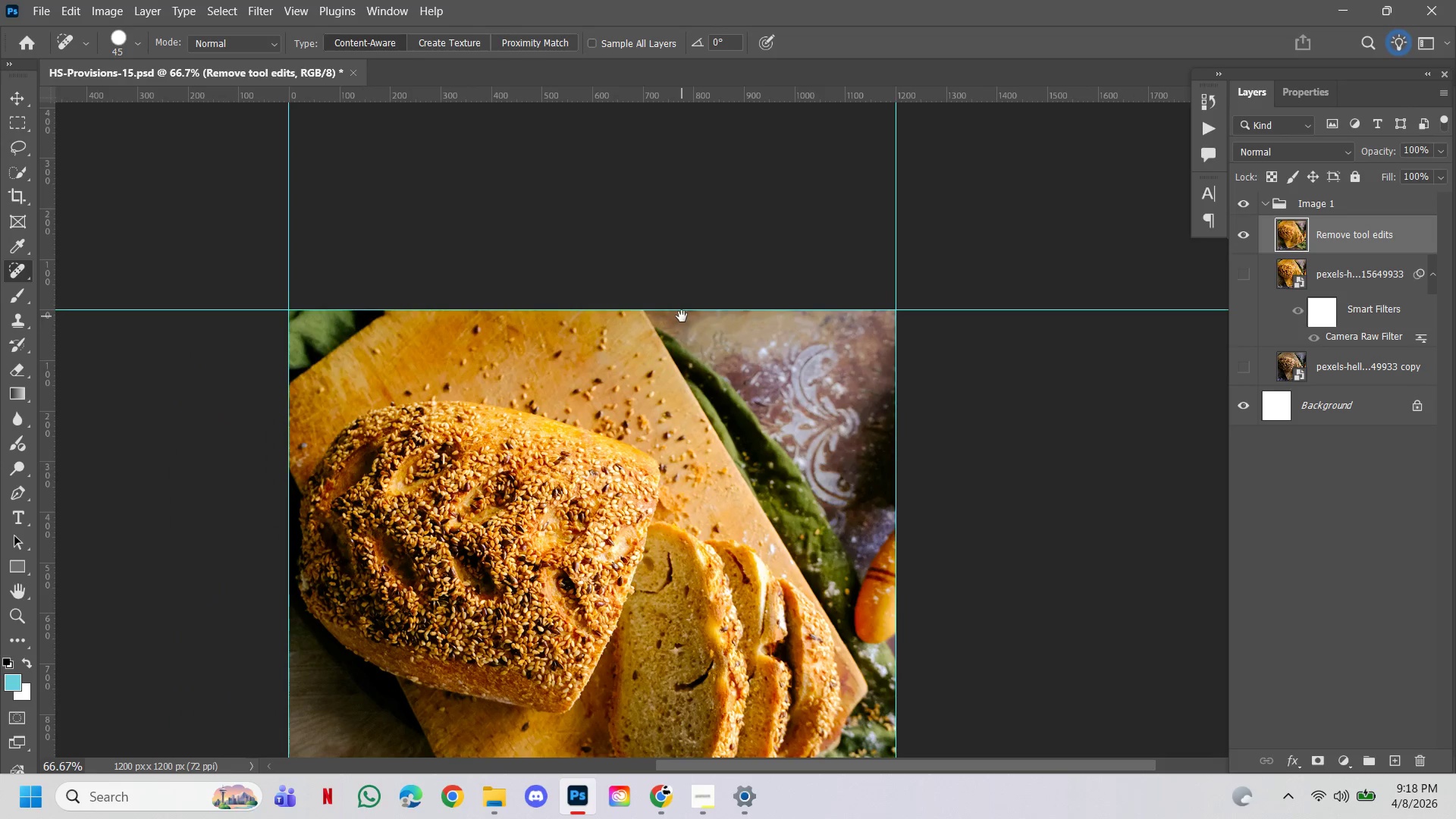 
hold_key(key=Space, duration=2.95)
 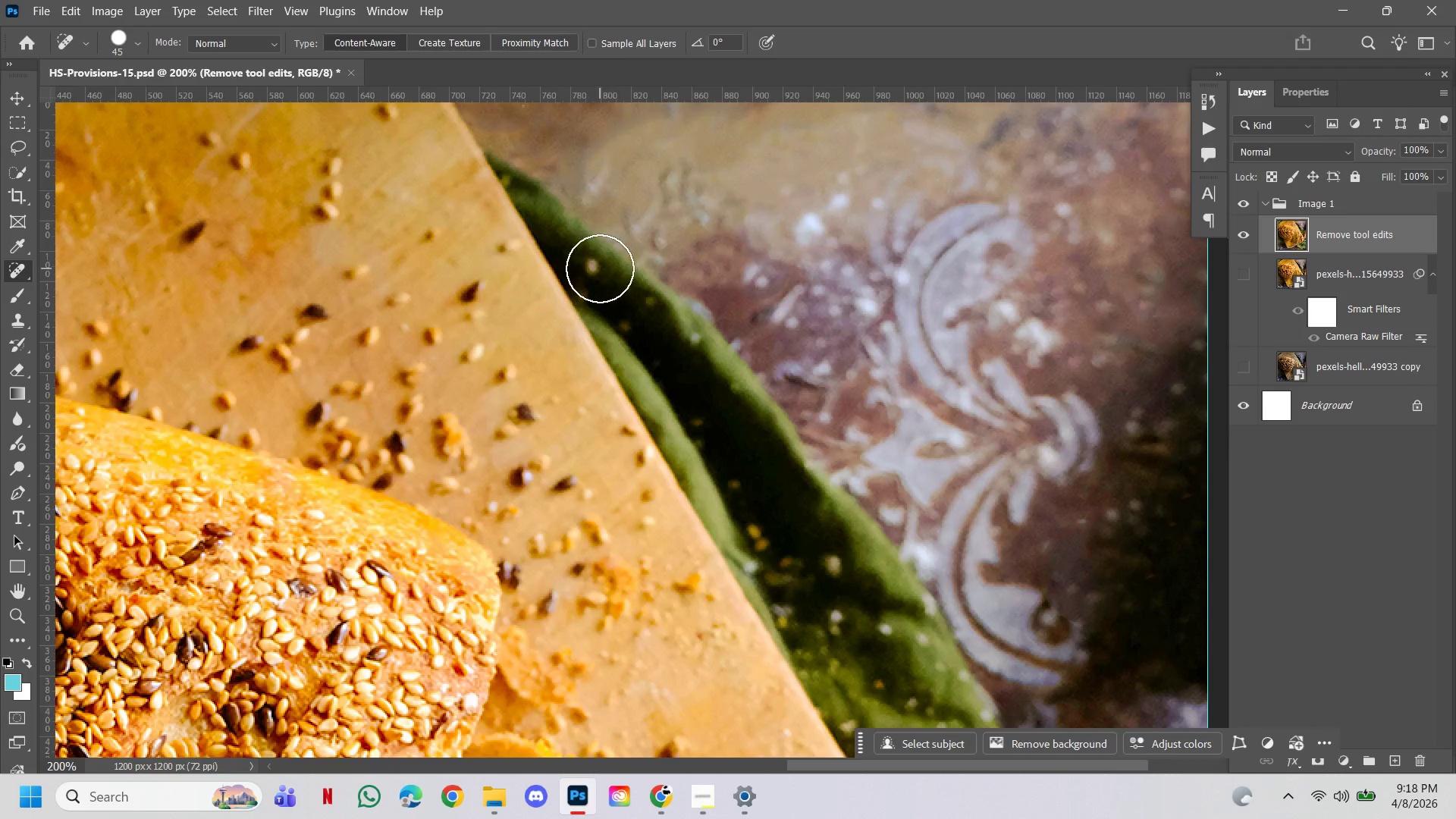 
hold_key(key=AltLeft, duration=0.48)
left_click([730, 346])
 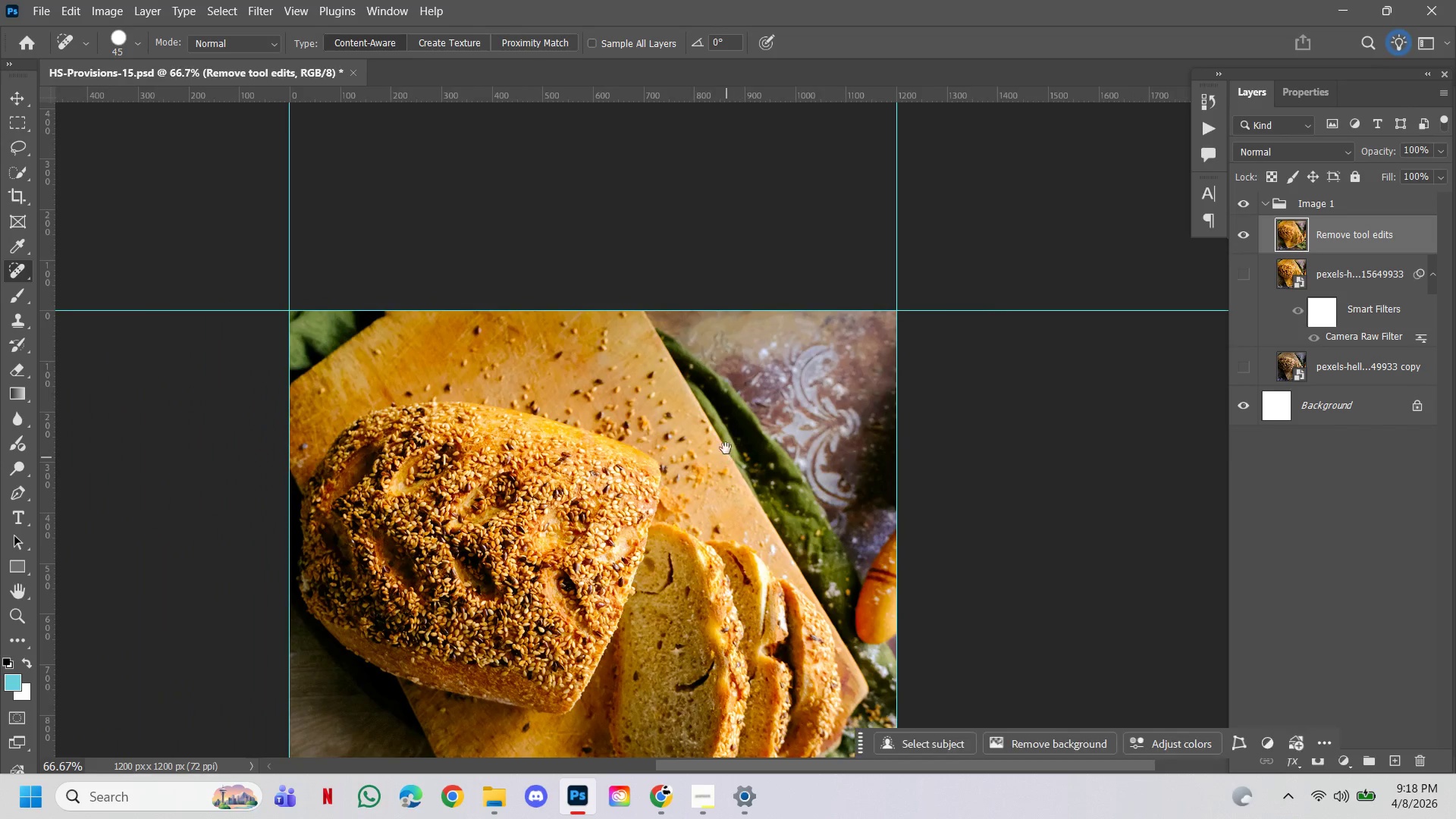 
left_click_drag(start_coordinate=[682, 317], to_coordinate=[676, 254])
 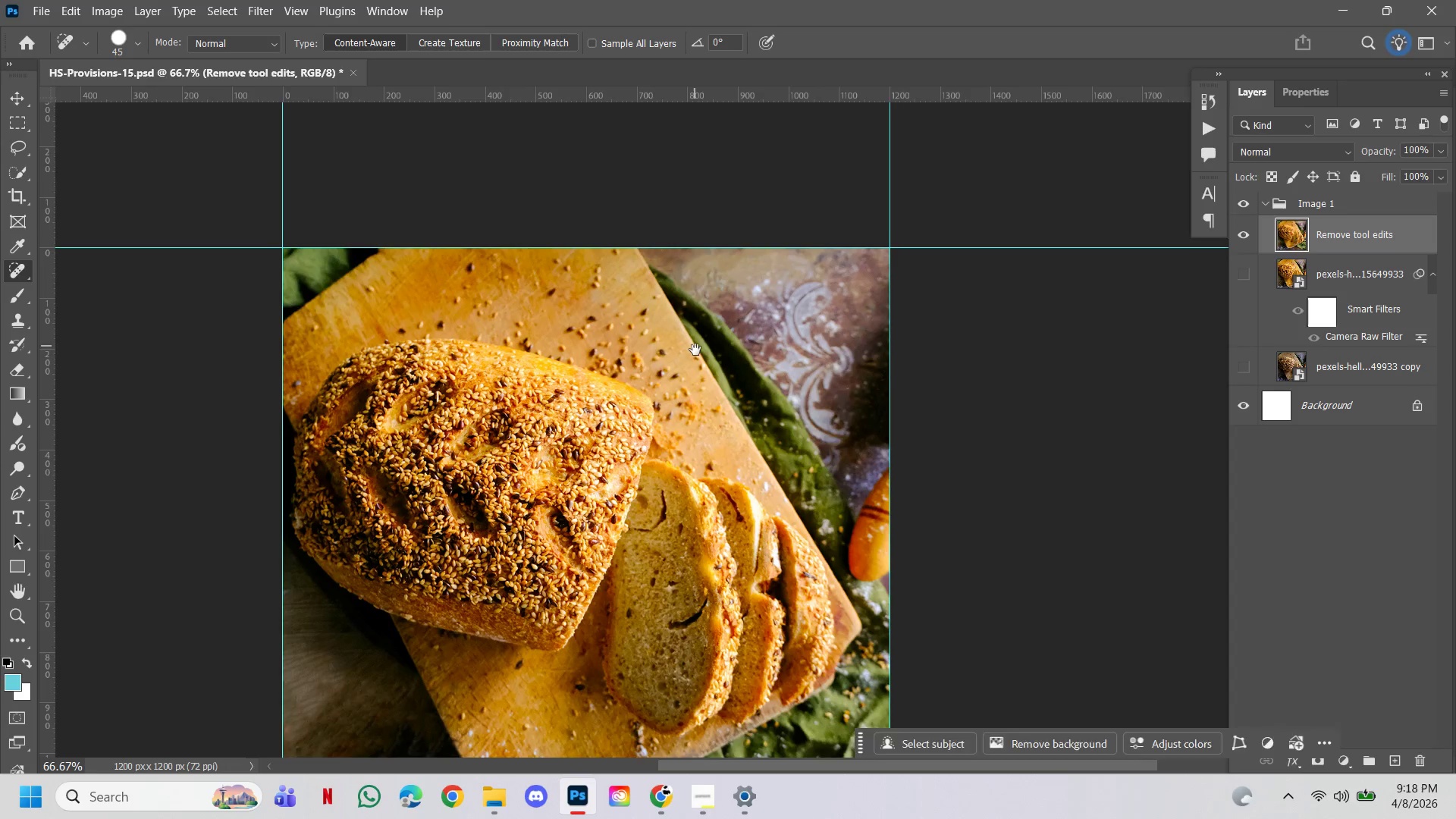 
left_click_drag(start_coordinate=[695, 350], to_coordinate=[673, 294])
 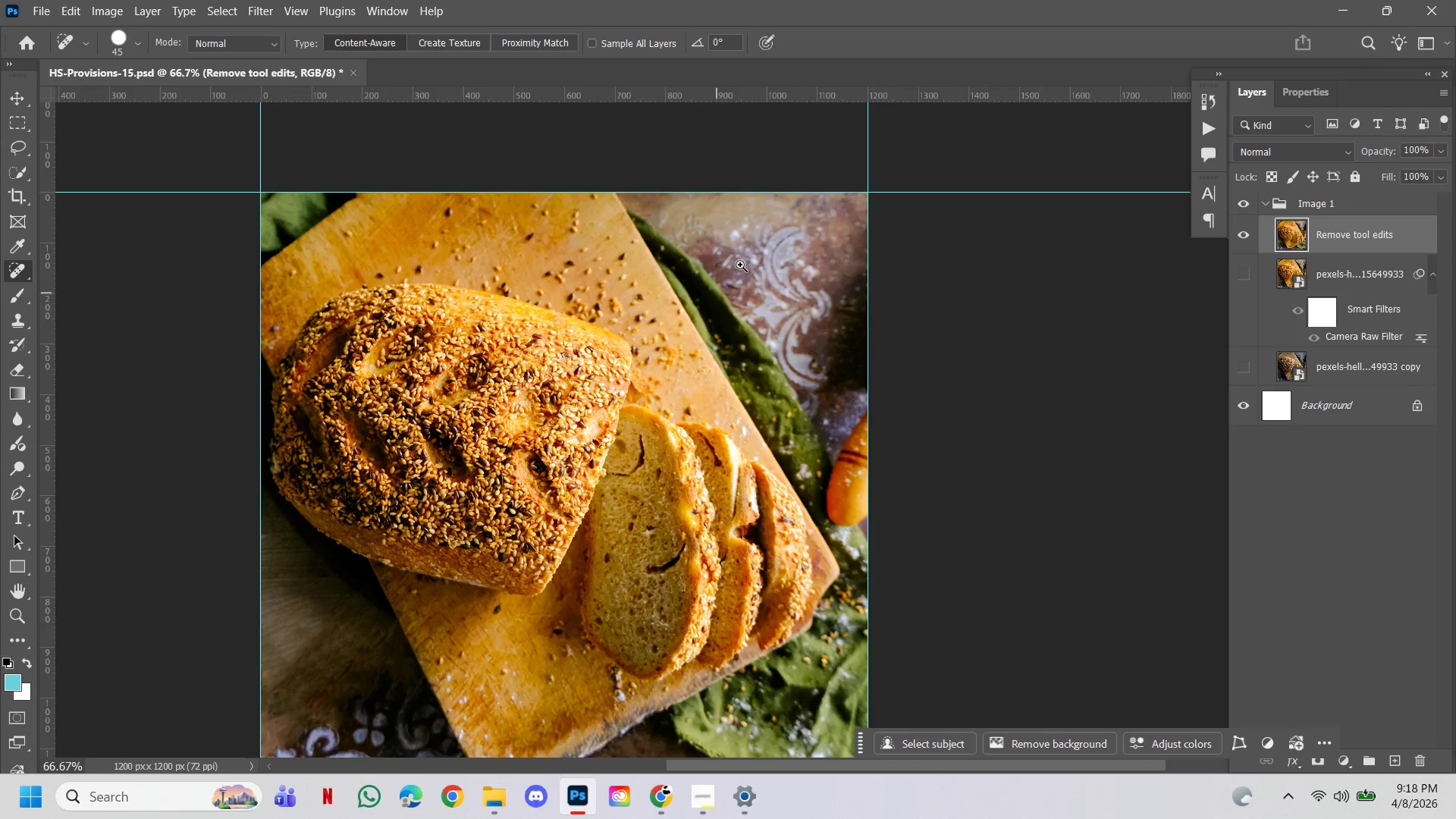 
hold_key(key=ControlLeft, duration=0.8)
double_click([656, 231])
 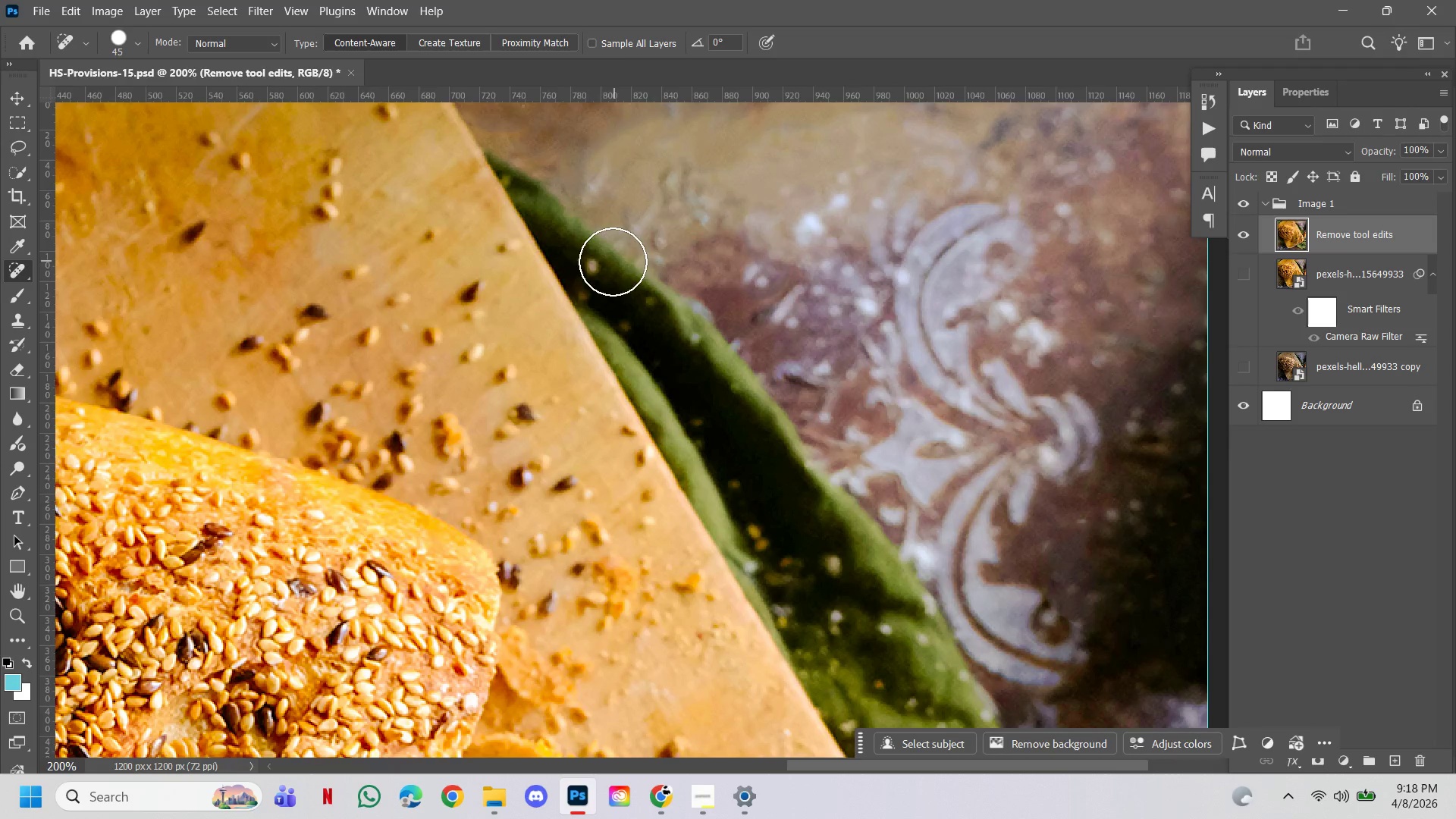 
left_click_drag(start_coordinate=[600, 273], to_coordinate=[606, 269])
 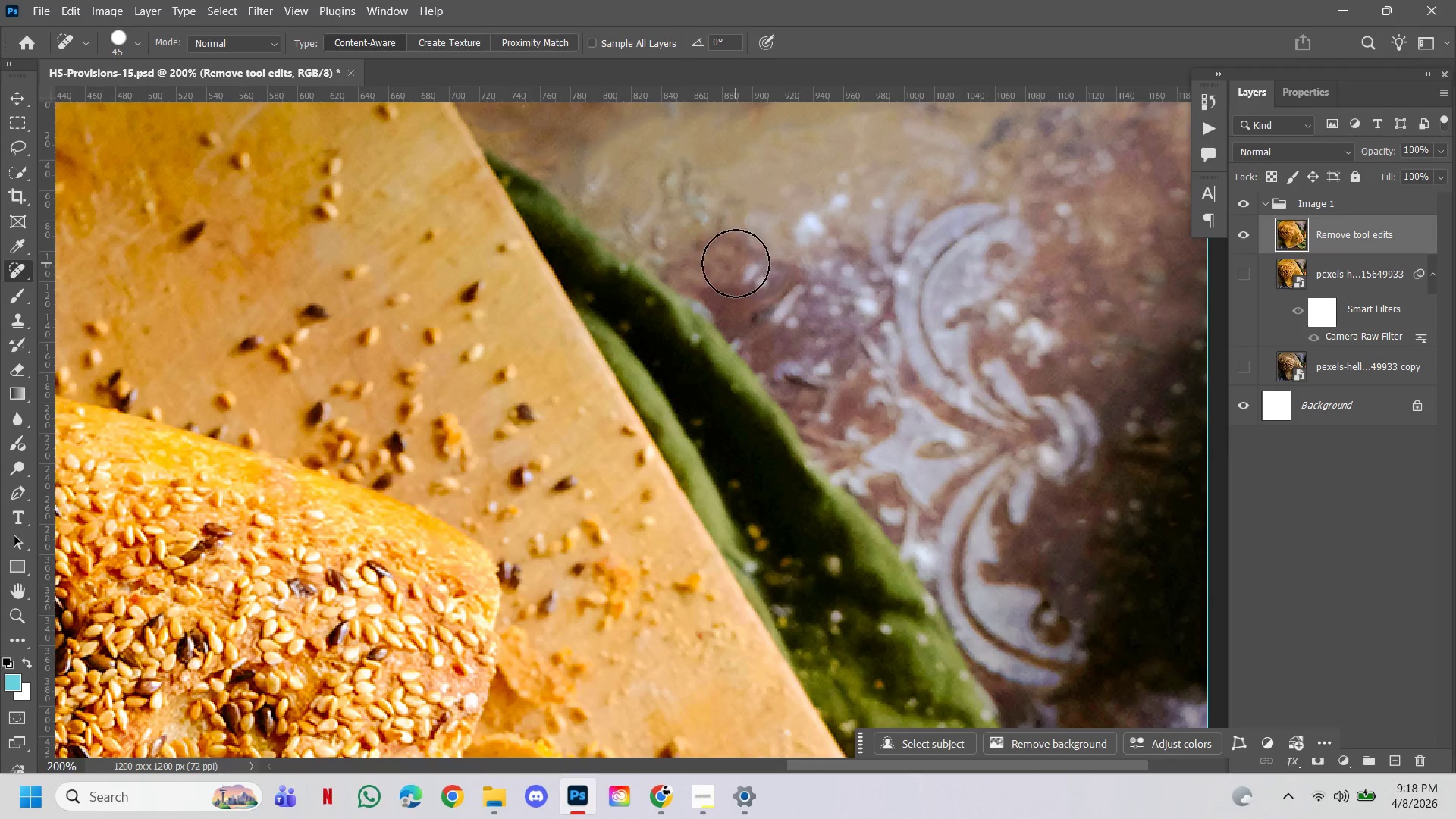 
hold_key(key=ControlLeft, duration=1.01)
 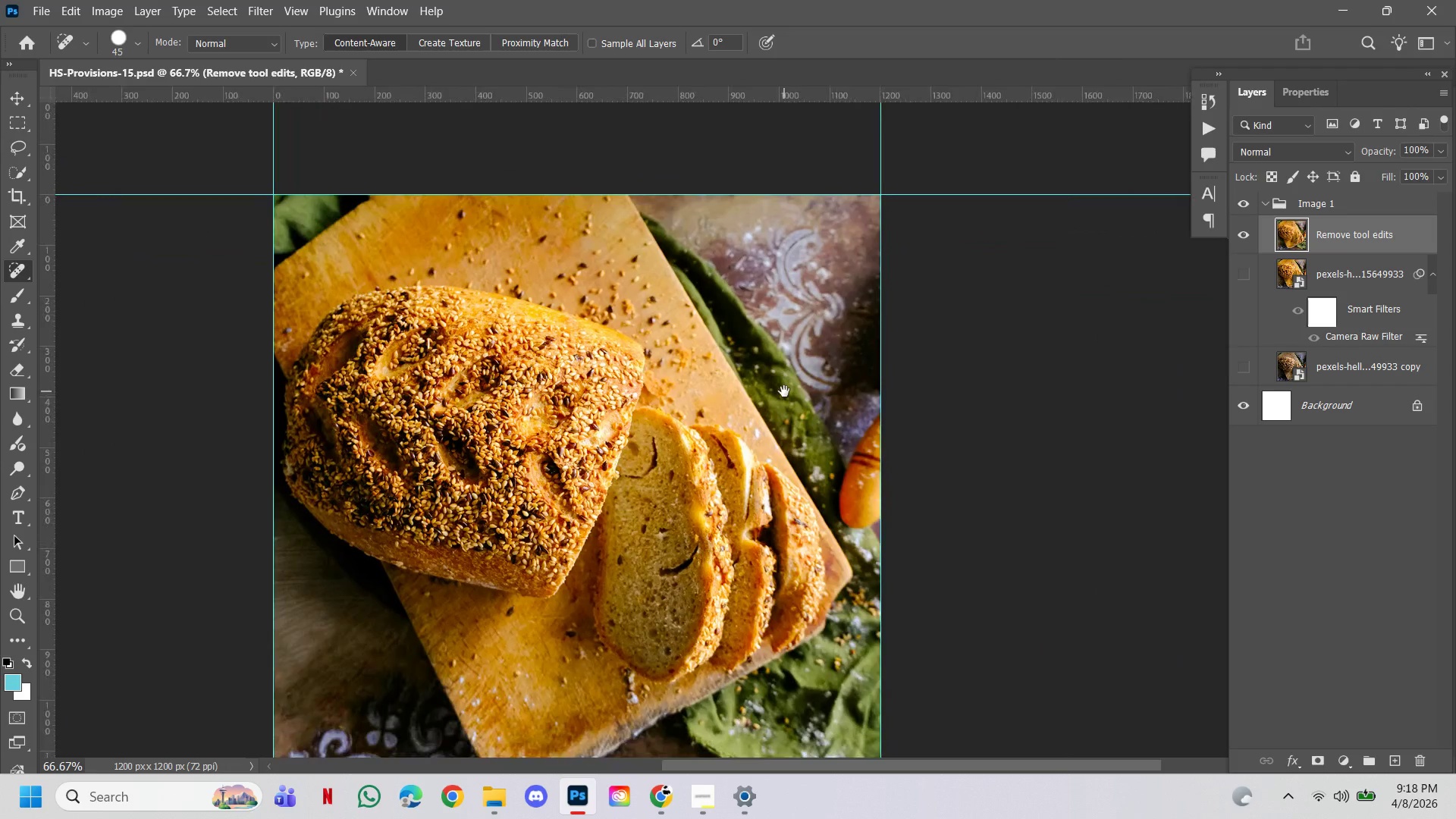 
hold_key(key=AltLeft, duration=0.7)
 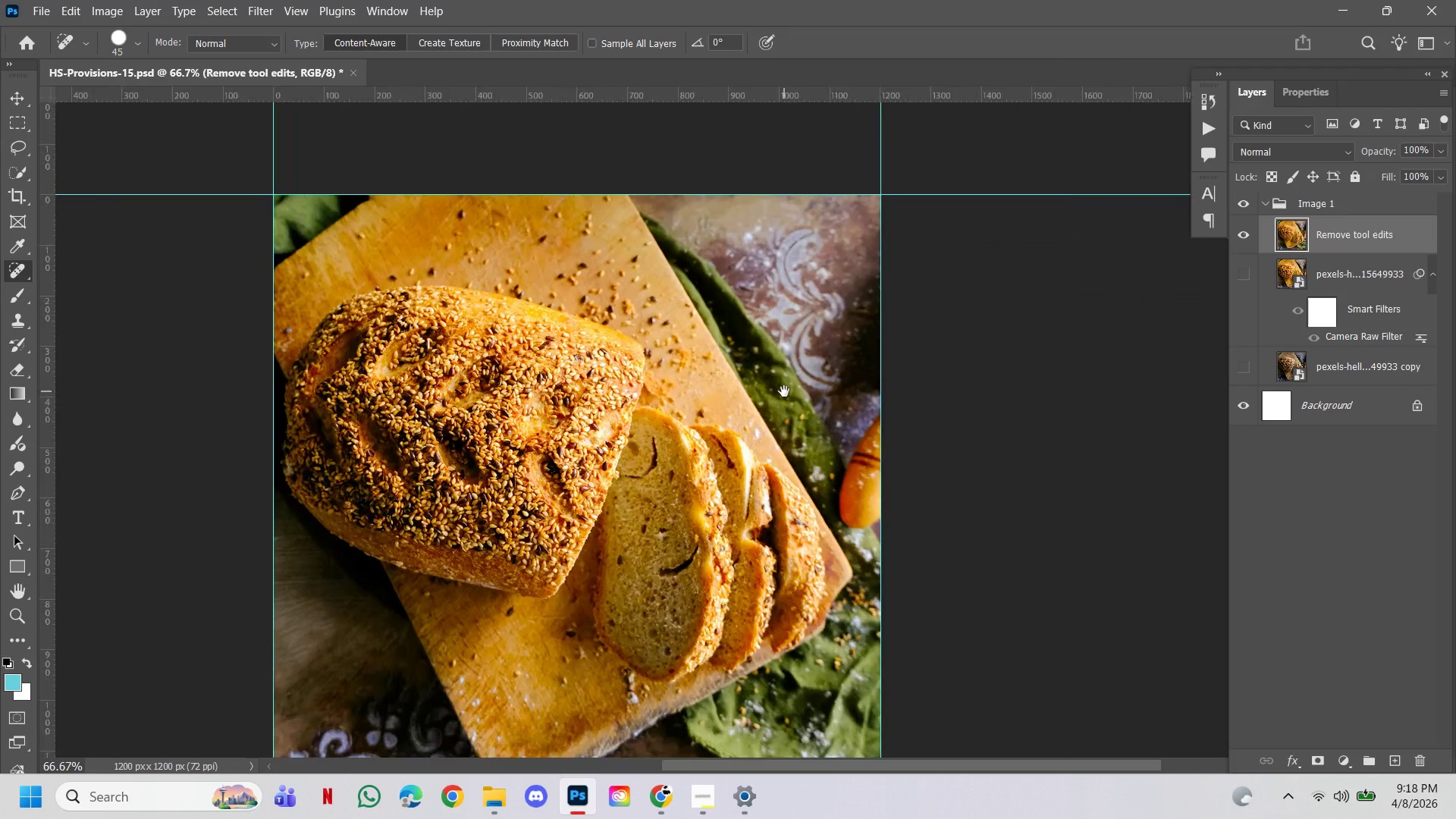 
hold_key(key=Space, duration=2.06)
 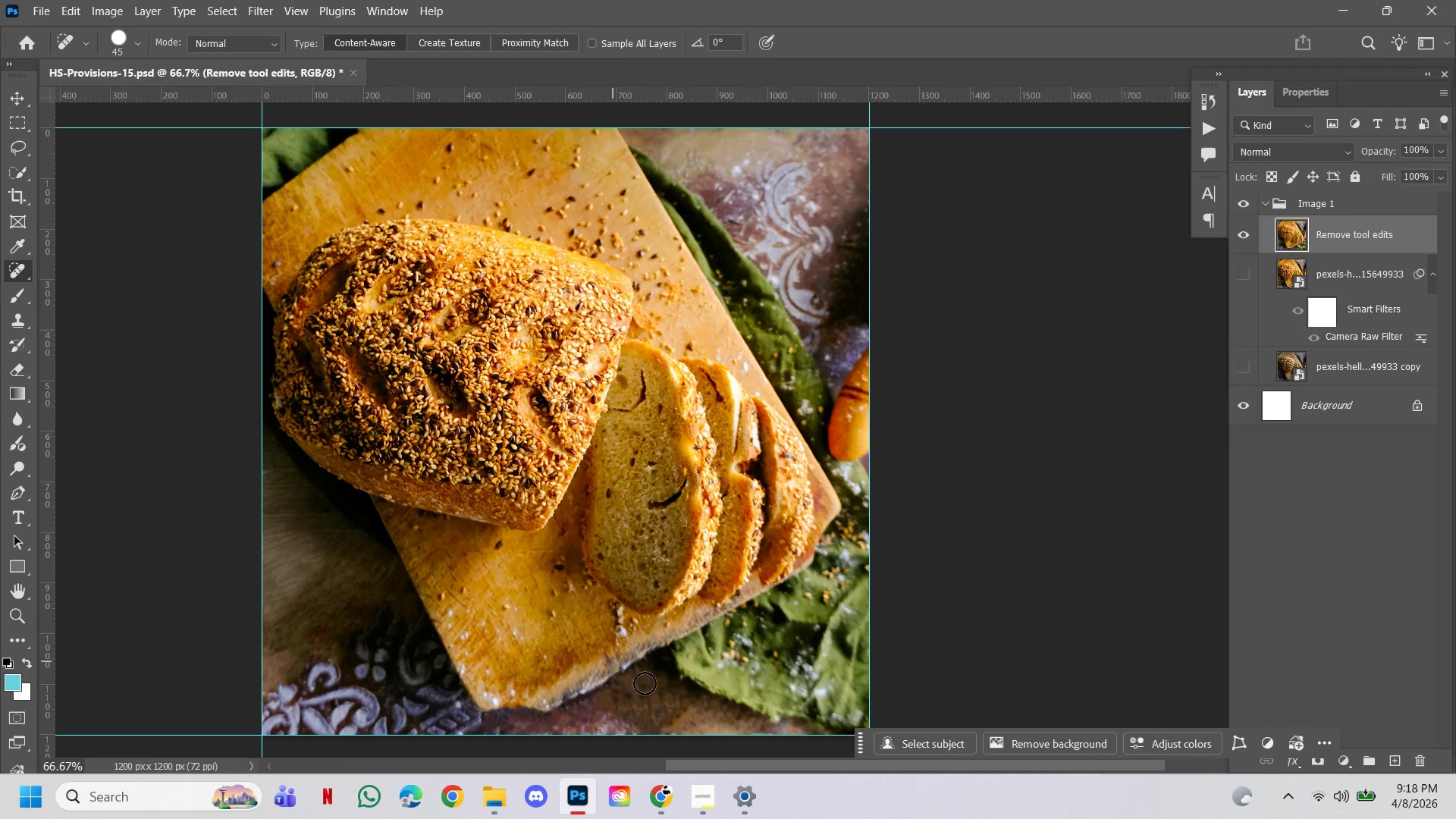 
double_click([836, 491])
 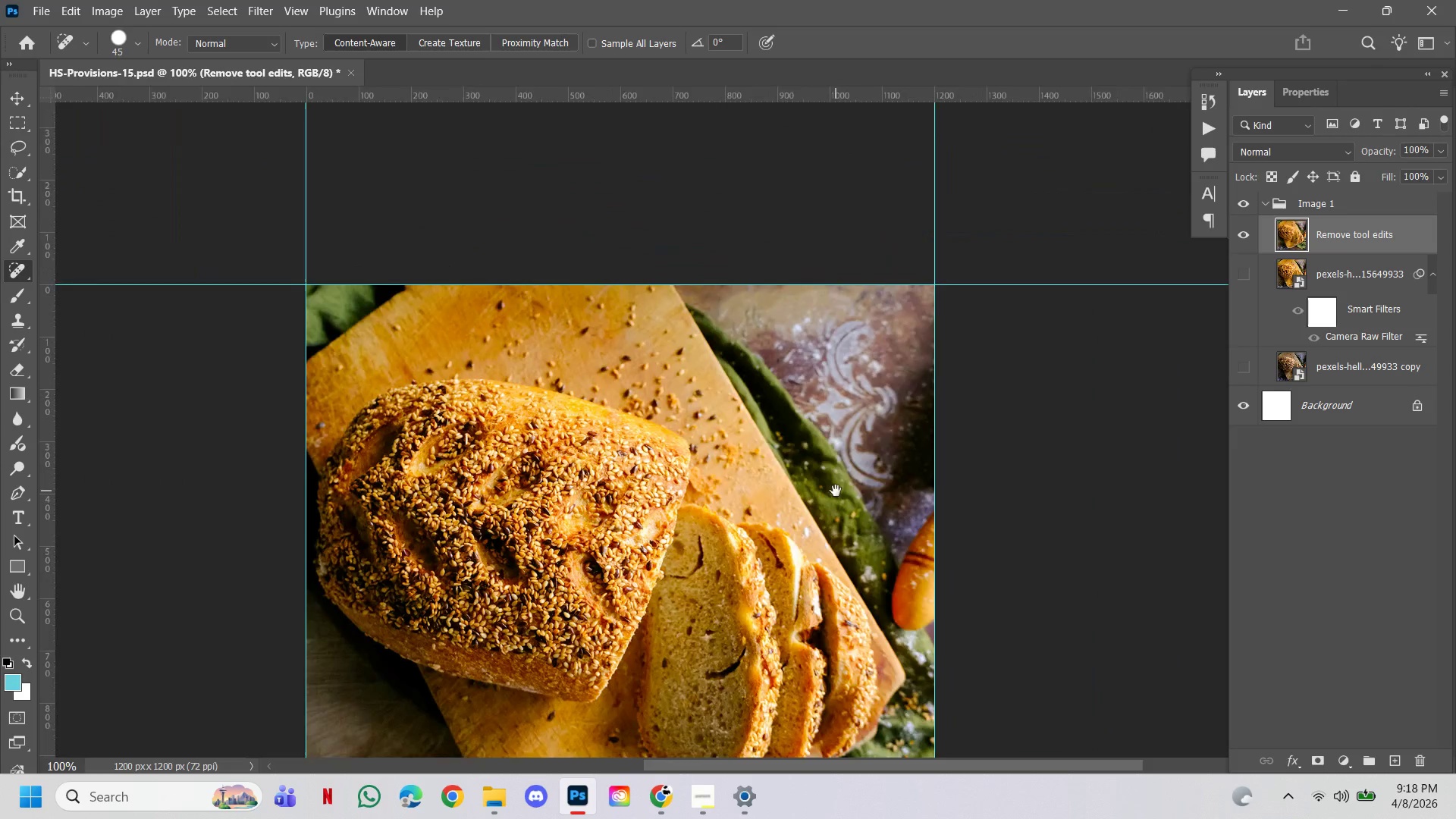 
left_click_drag(start_coordinate=[836, 491], to_coordinate=[783, 399])
 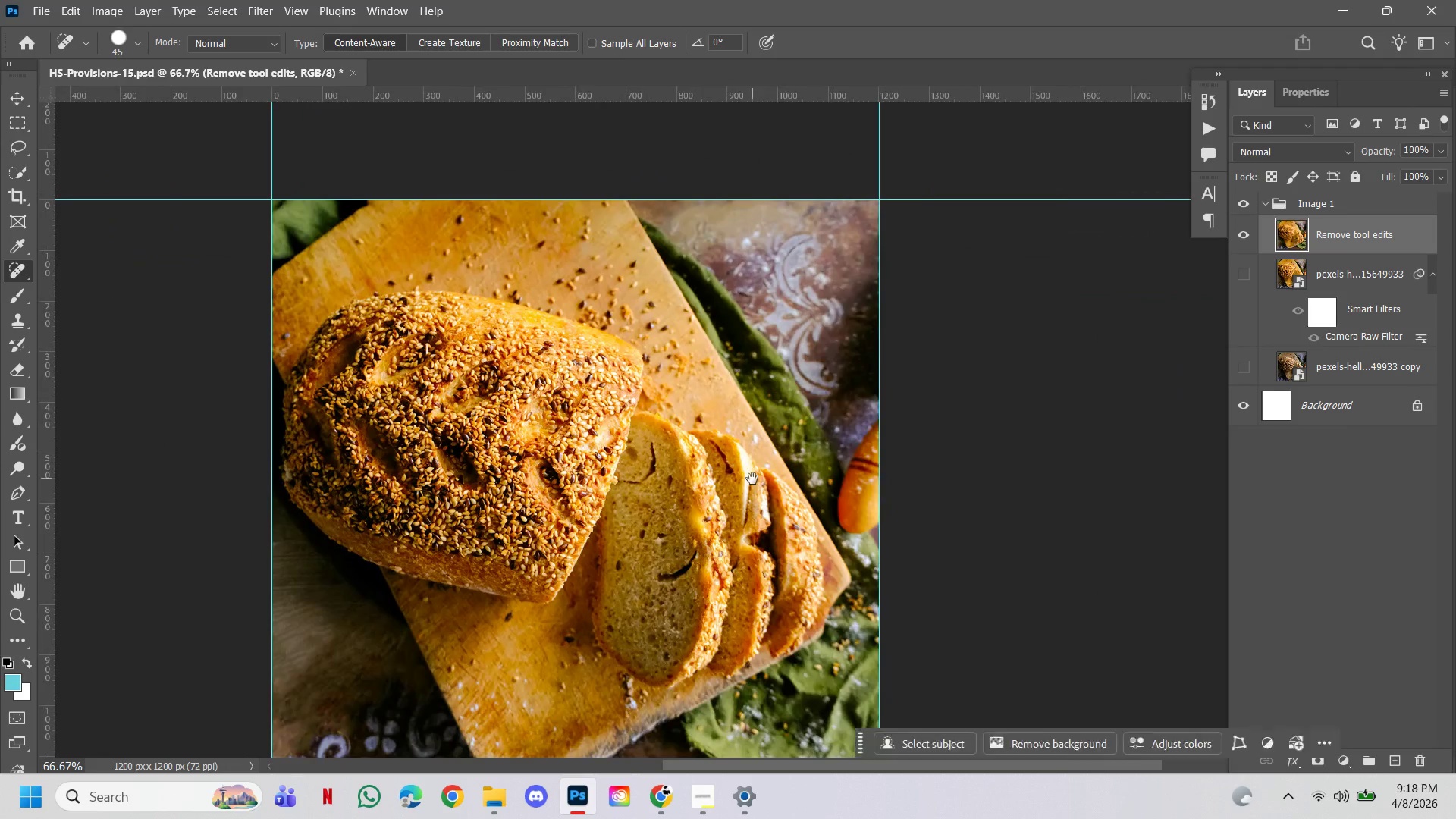 
left_click_drag(start_coordinate=[752, 479], to_coordinate=[742, 406])
 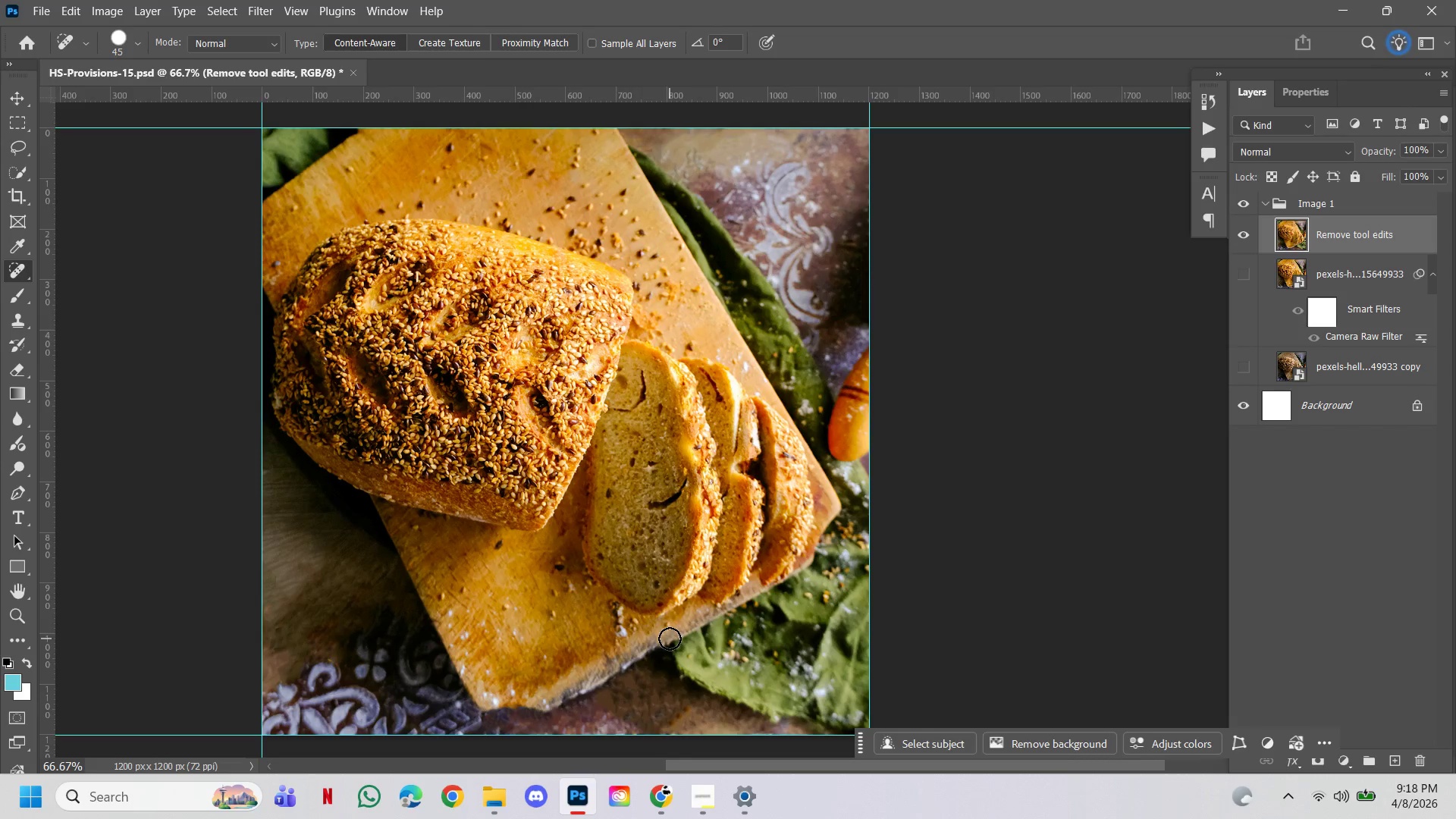 
wait(11.16)
 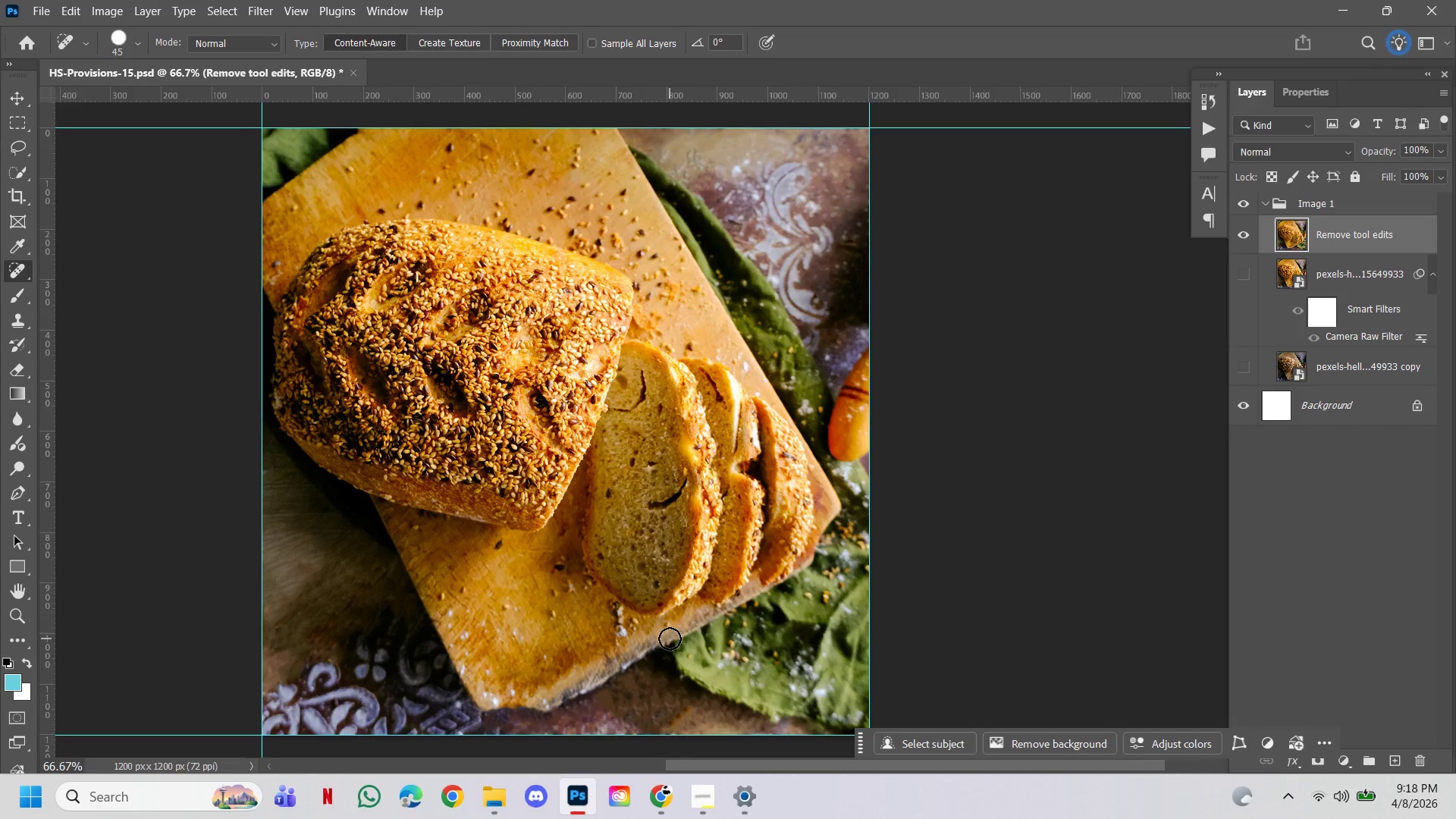 
hold_key(key=ControlLeft, duration=0.64)
 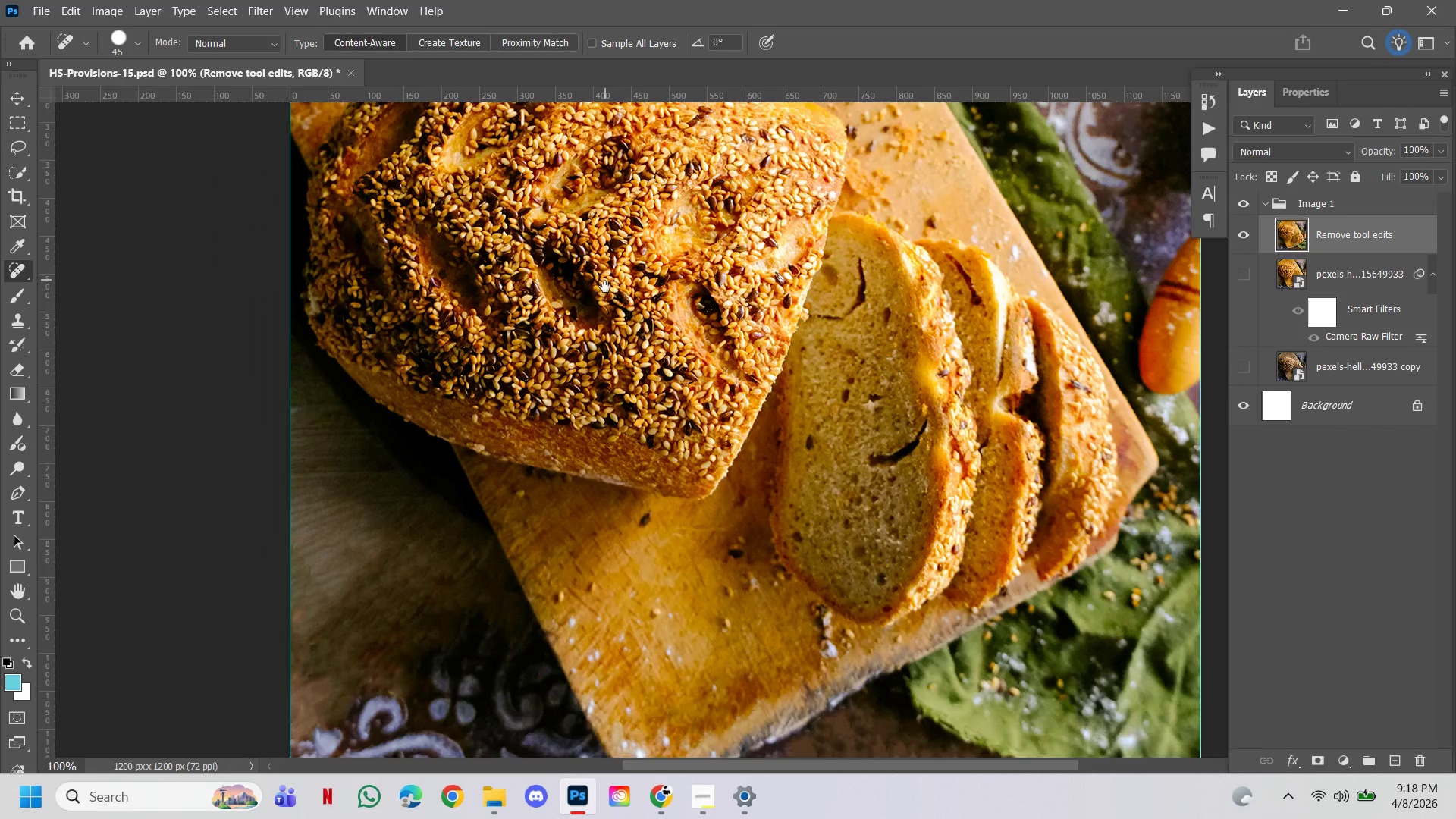 
hold_key(key=Space, duration=1.5)
 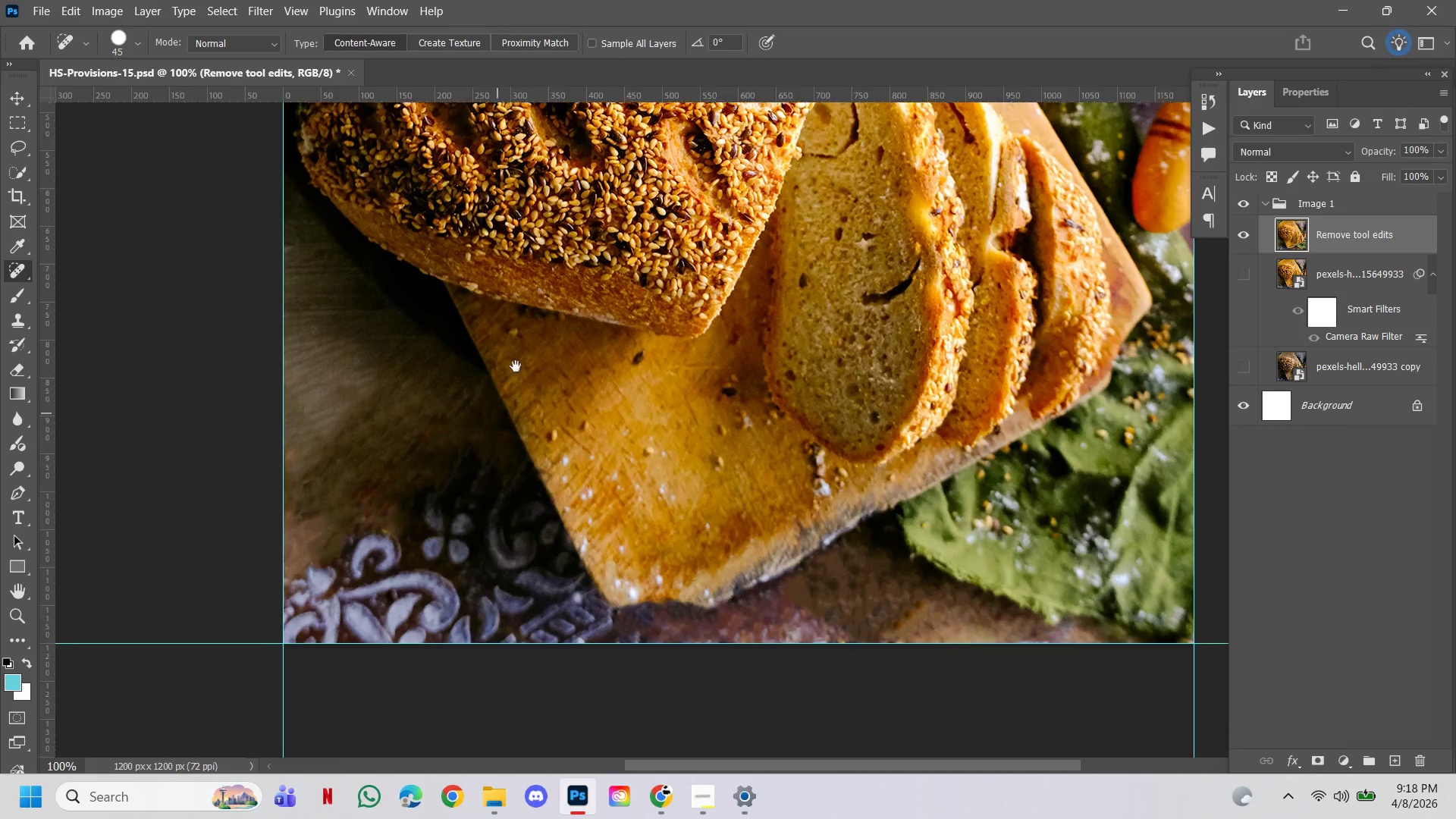 
left_click([419, 173])
 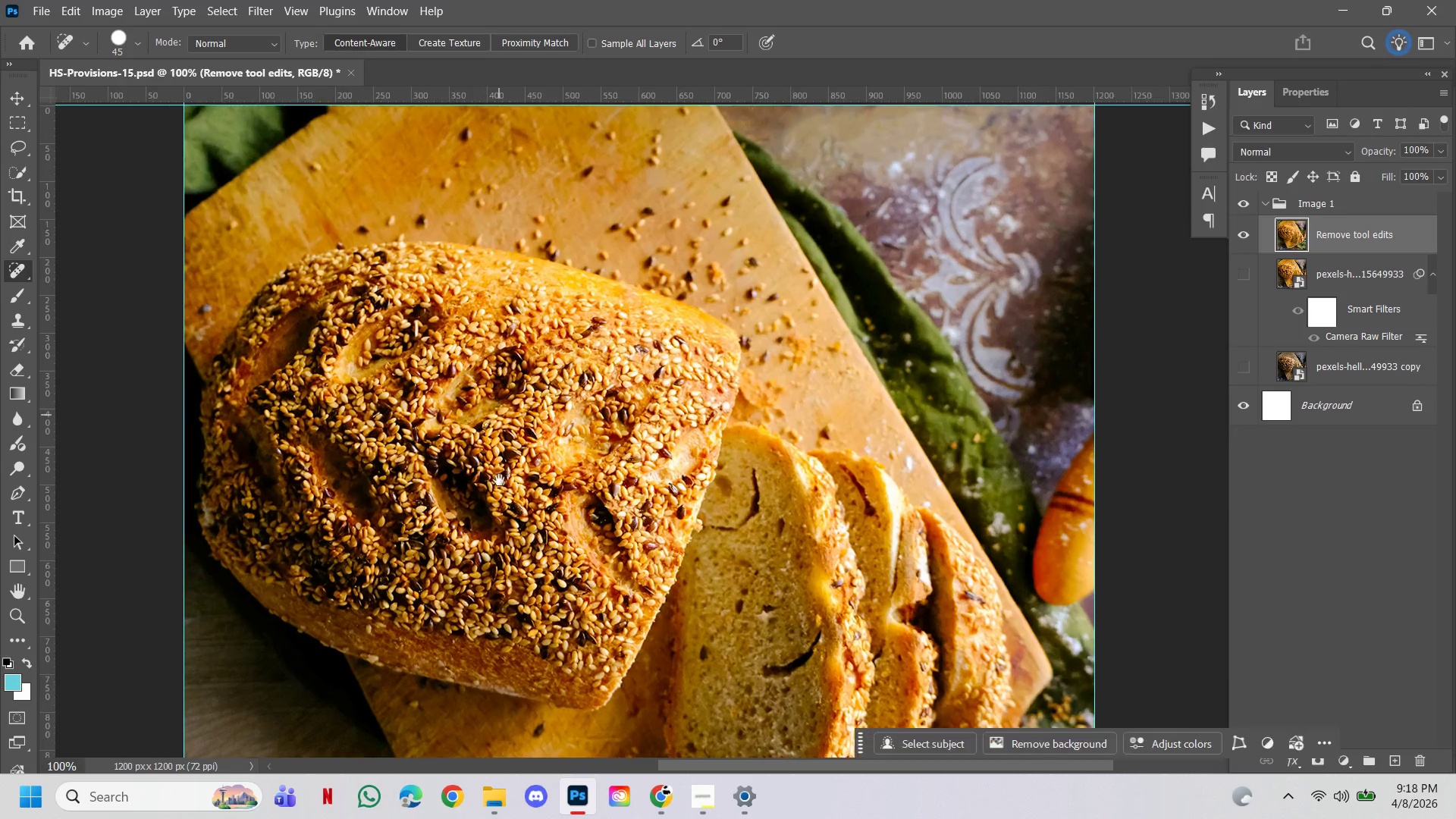 
left_click_drag(start_coordinate=[499, 491], to_coordinate=[605, 280])
 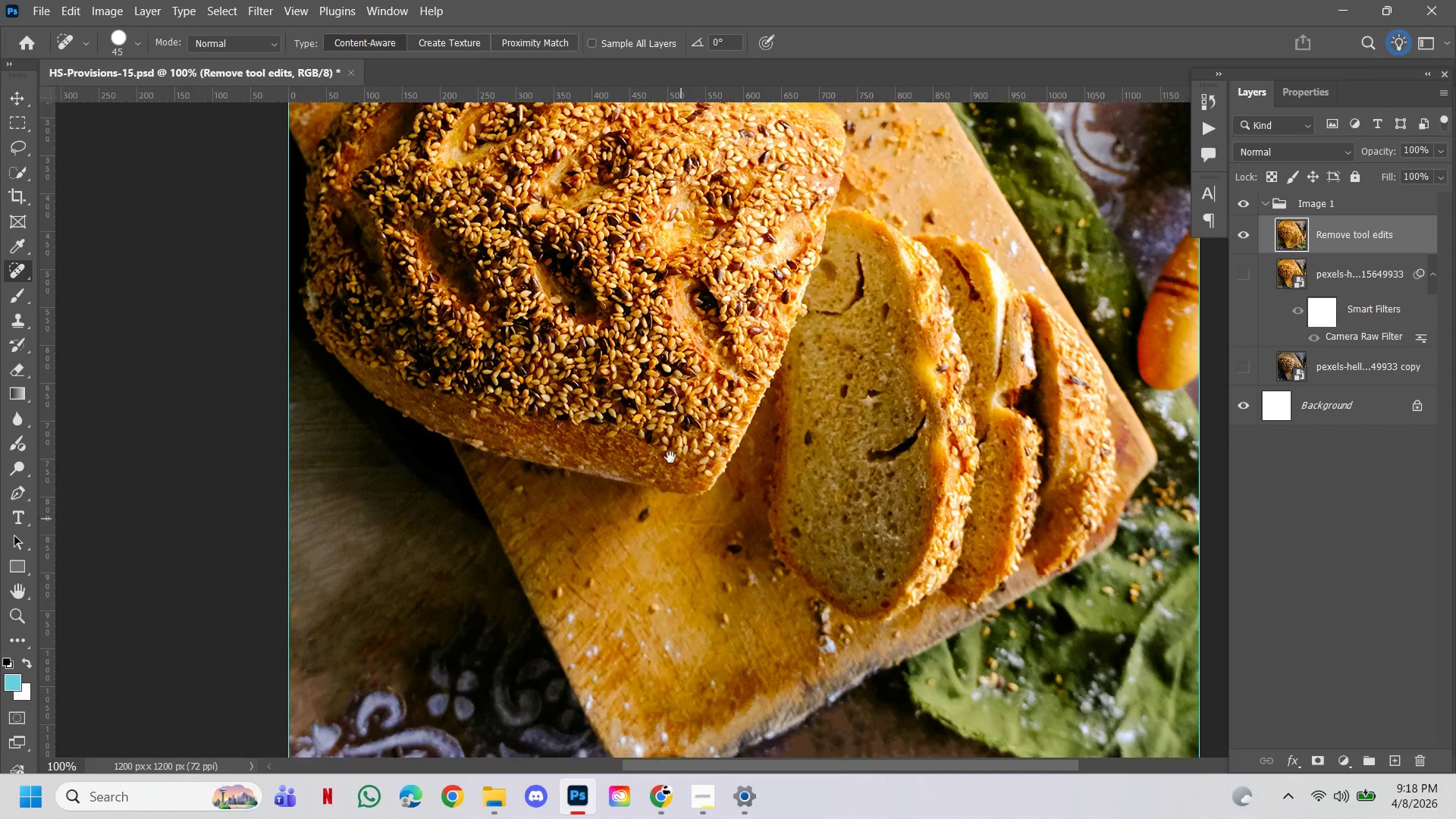 
left_click_drag(start_coordinate=[685, 543], to_coordinate=[678, 387])
 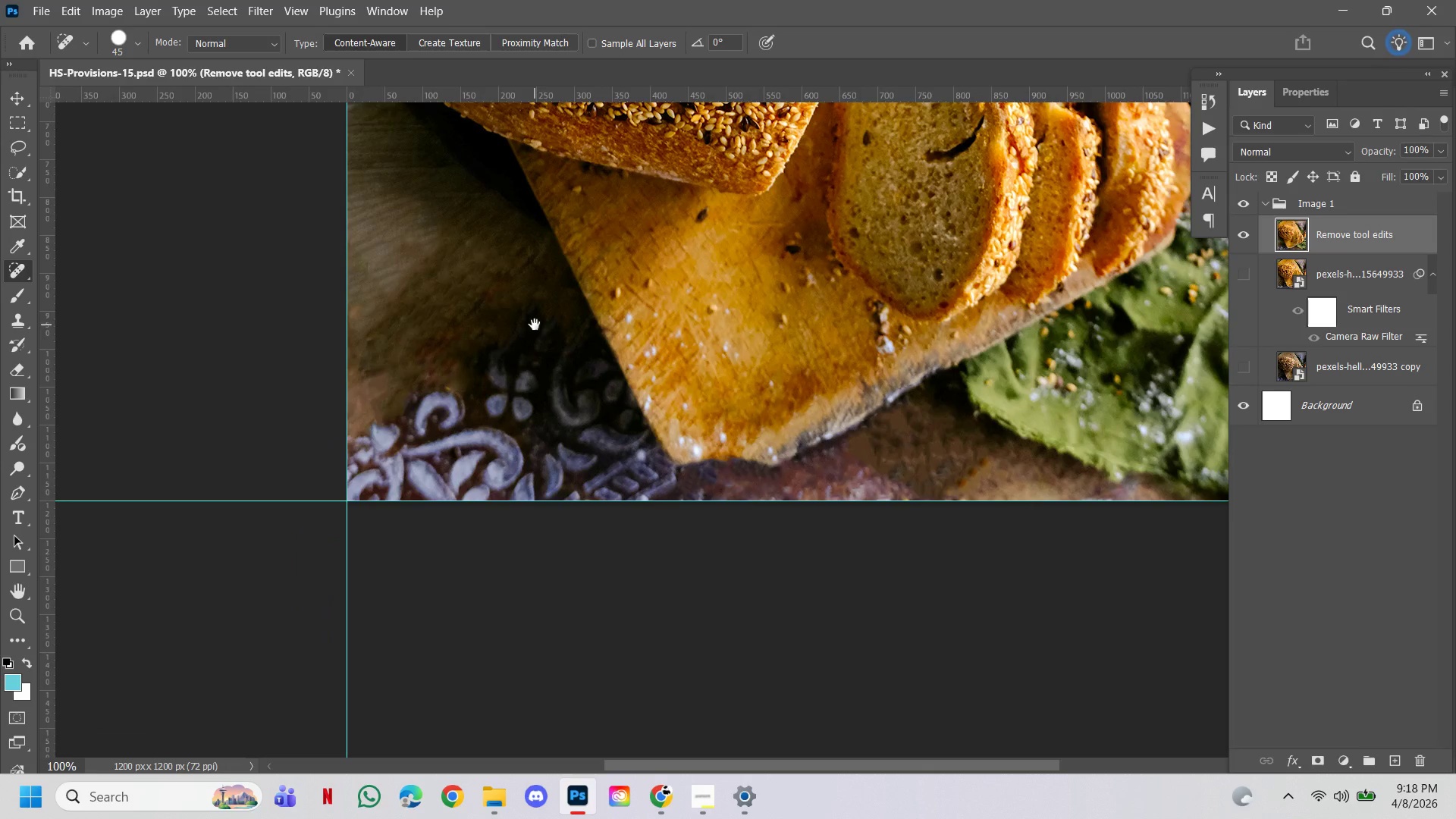 
hold_key(key=Space, duration=1.51)
 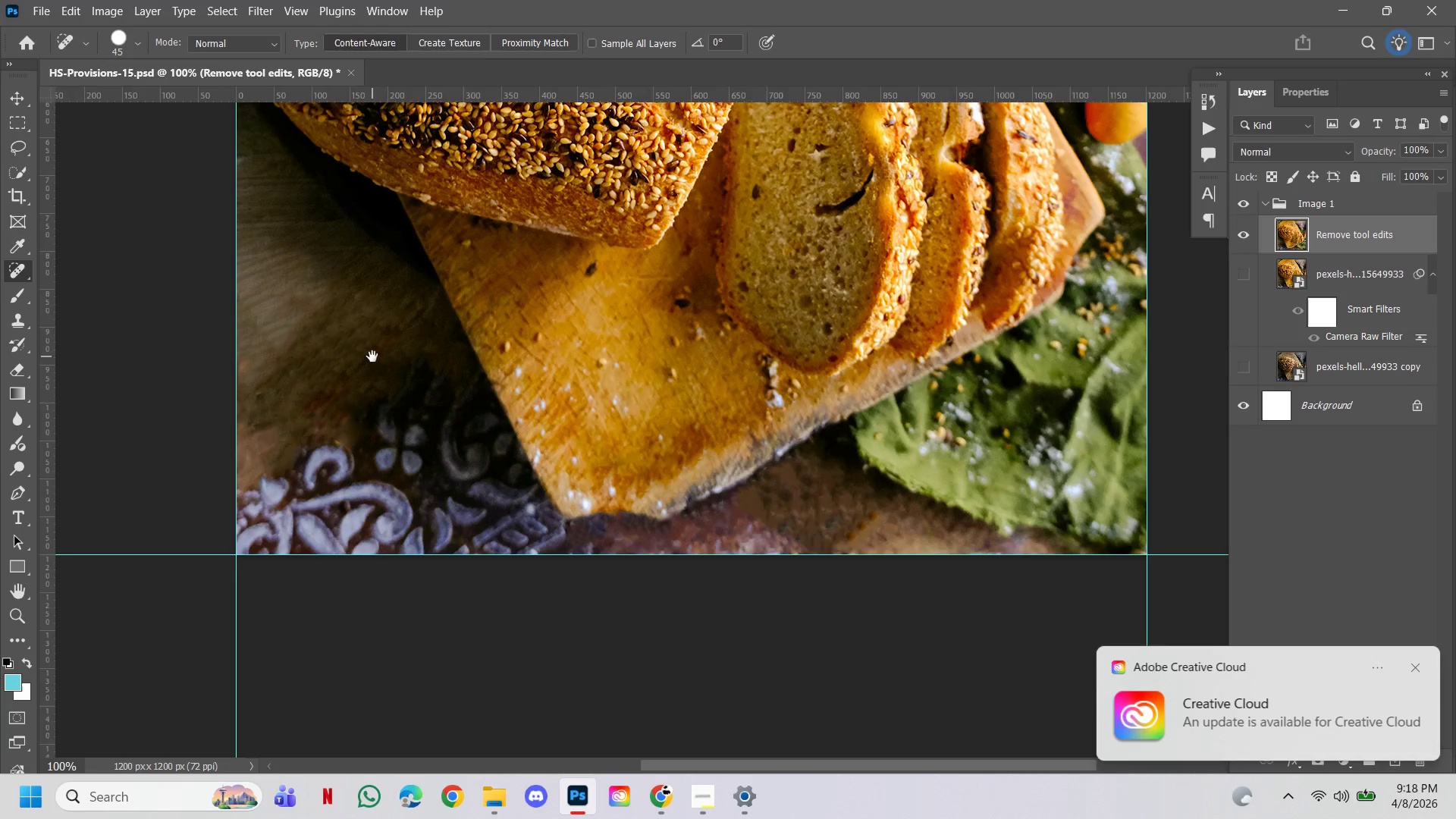 
left_click_drag(start_coordinate=[471, 472], to_coordinate=[535, 325])
 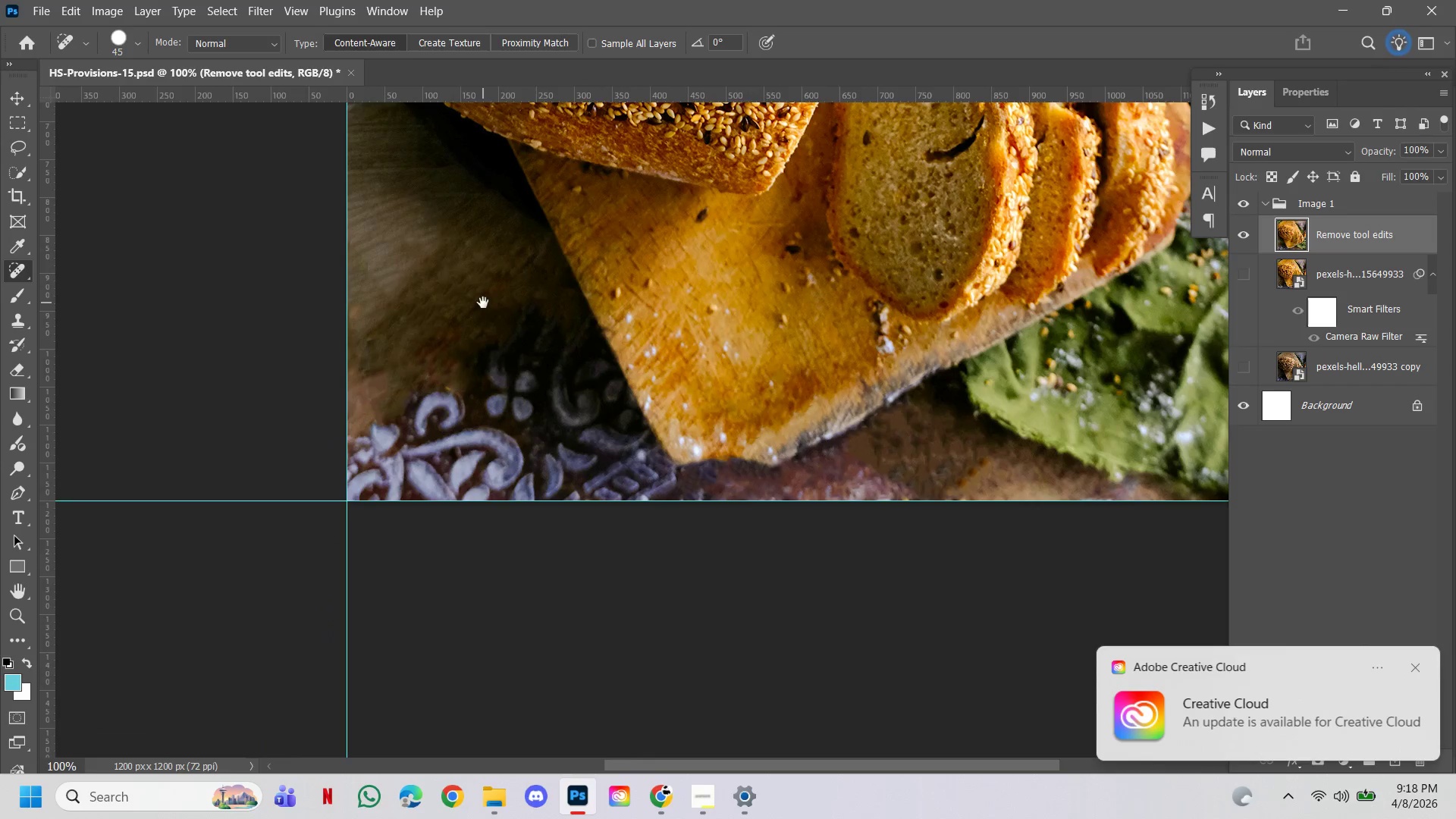 
left_click_drag(start_coordinate=[483, 303], to_coordinate=[372, 356])
 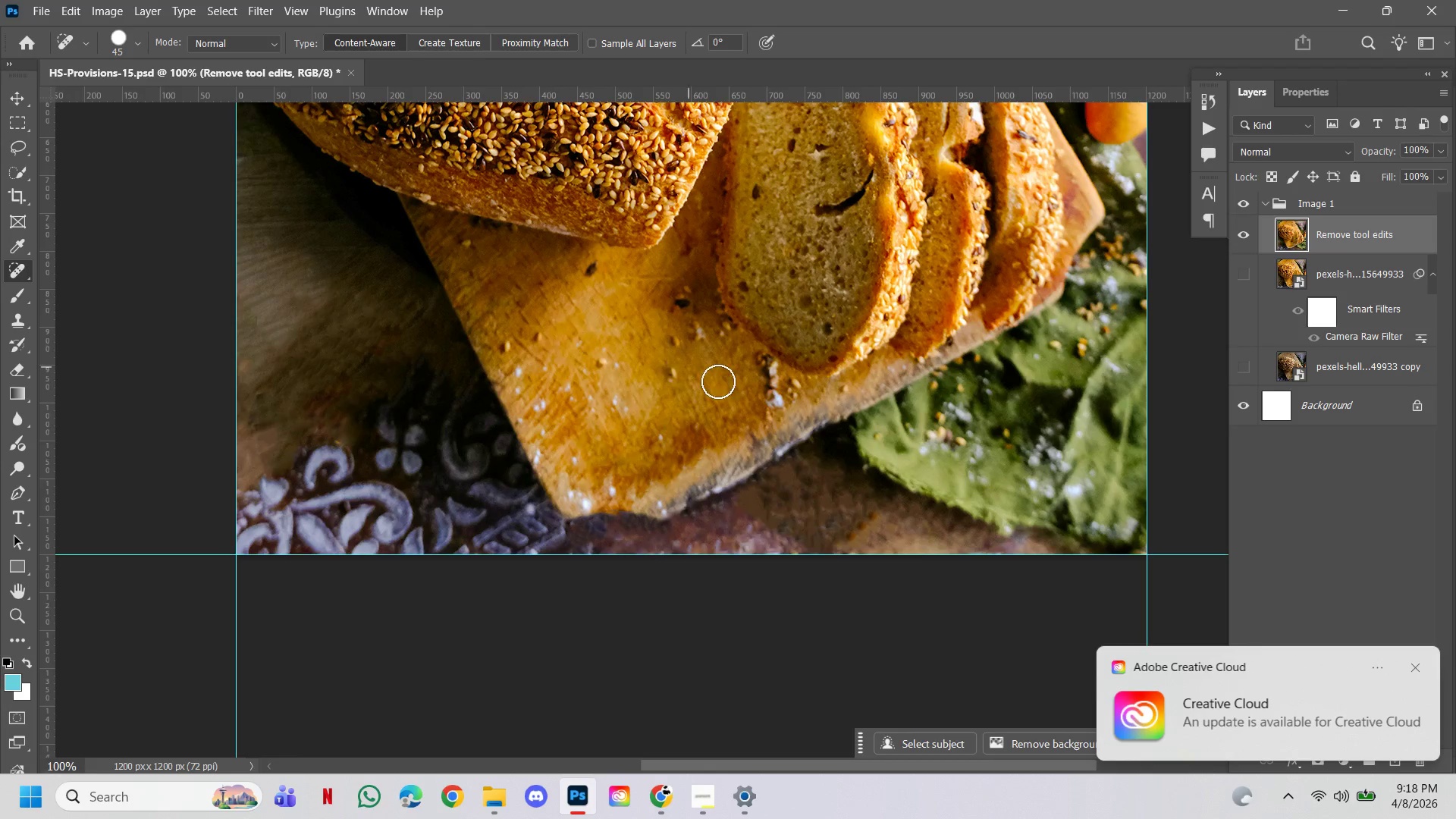 
hold_key(key=Space, duration=0.81)
 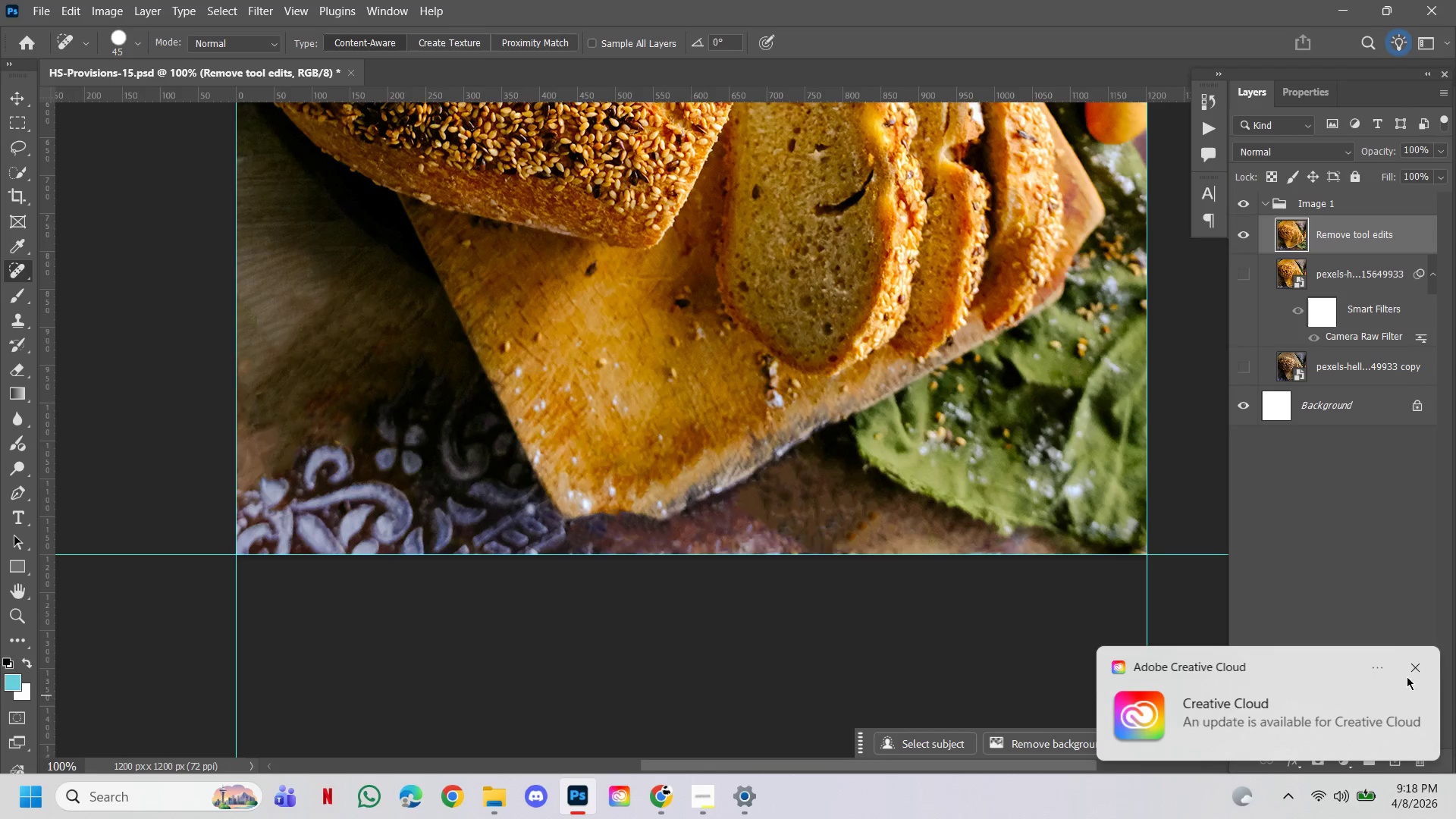 
left_click([1412, 669])
 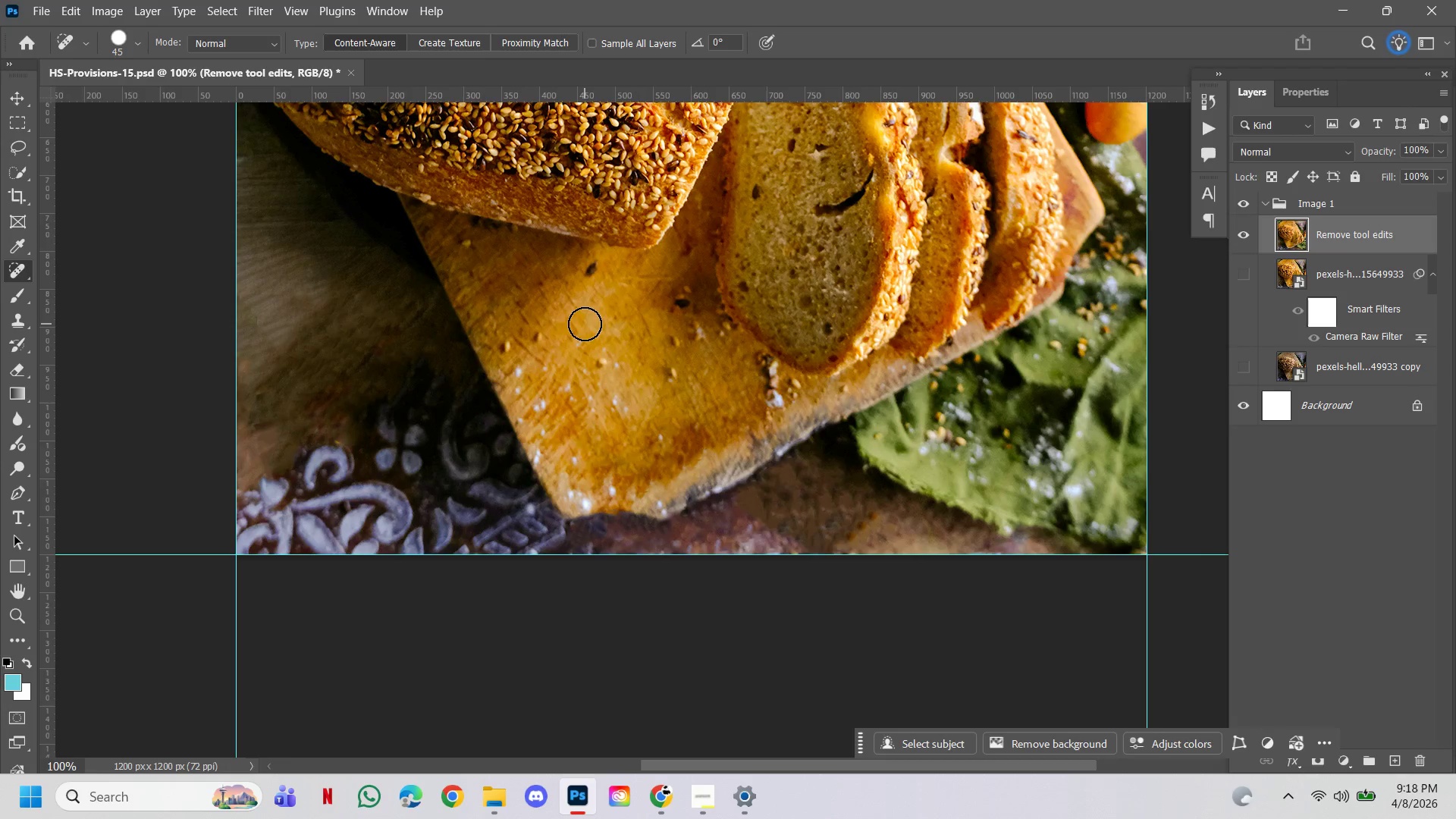 
wait(5.08)
 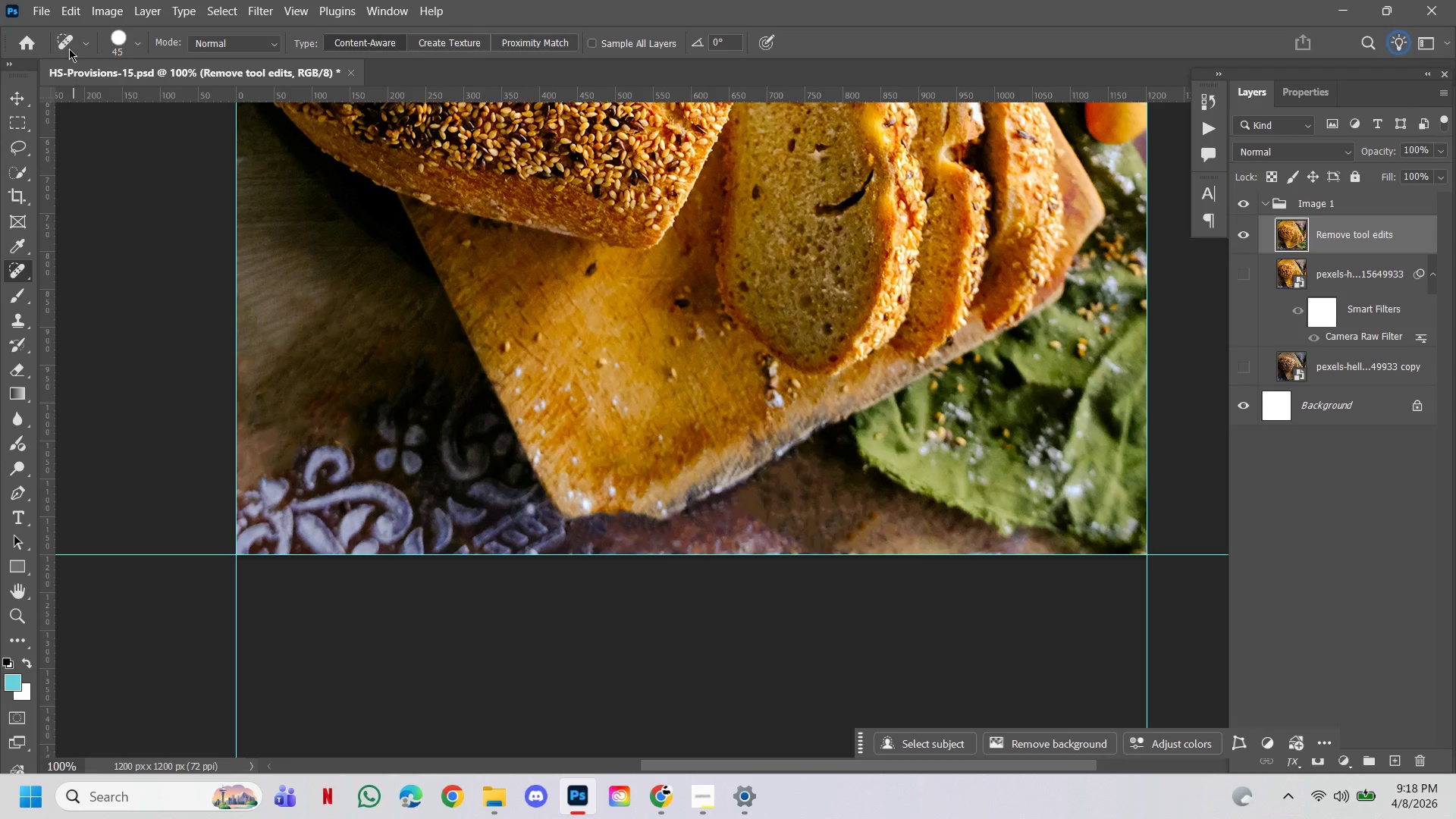 
hold_key(key=ControlLeft, duration=0.7)
 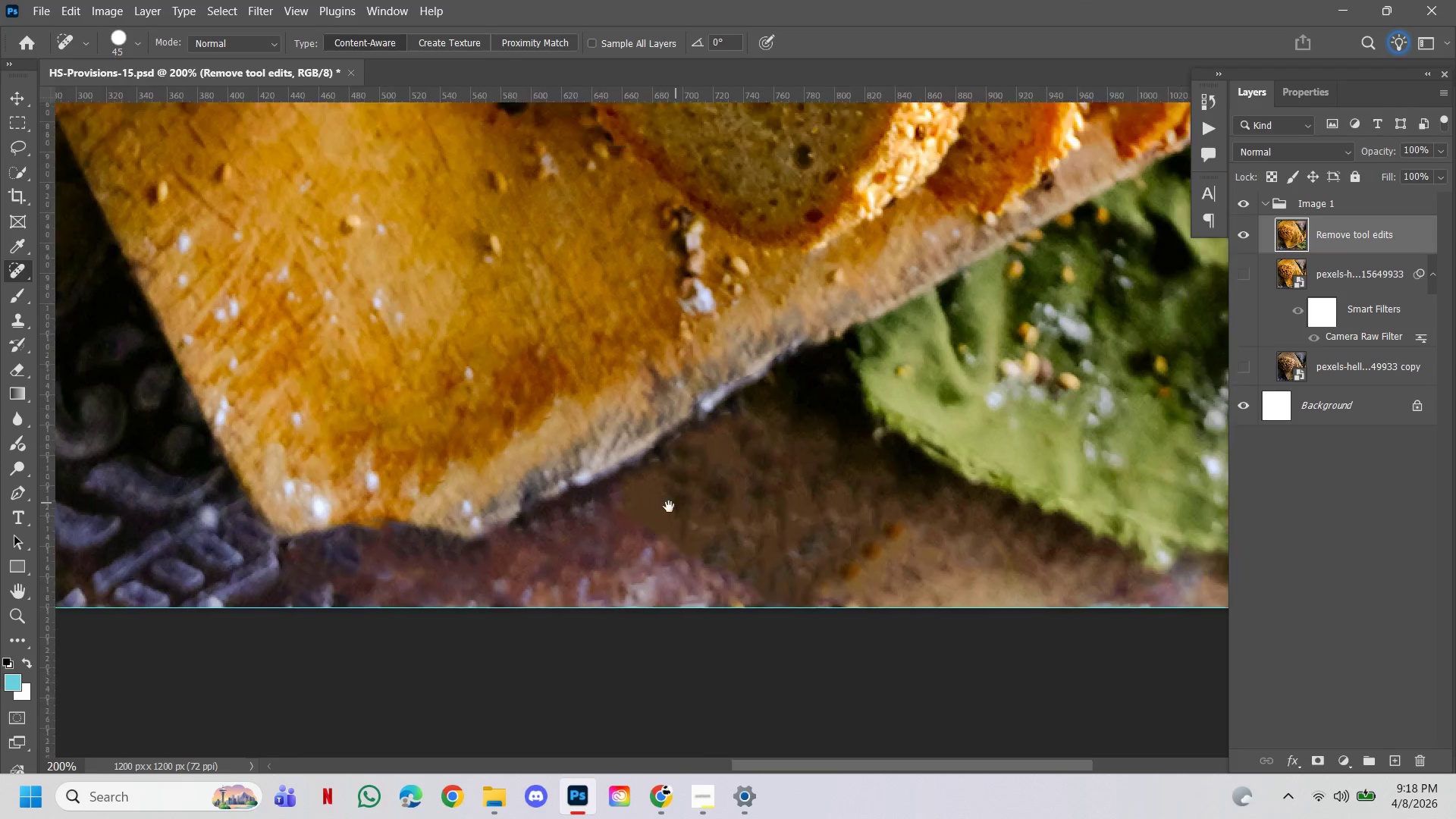 
hold_key(key=Space, duration=1.52)
 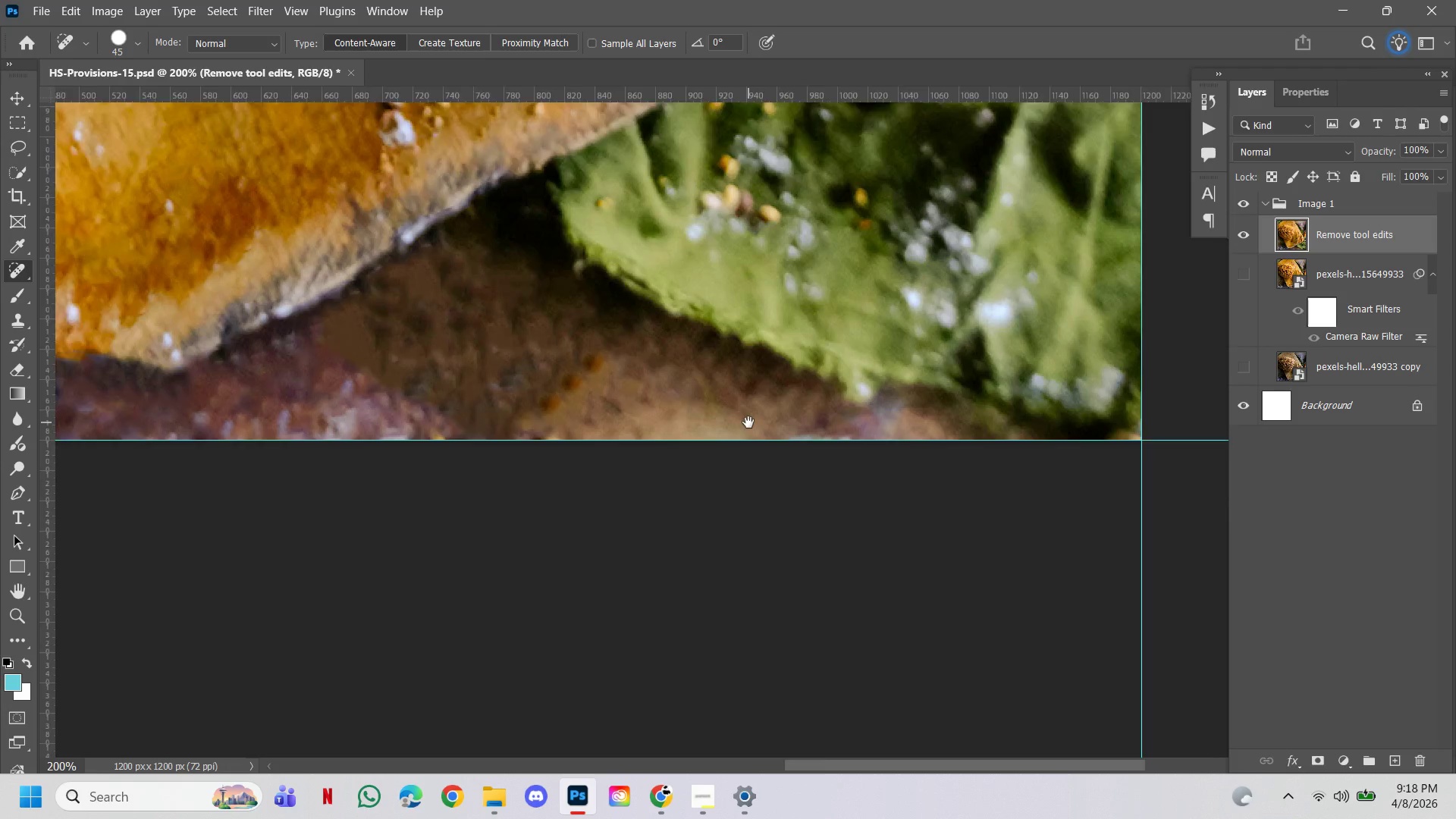 
left_click([807, 551])
 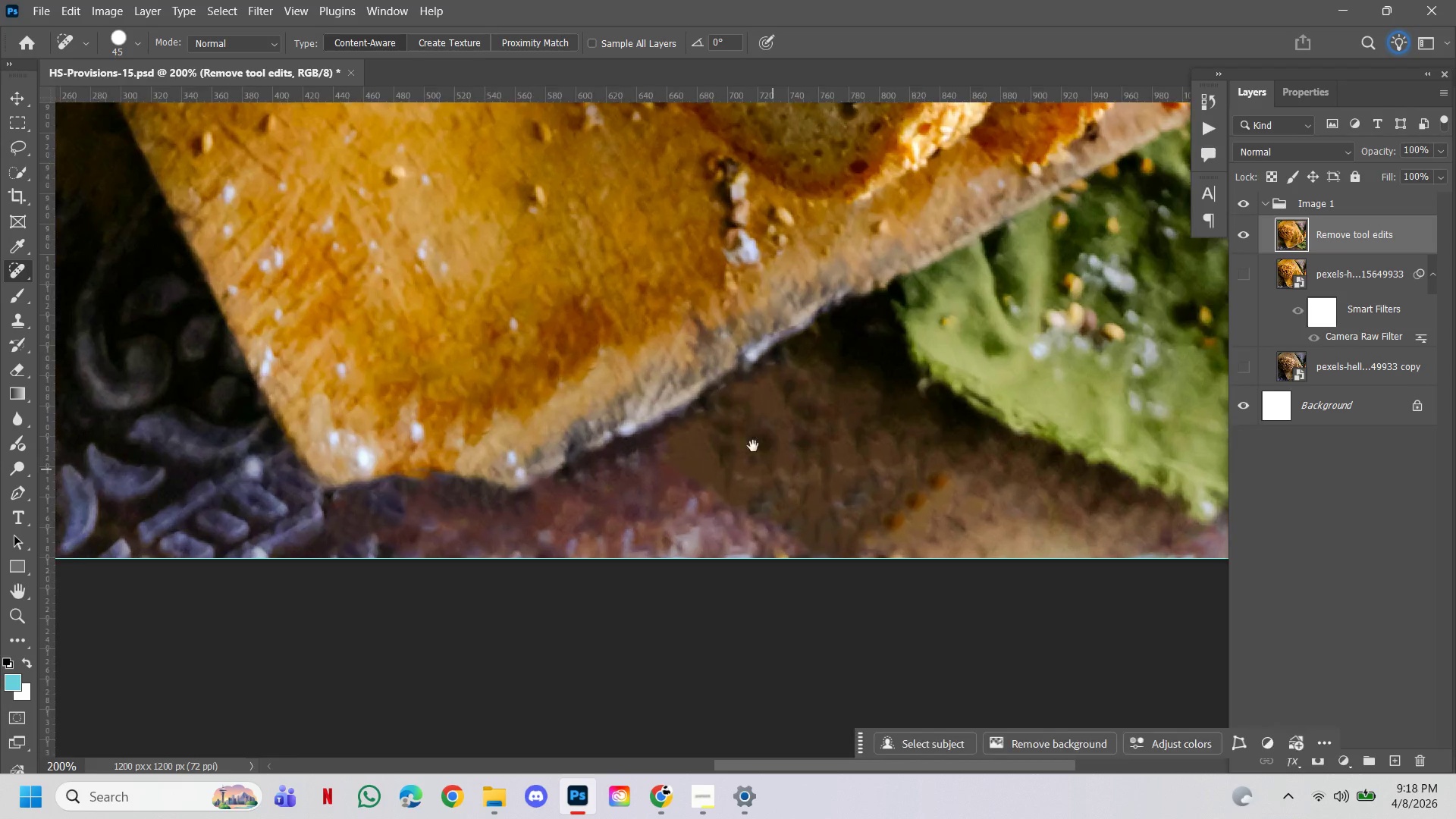 
left_click_drag(start_coordinate=[742, 435], to_coordinate=[619, 452])
 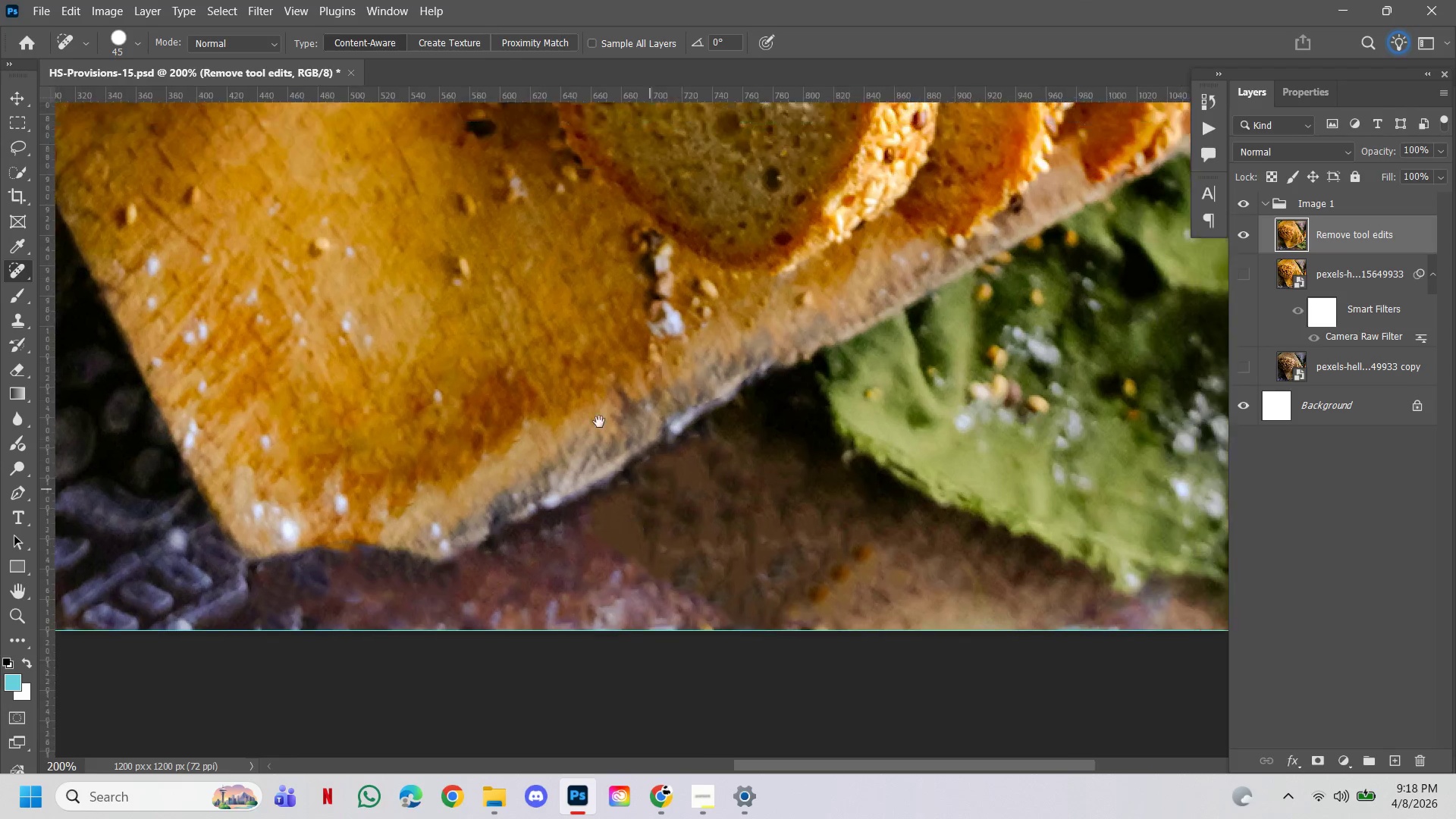 
double_click([599, 422])
 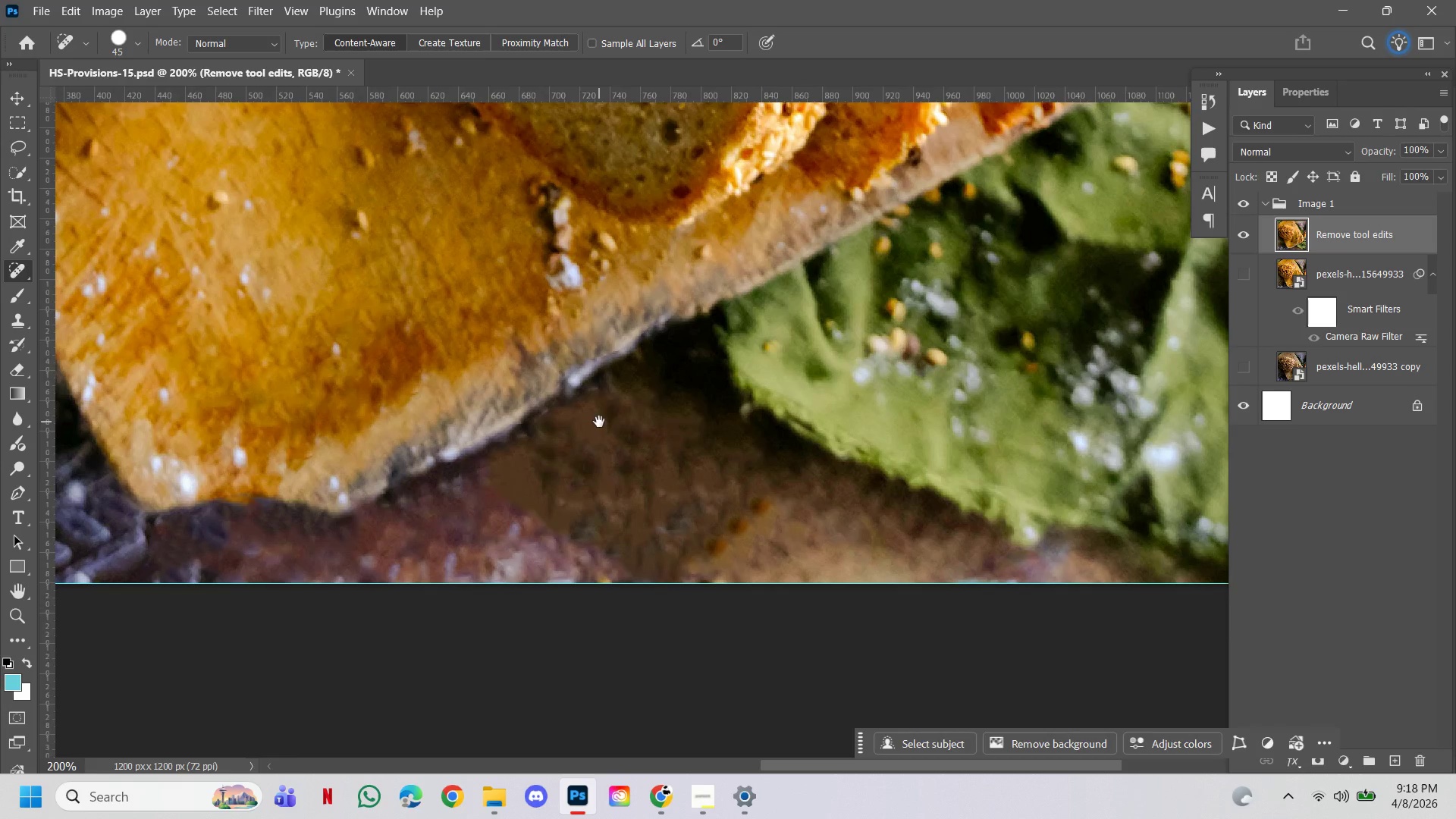 
hold_key(key=Space, duration=1.01)
 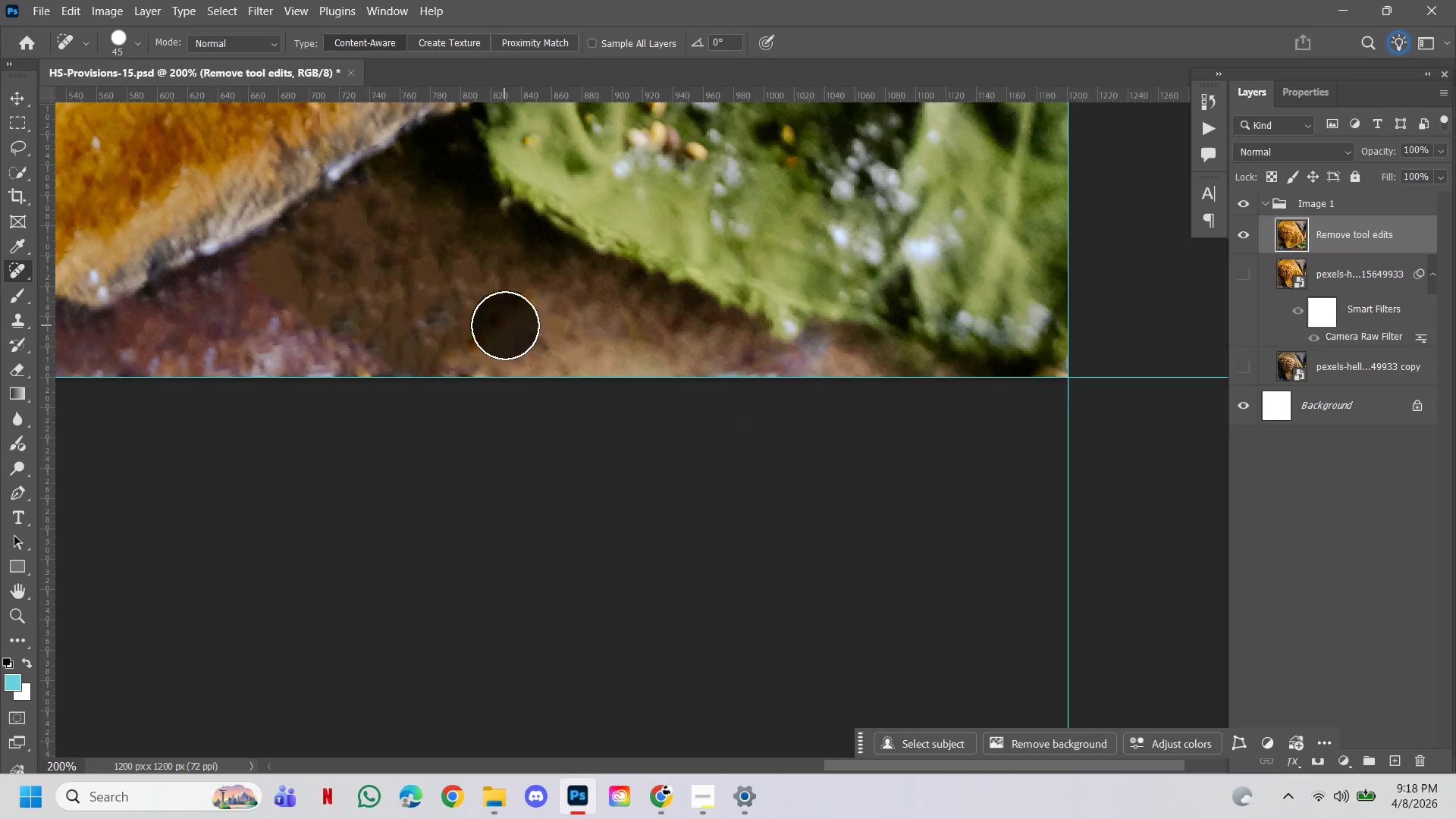 
left_click_drag(start_coordinate=[864, 522], to_coordinate=[748, 422])
 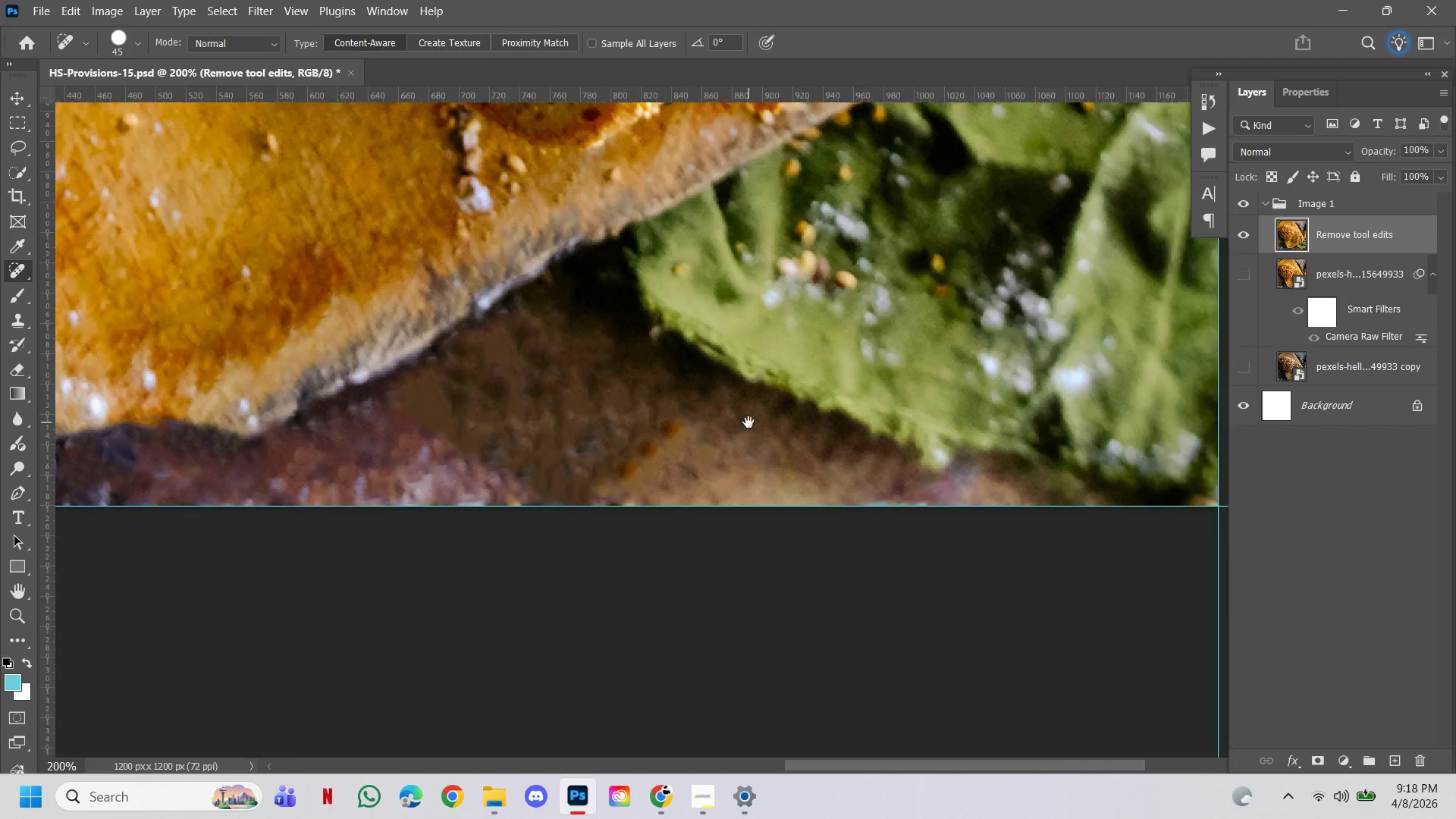 
double_click([748, 422])
 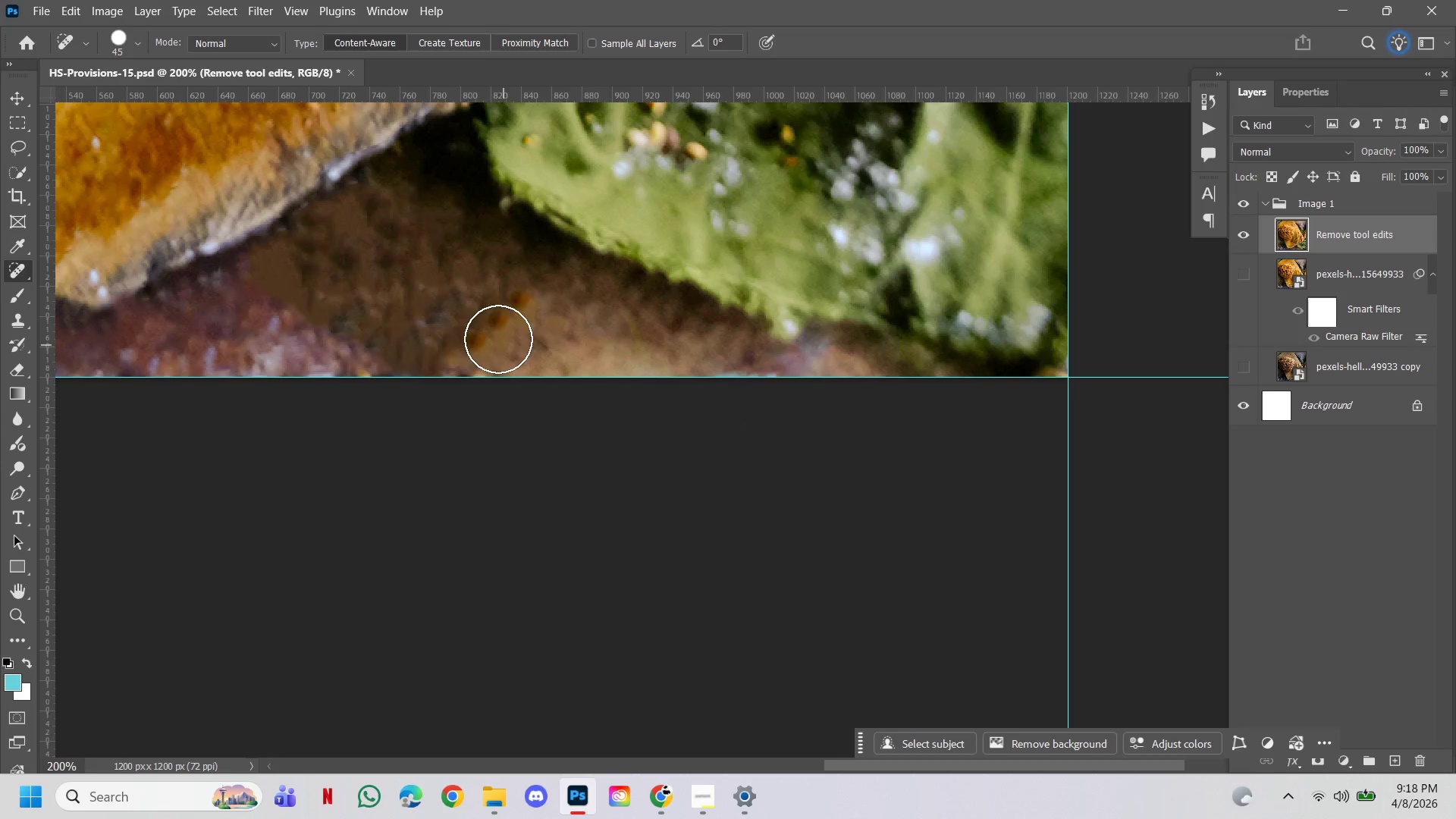 
left_click([504, 325])
 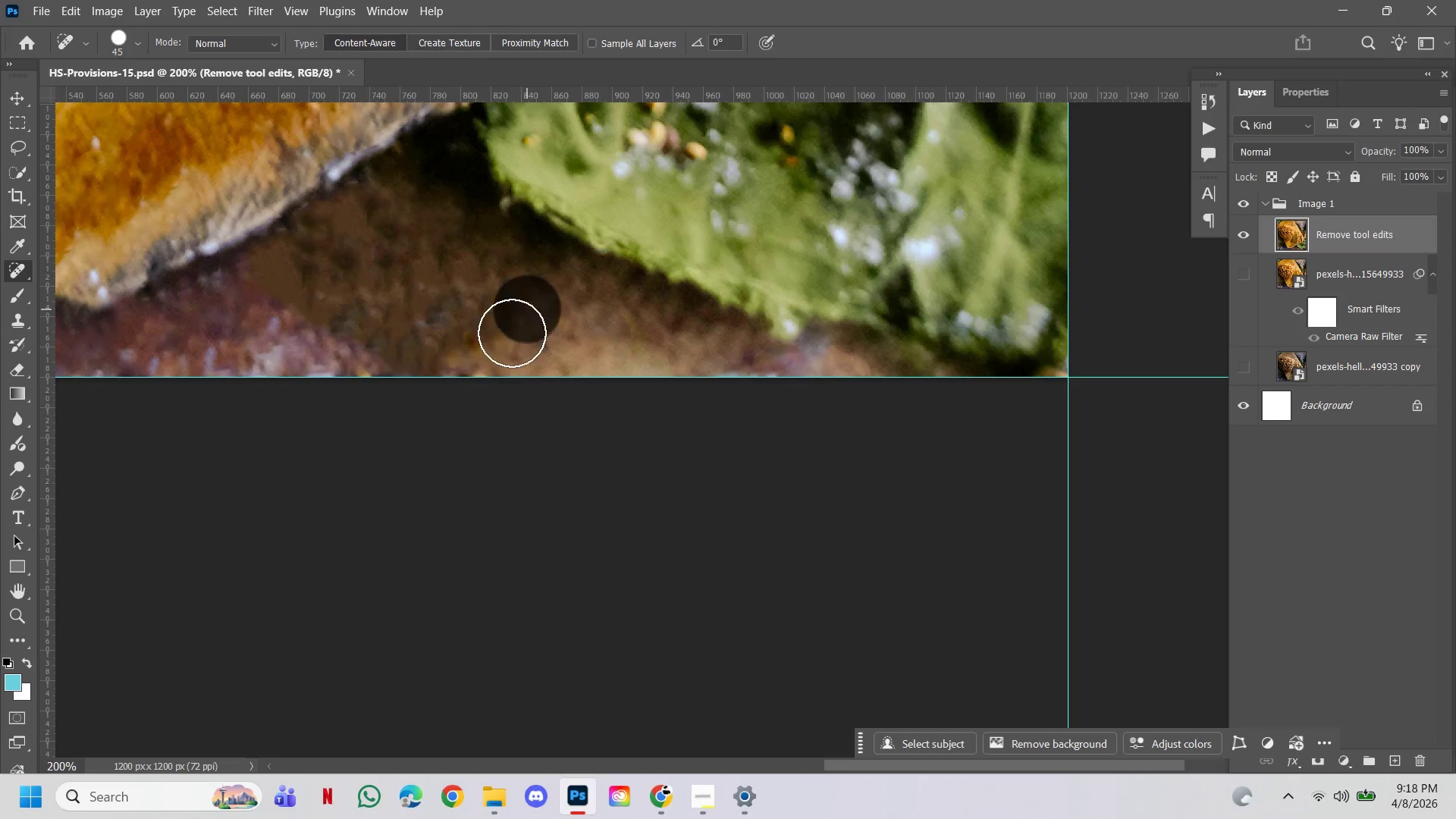 
double_click([482, 340])
 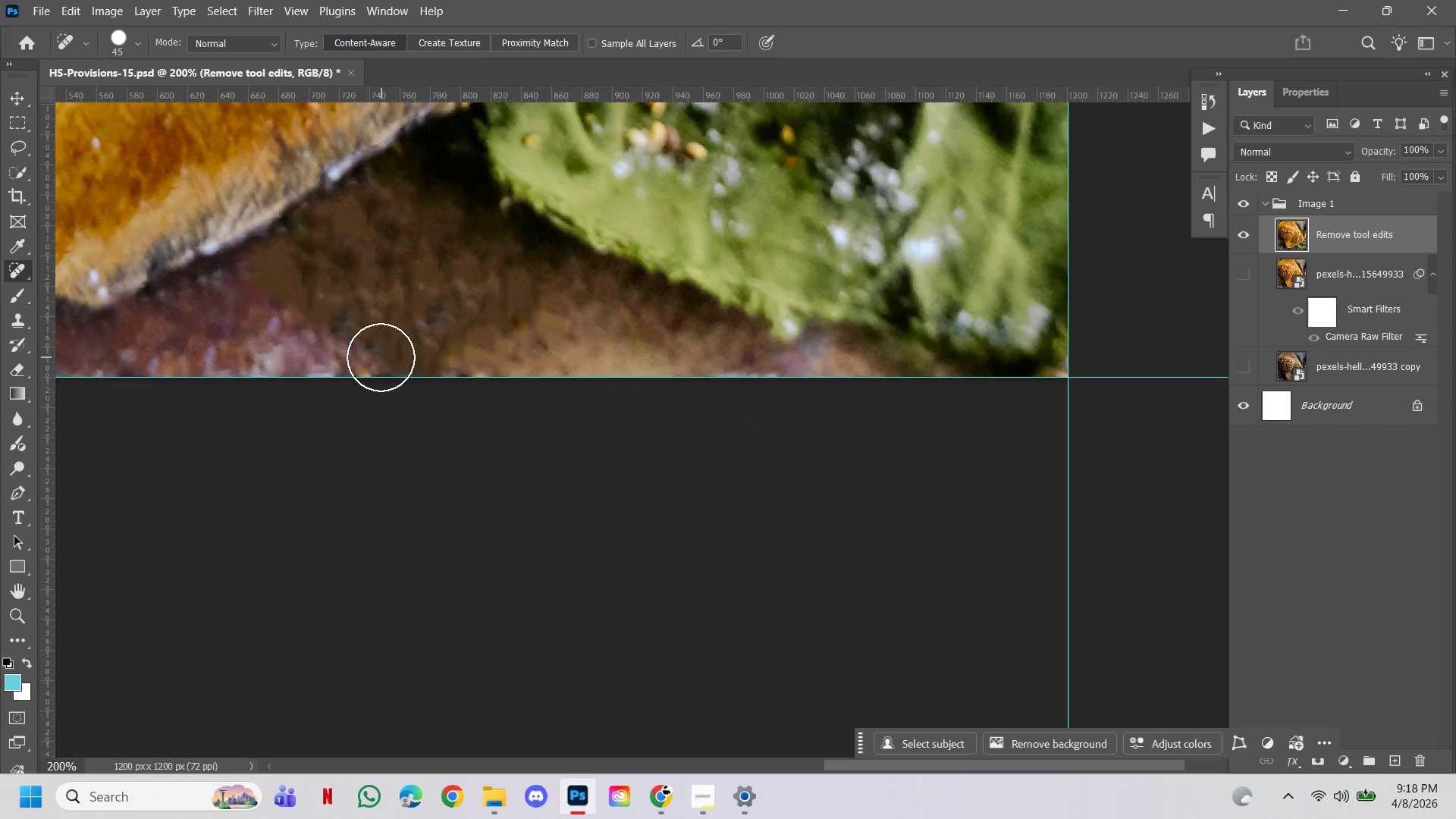 
hold_key(key=Space, duration=0.88)
 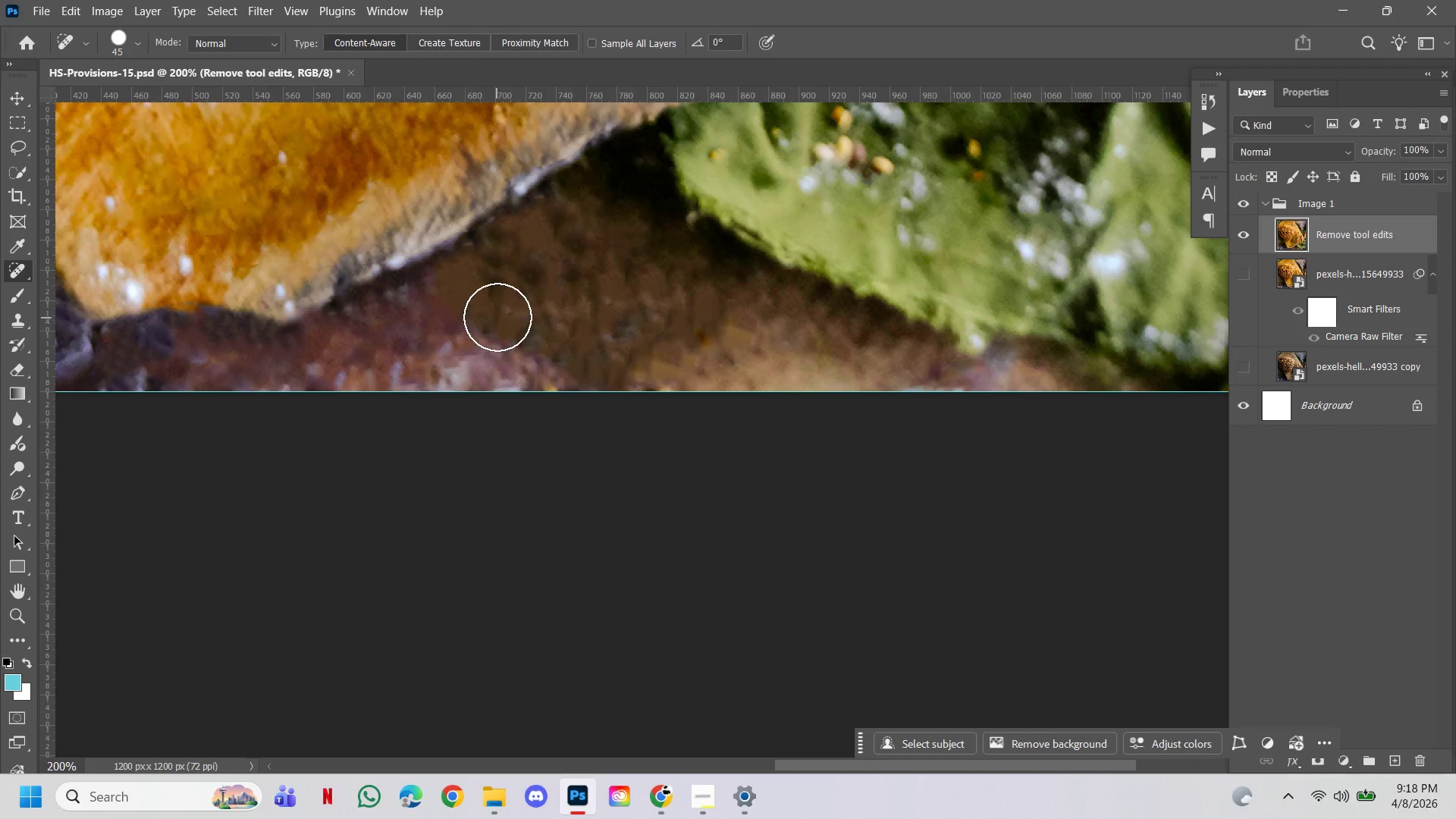 
left_click_drag(start_coordinate=[473, 353], to_coordinate=[660, 367])
 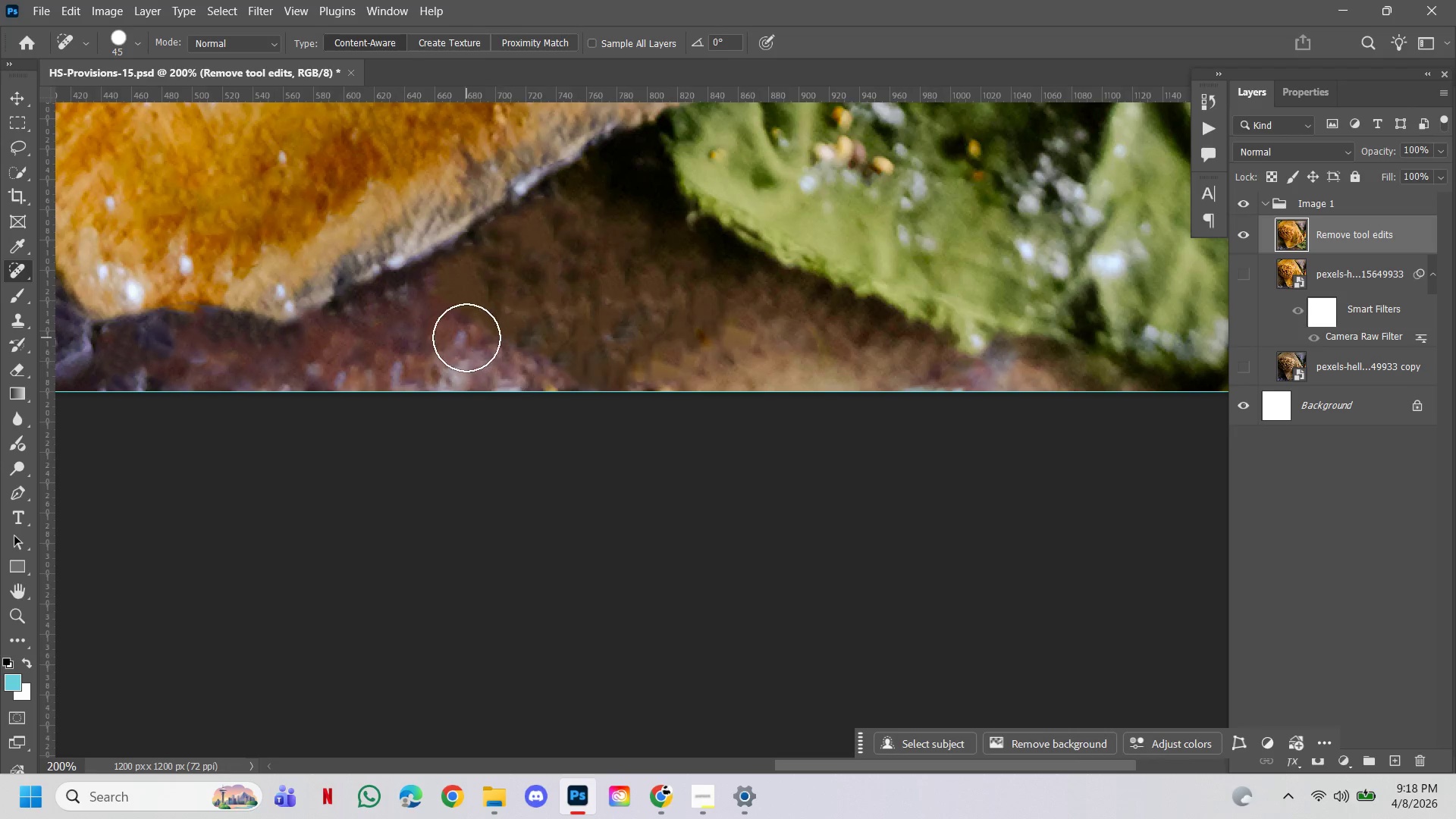 
left_click([466, 337])
 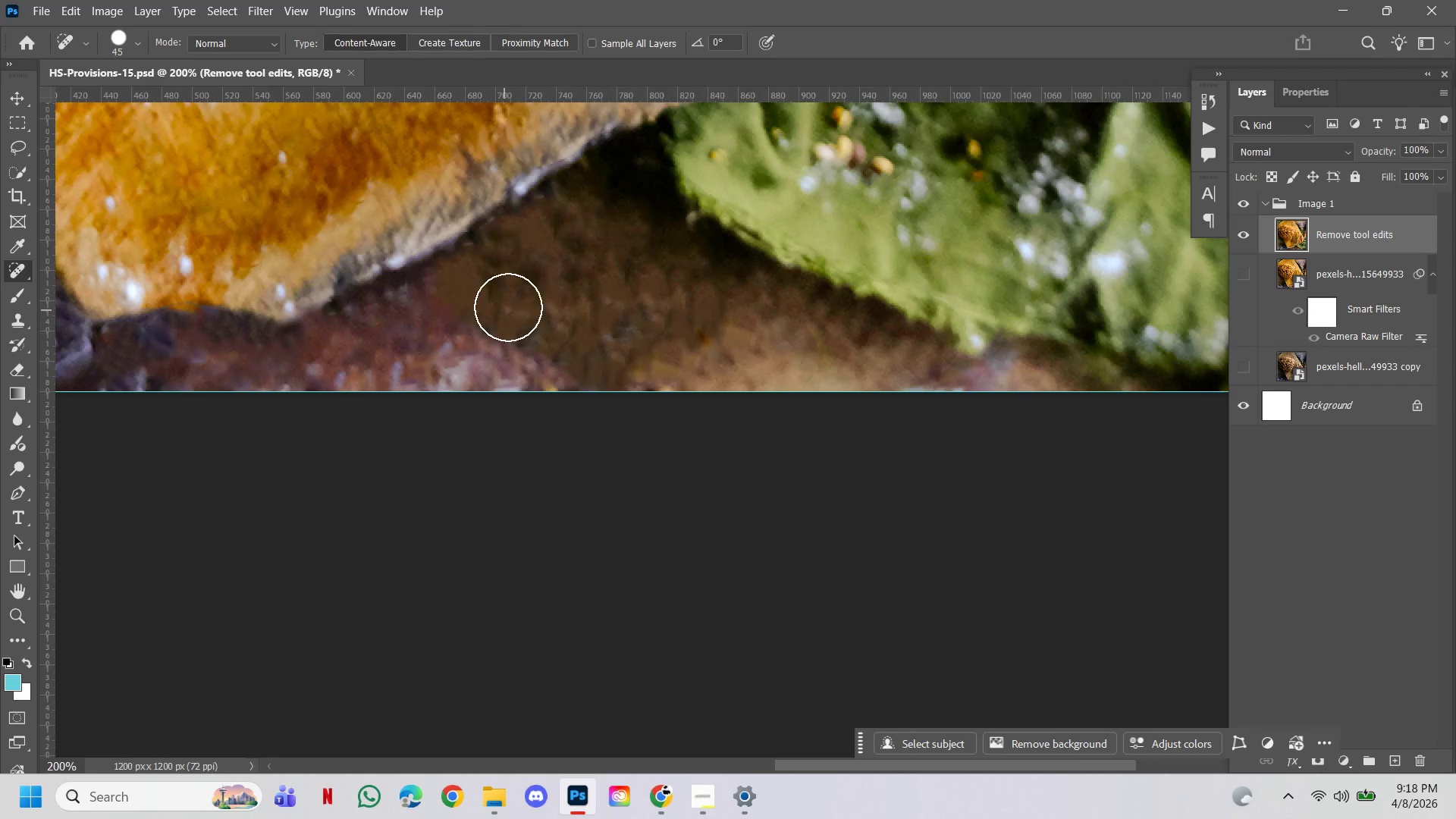 
left_click([509, 306])
 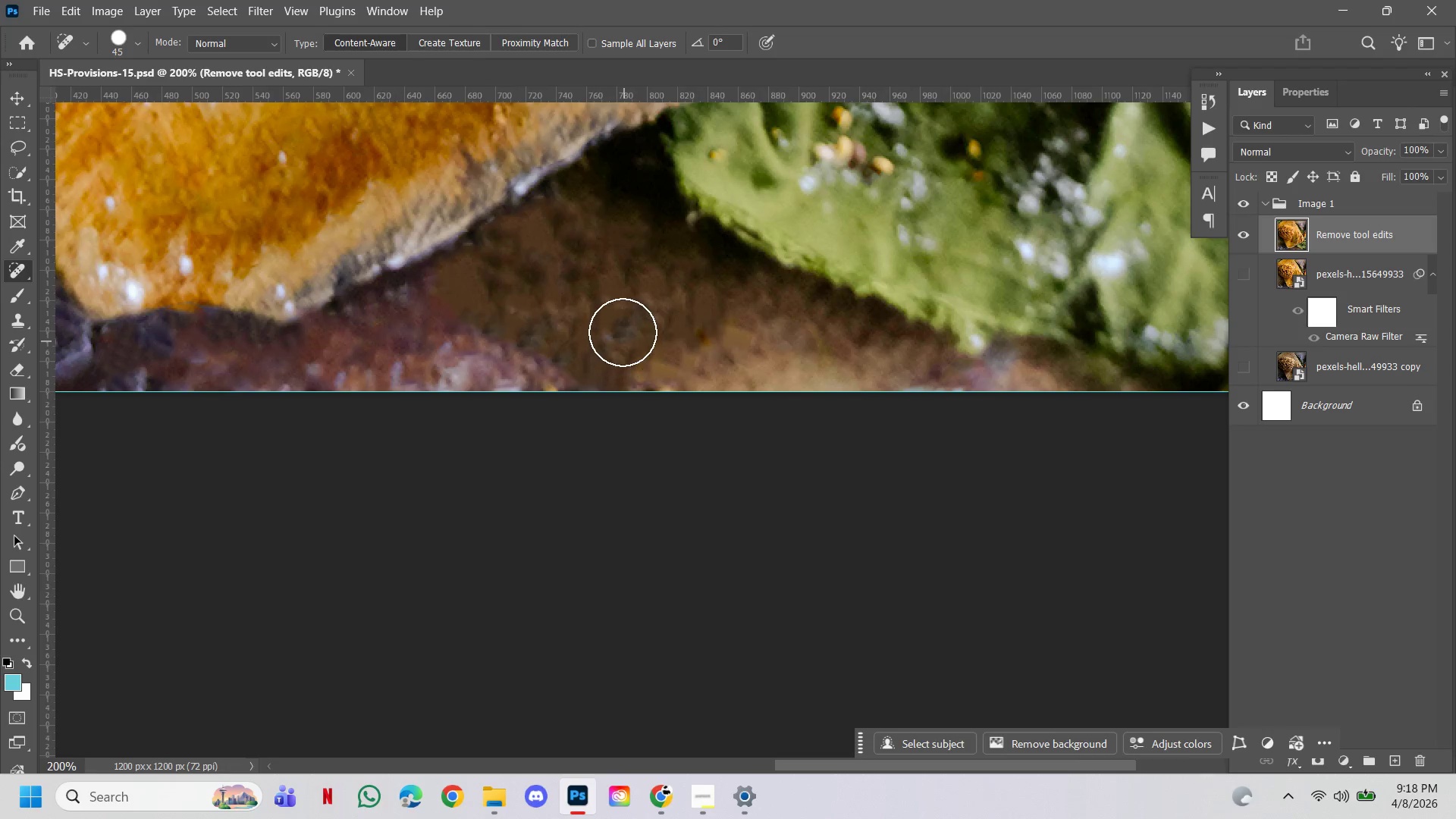 
left_click([623, 332])
 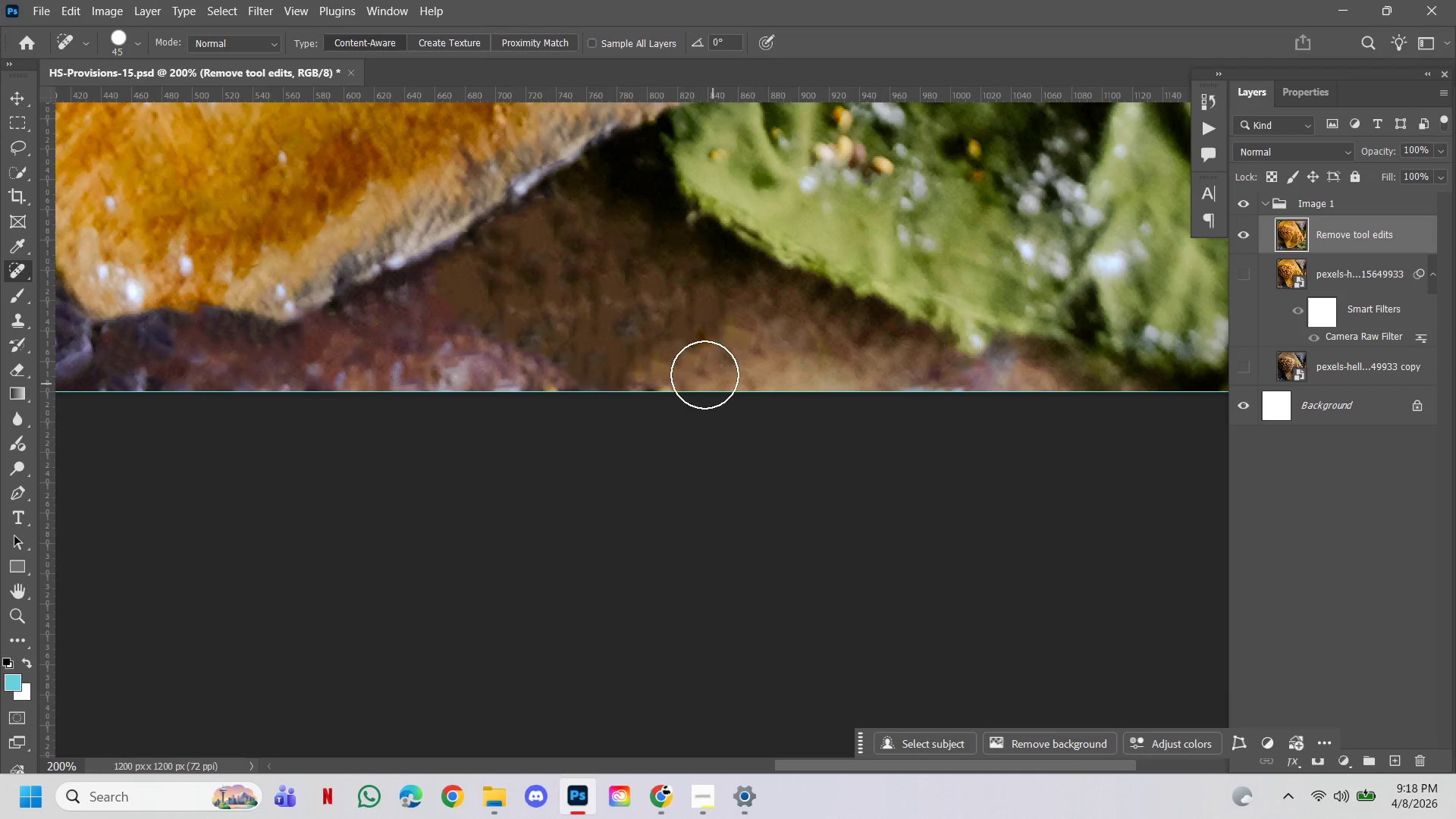 
left_click([728, 334])
 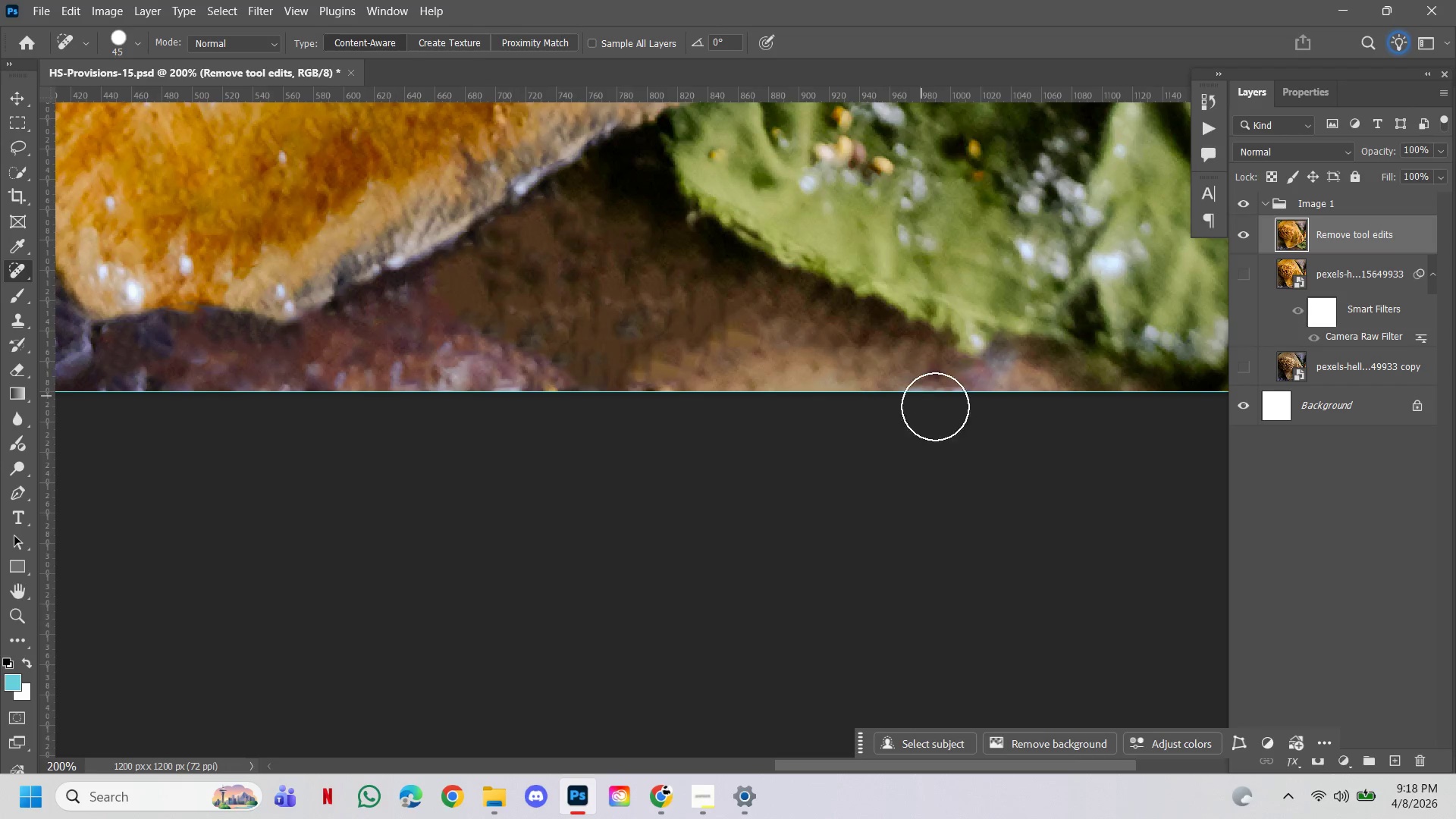 
left_click([937, 401])
 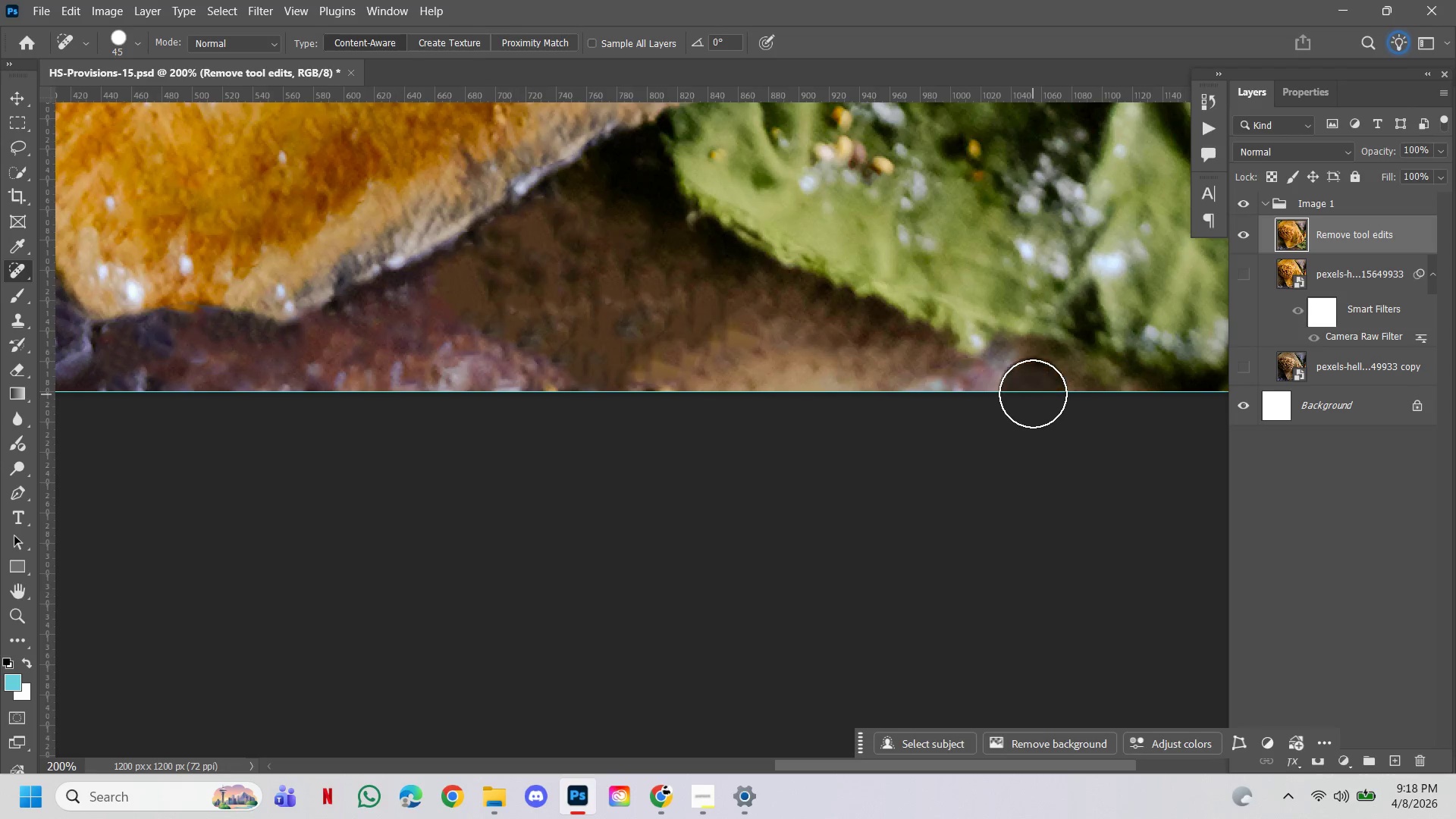 
hold_key(key=ControlLeft, duration=0.47)
 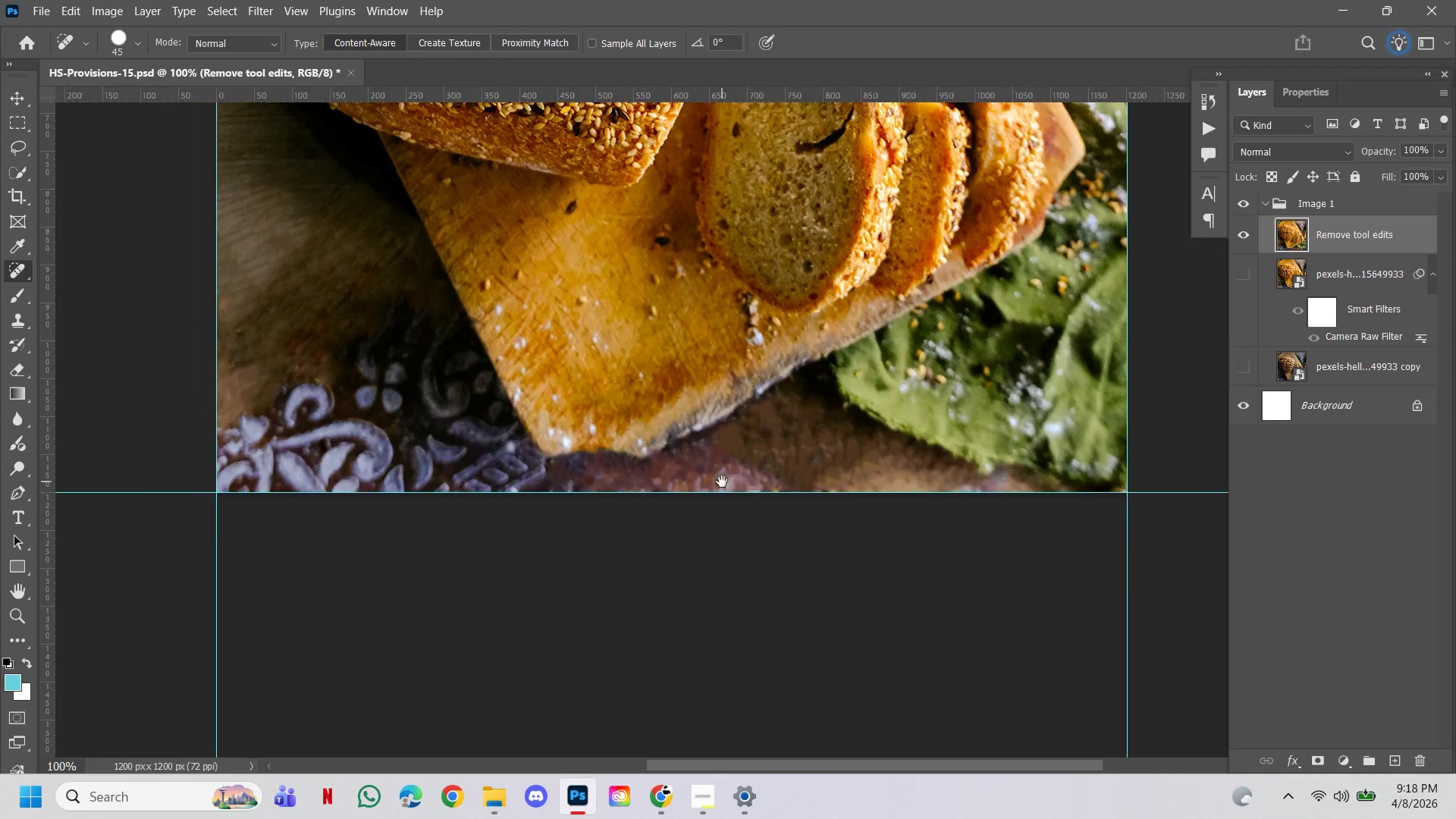 
hold_key(key=AltLeft, duration=0.42)
 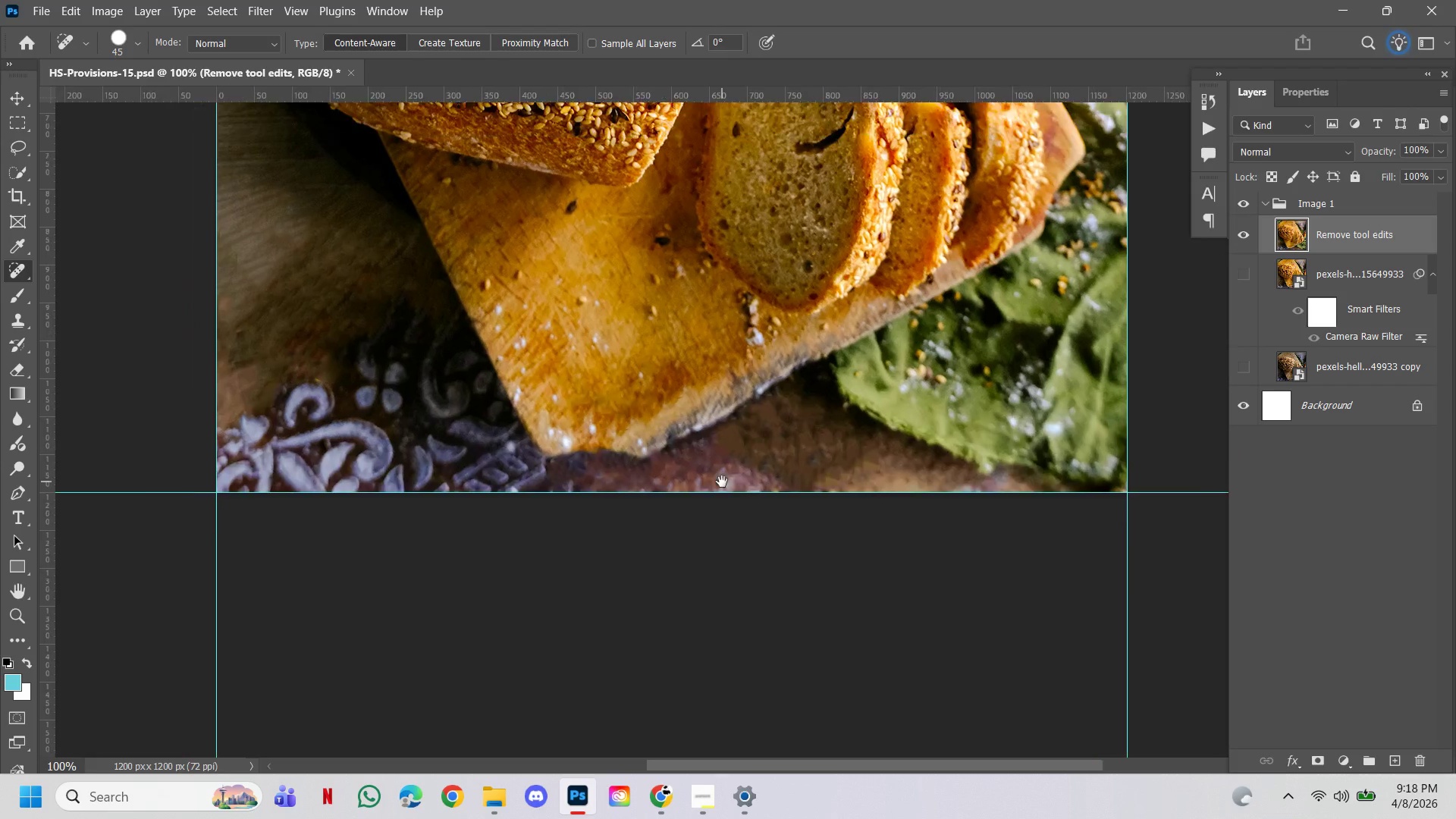 
hold_key(key=Space, duration=1.53)
 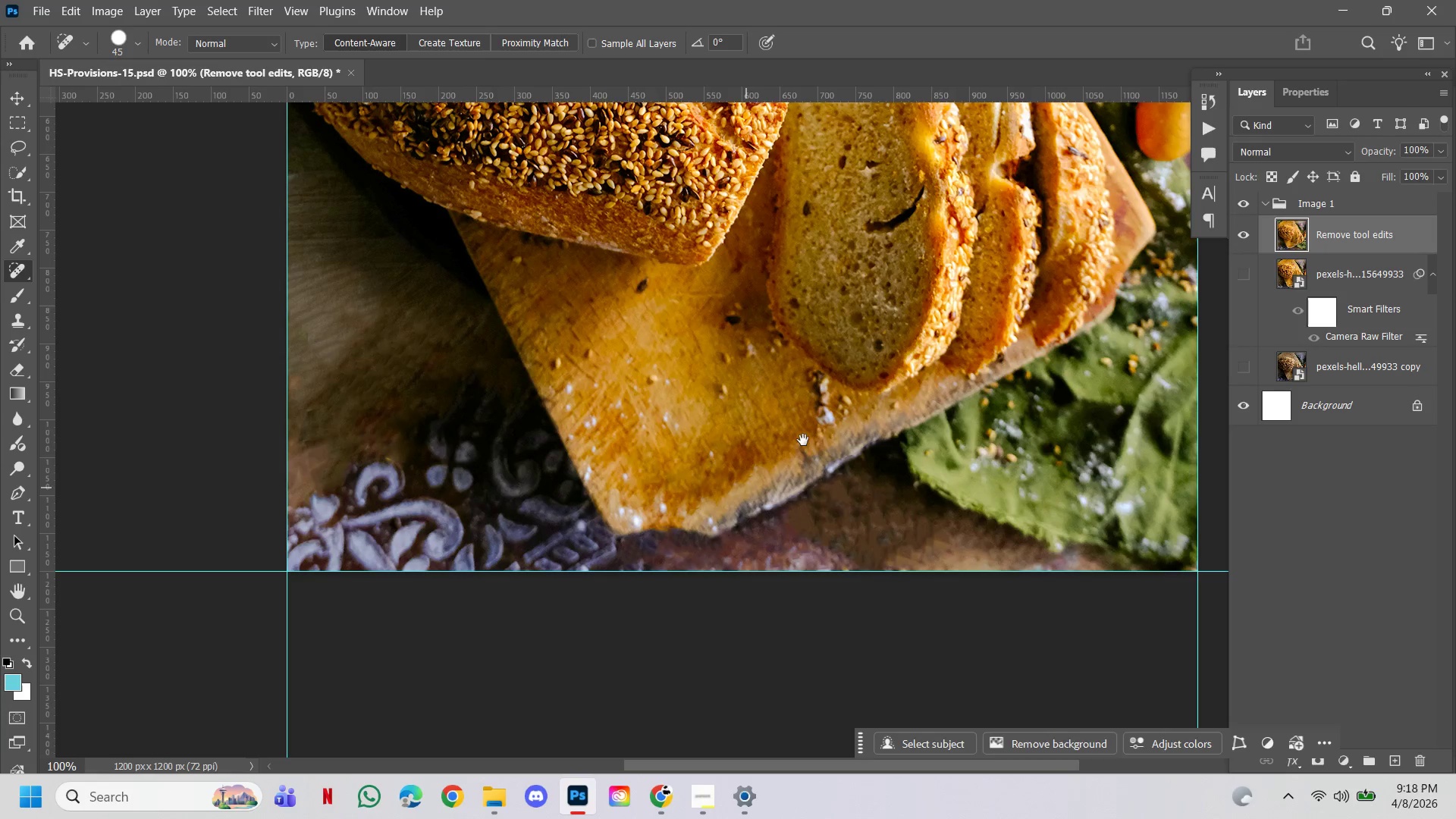 
left_click([796, 385])
 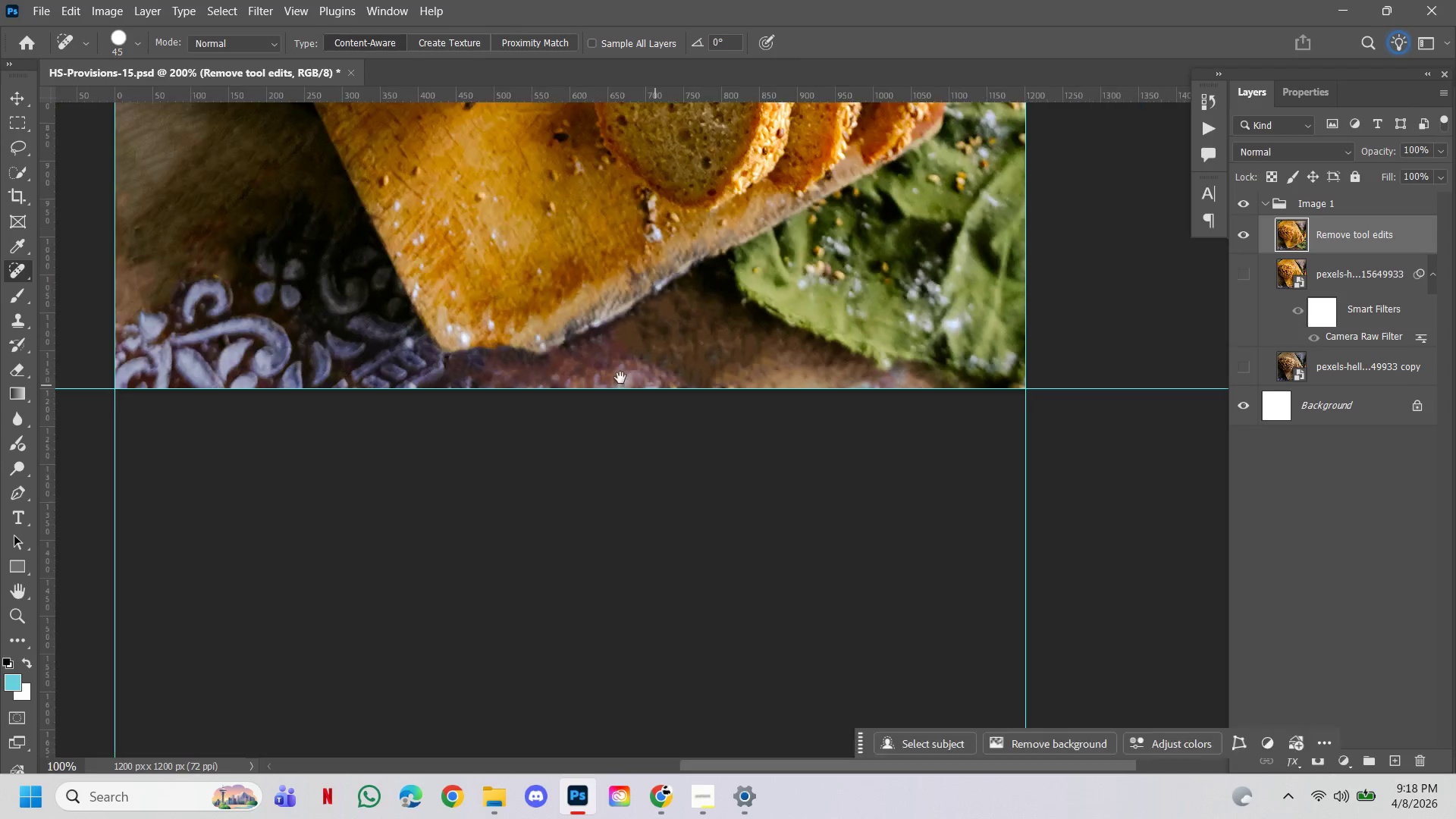 
left_click_drag(start_coordinate=[620, 378], to_coordinate=[722, 482])
 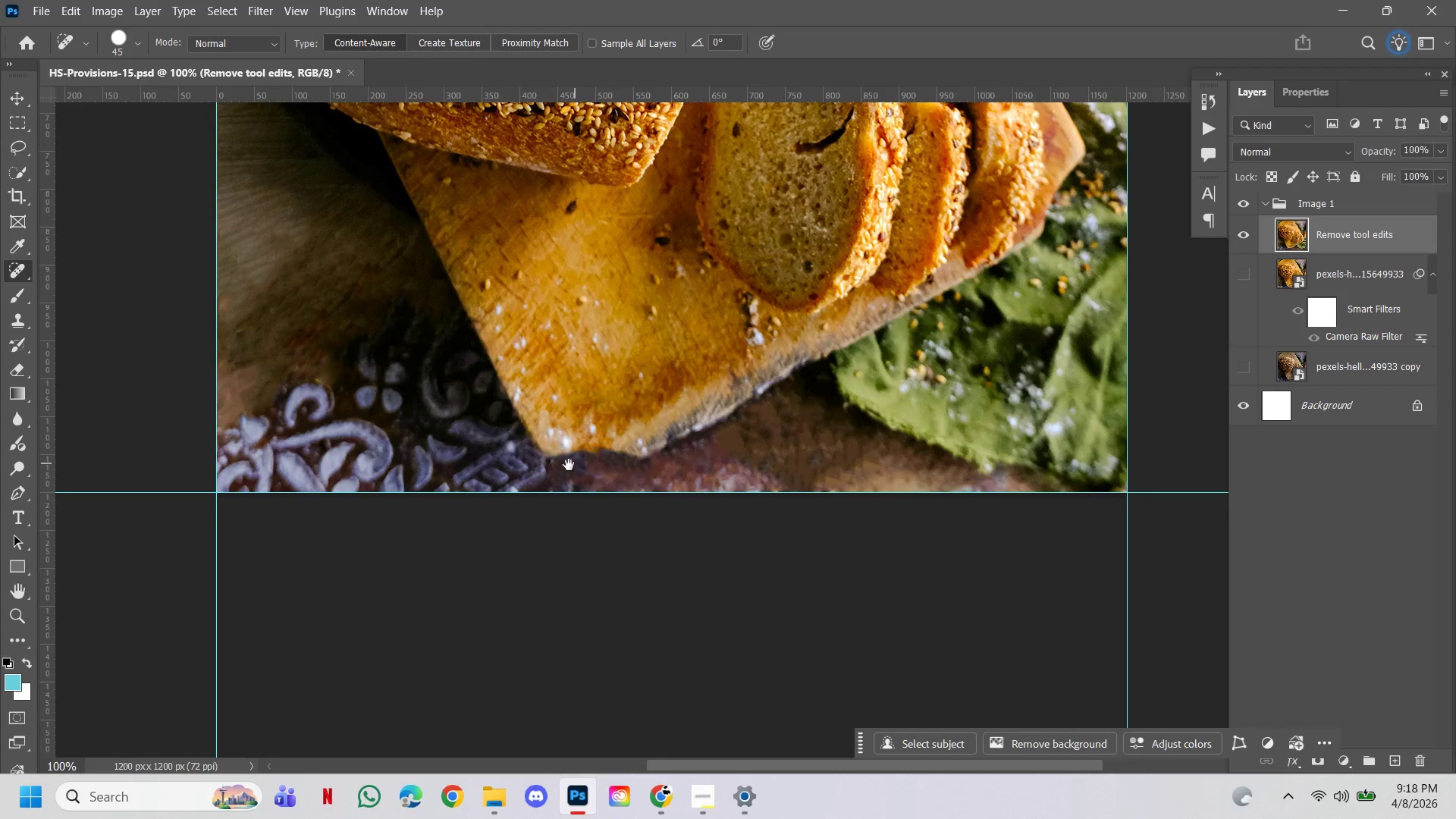 
left_click_drag(start_coordinate=[569, 466], to_coordinate=[639, 544])
 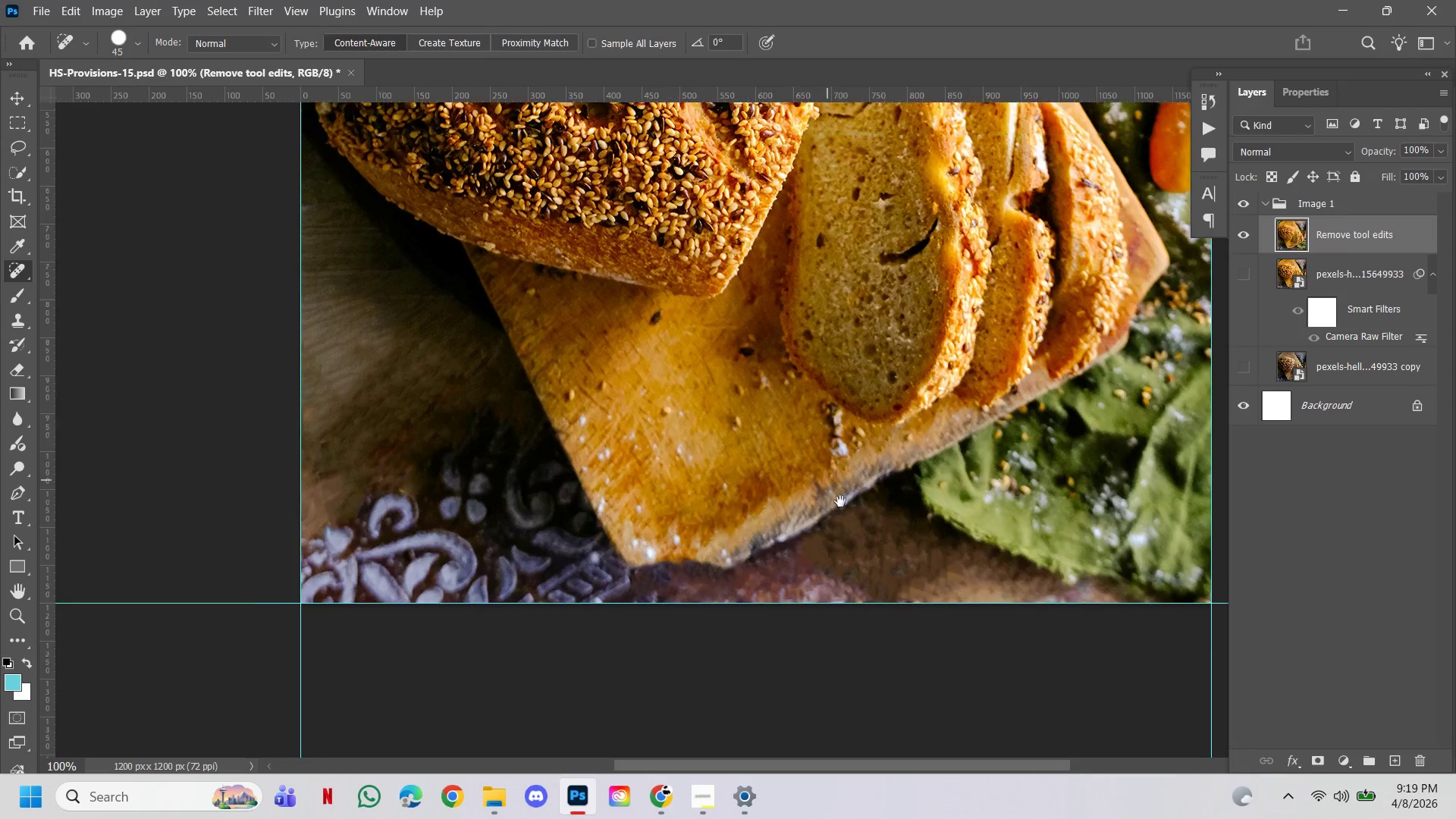 
hold_key(key=Space, duration=1.51)
 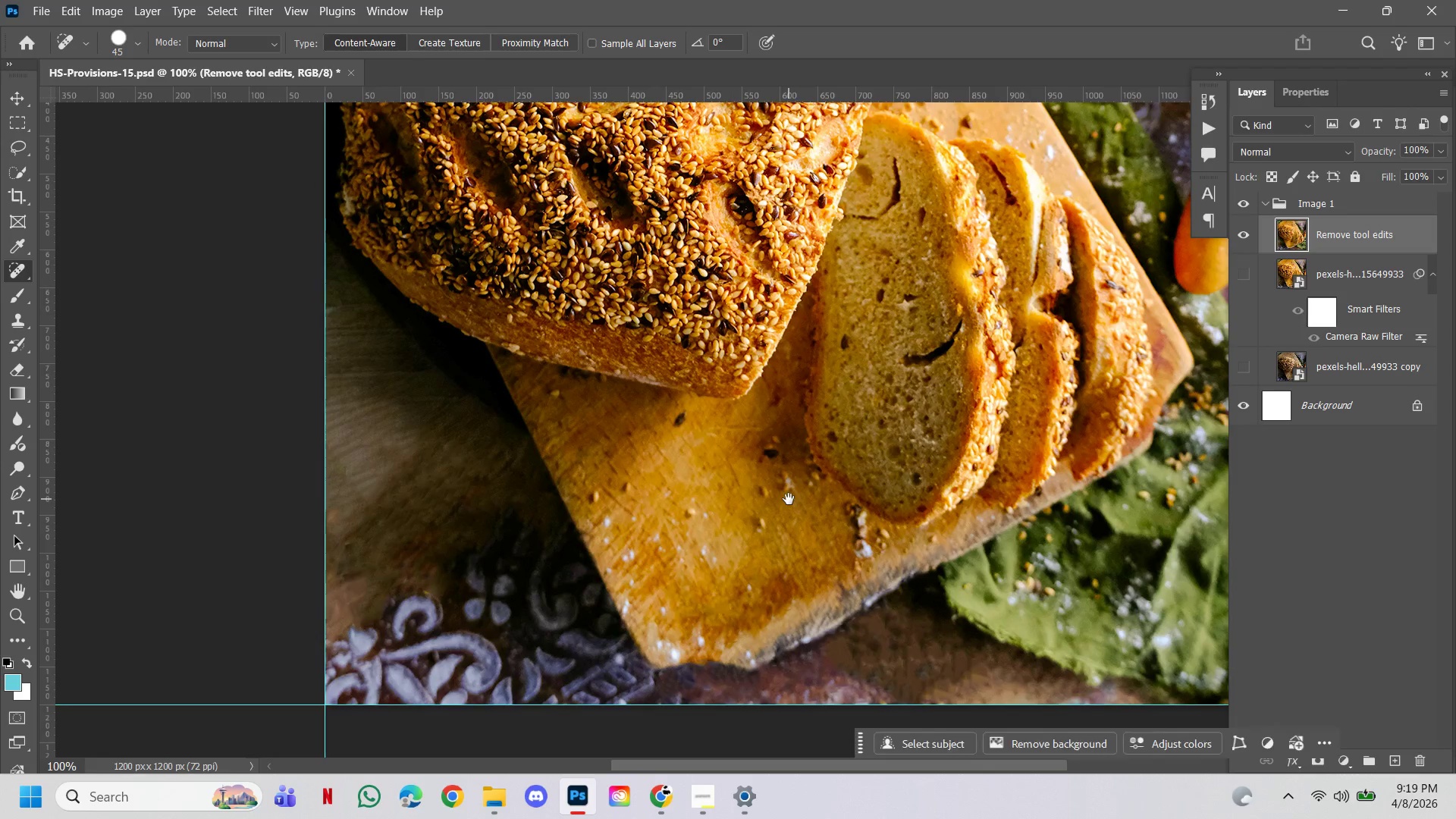 
left_click_drag(start_coordinate=[805, 431], to_coordinate=[840, 501])
 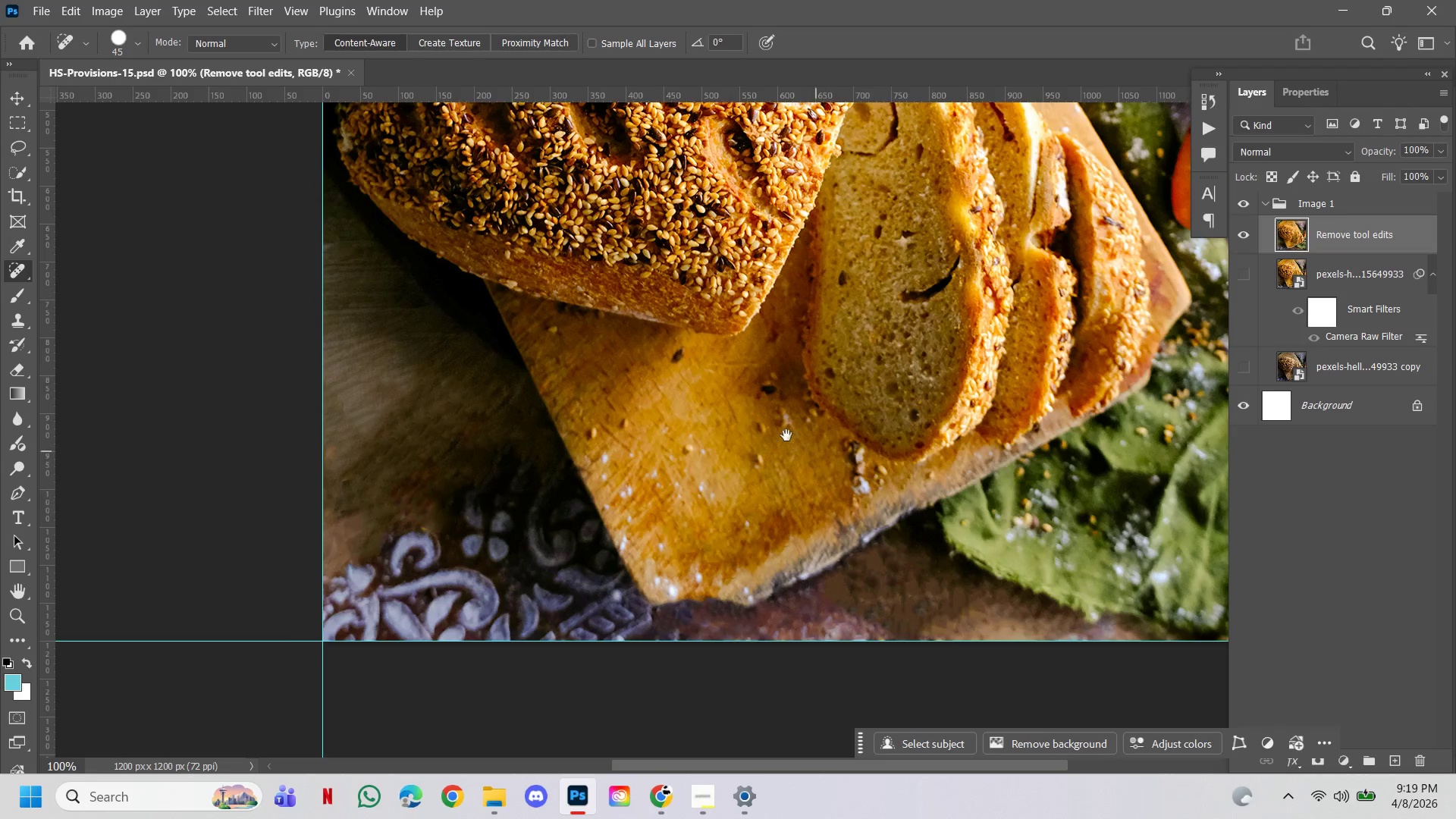 
hold_key(key=Space, duration=1.53)
 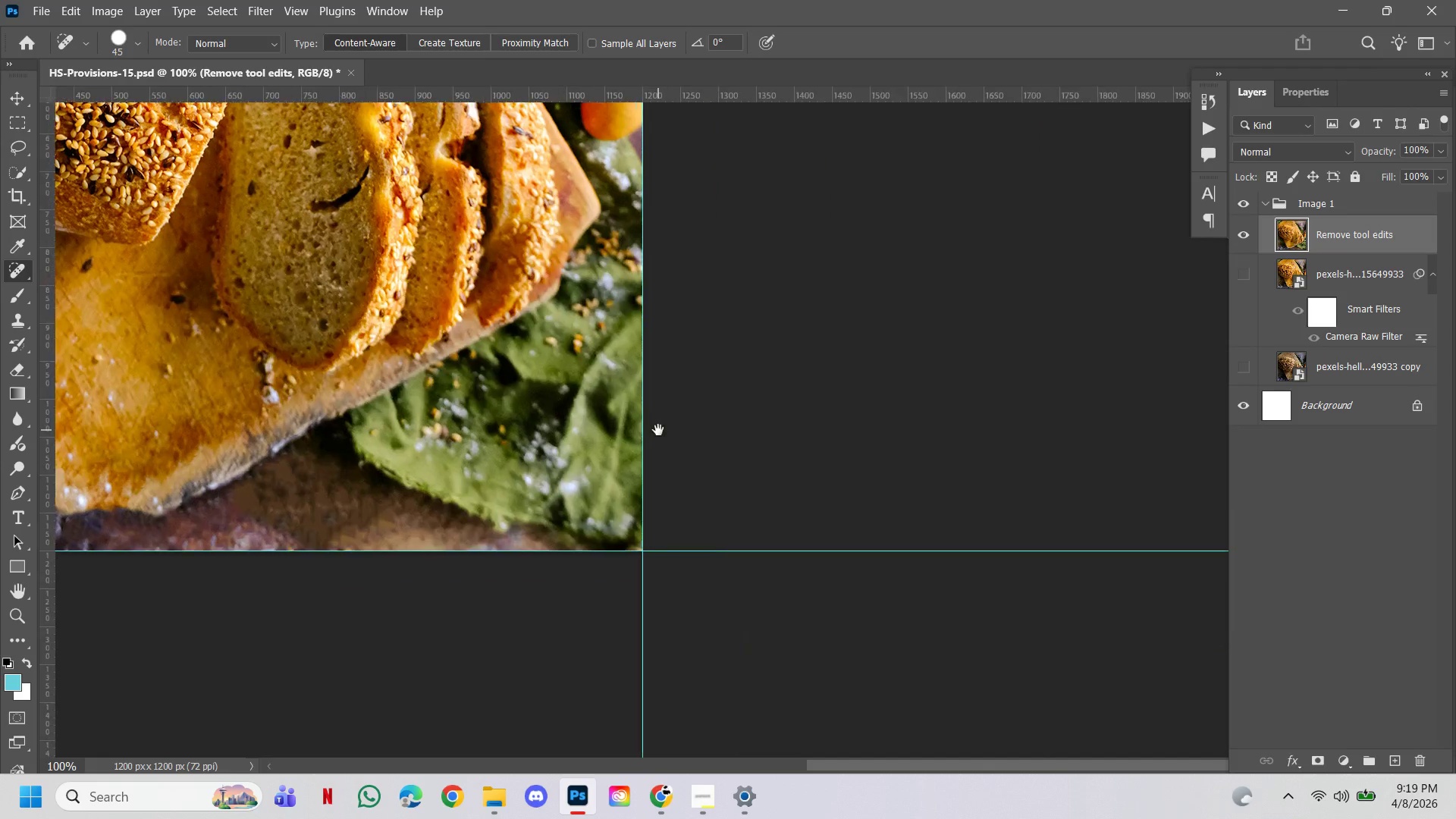 
left_click_drag(start_coordinate=[786, 435], to_coordinate=[789, 499])
 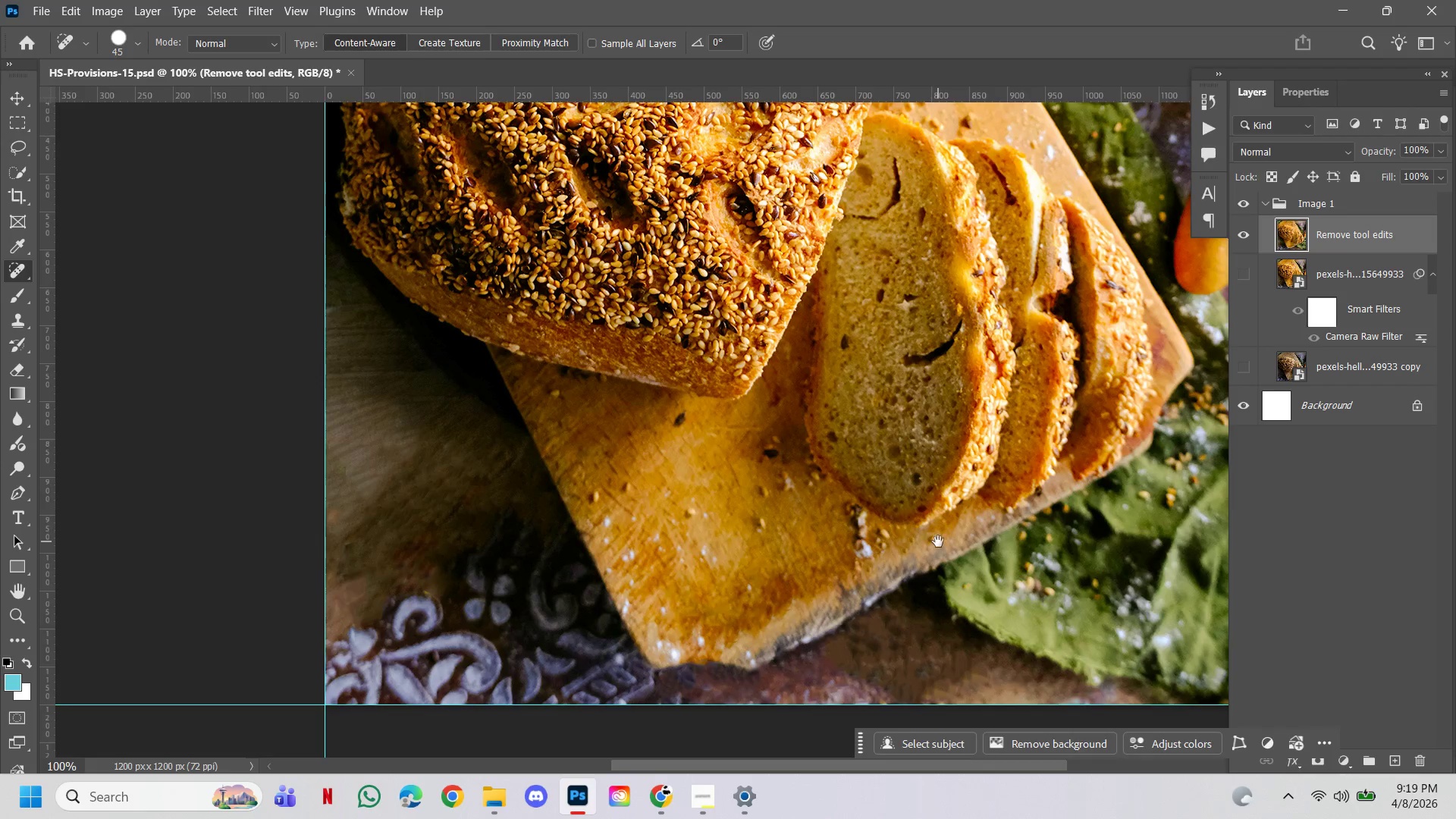 
left_click_drag(start_coordinate=[938, 541], to_coordinate=[774, 488])
 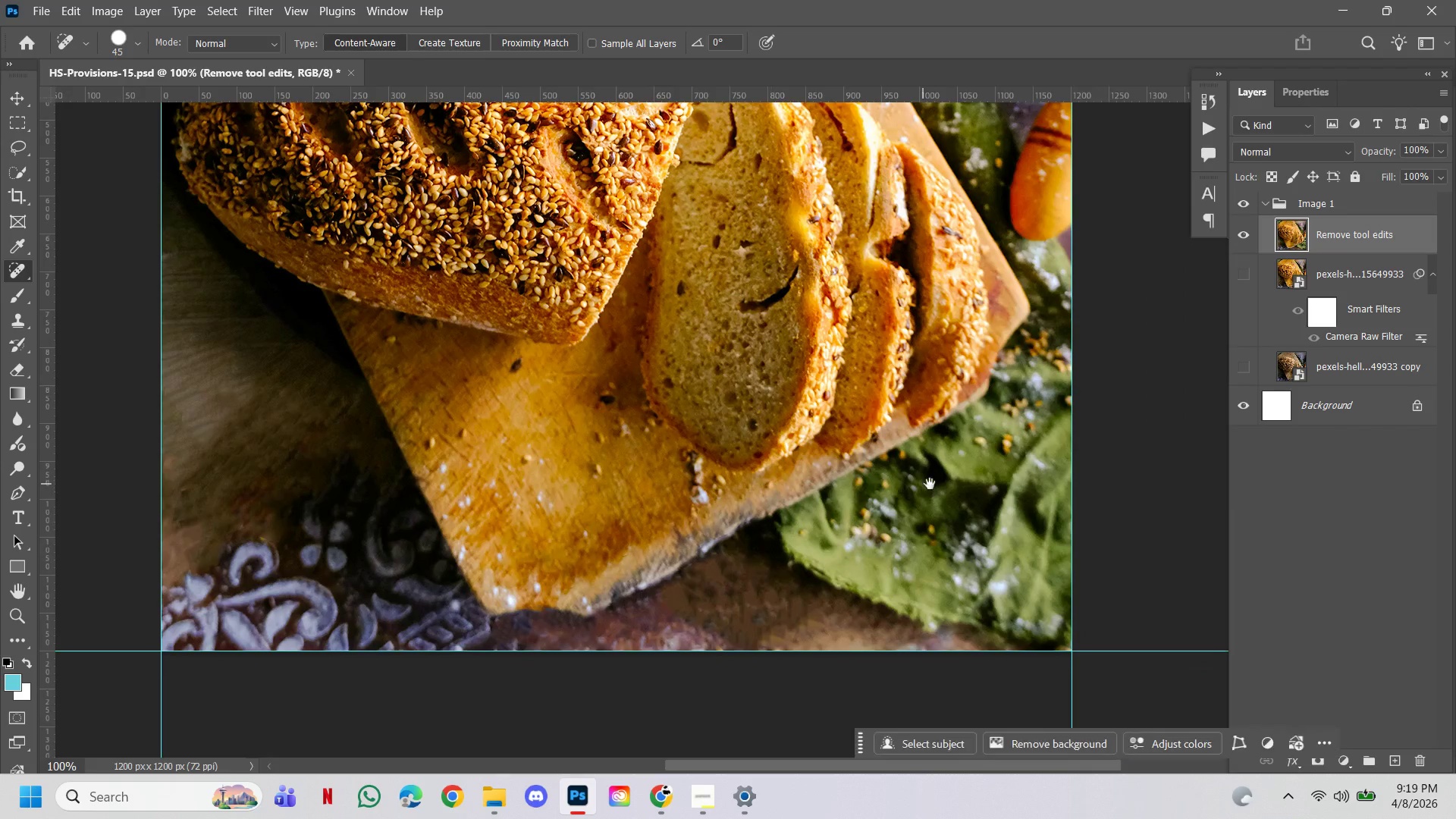 
hold_key(key=Space, duration=1.51)
 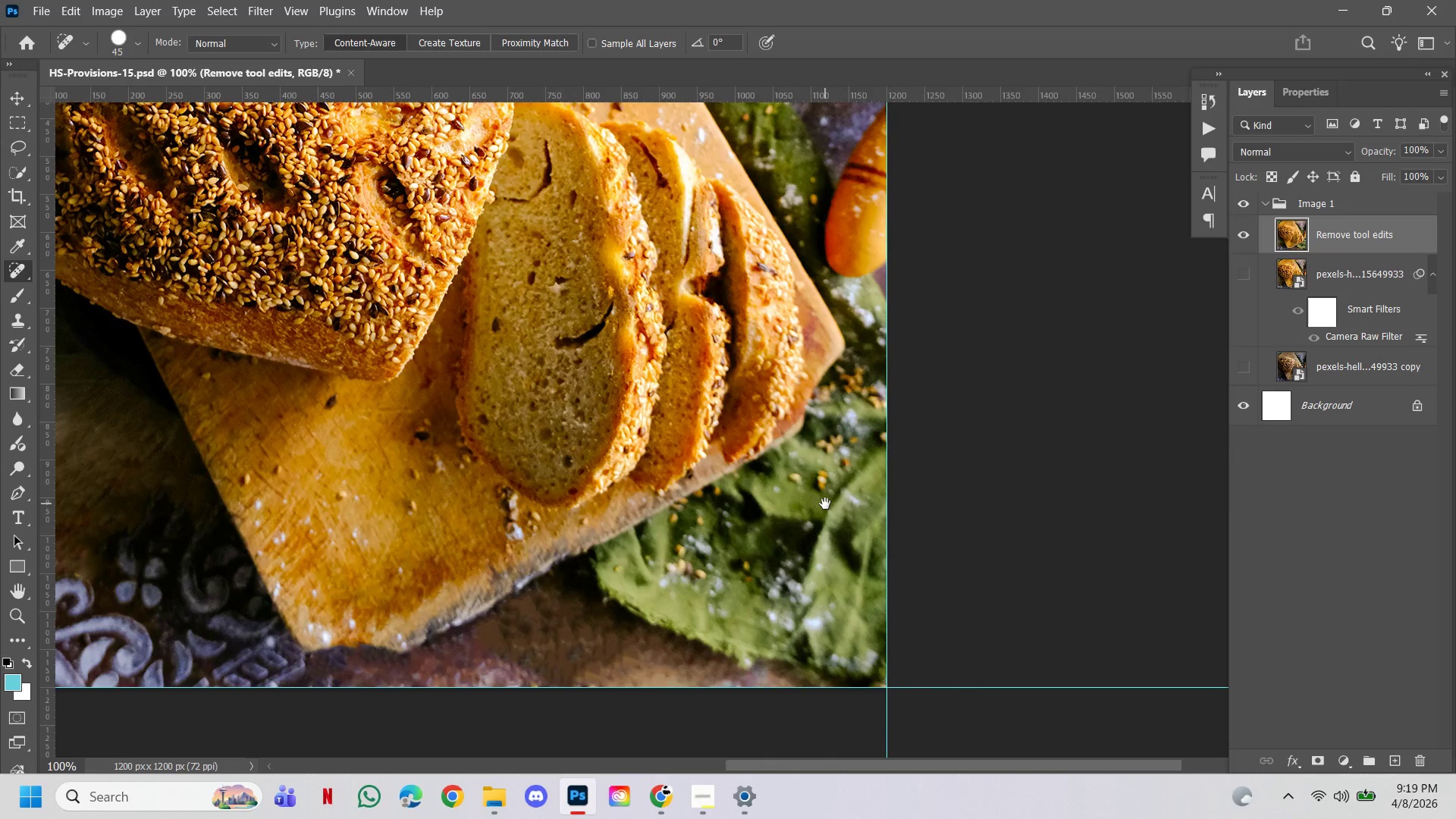 
left_click_drag(start_coordinate=[951, 498], to_coordinate=[658, 430])
 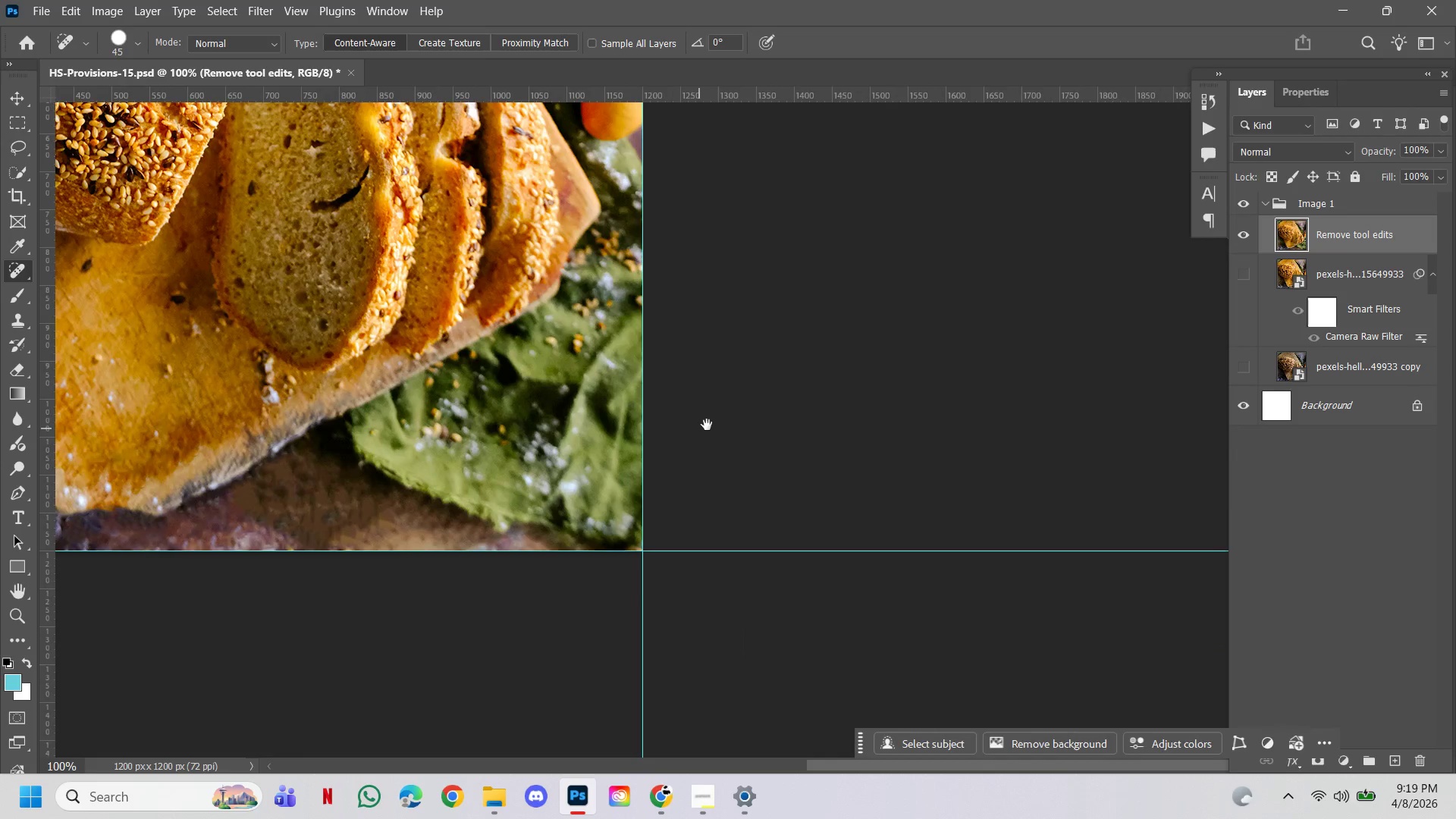 
double_click([658, 430])
 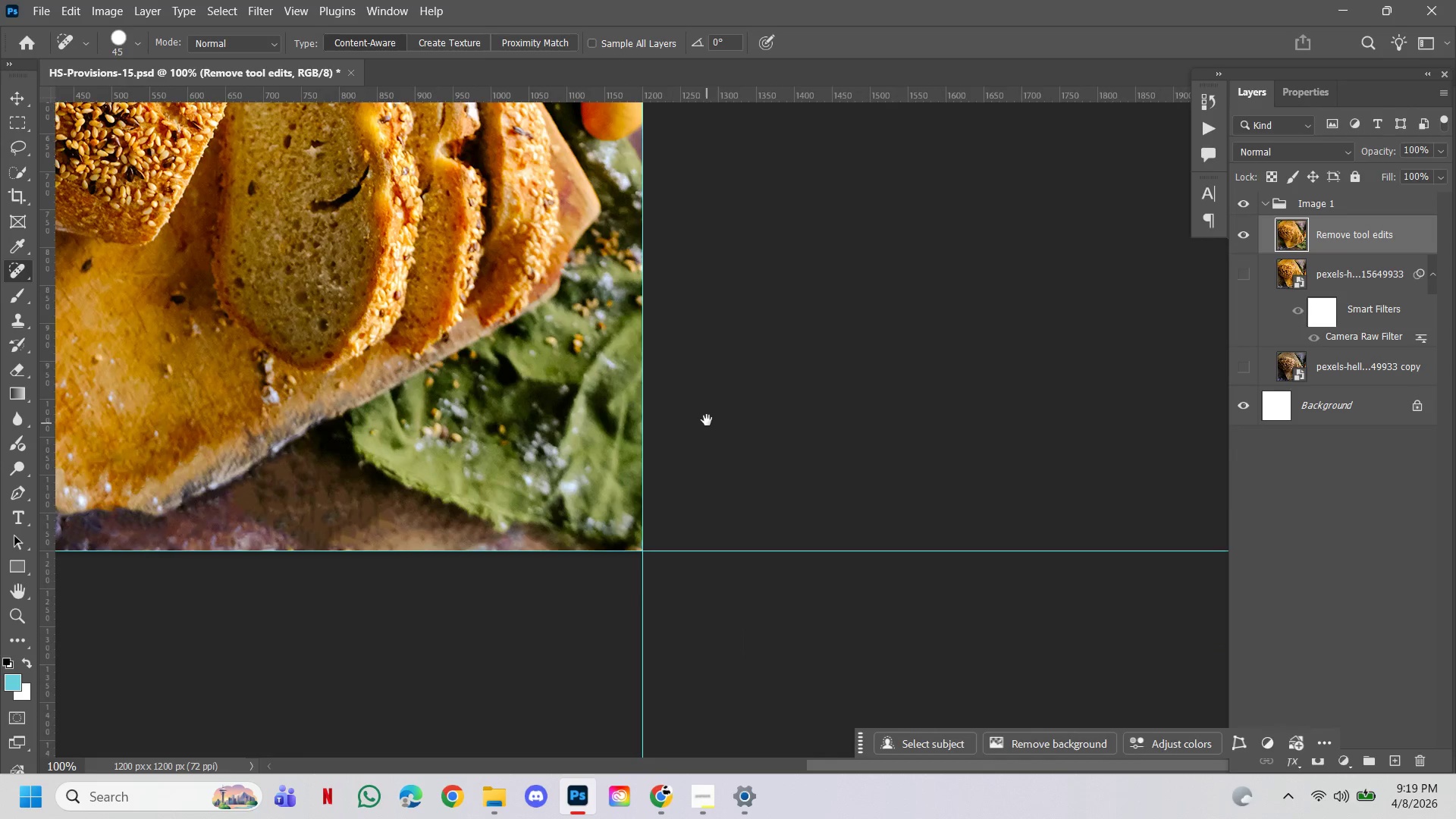 
left_click_drag(start_coordinate=[705, 416], to_coordinate=[893, 503])
 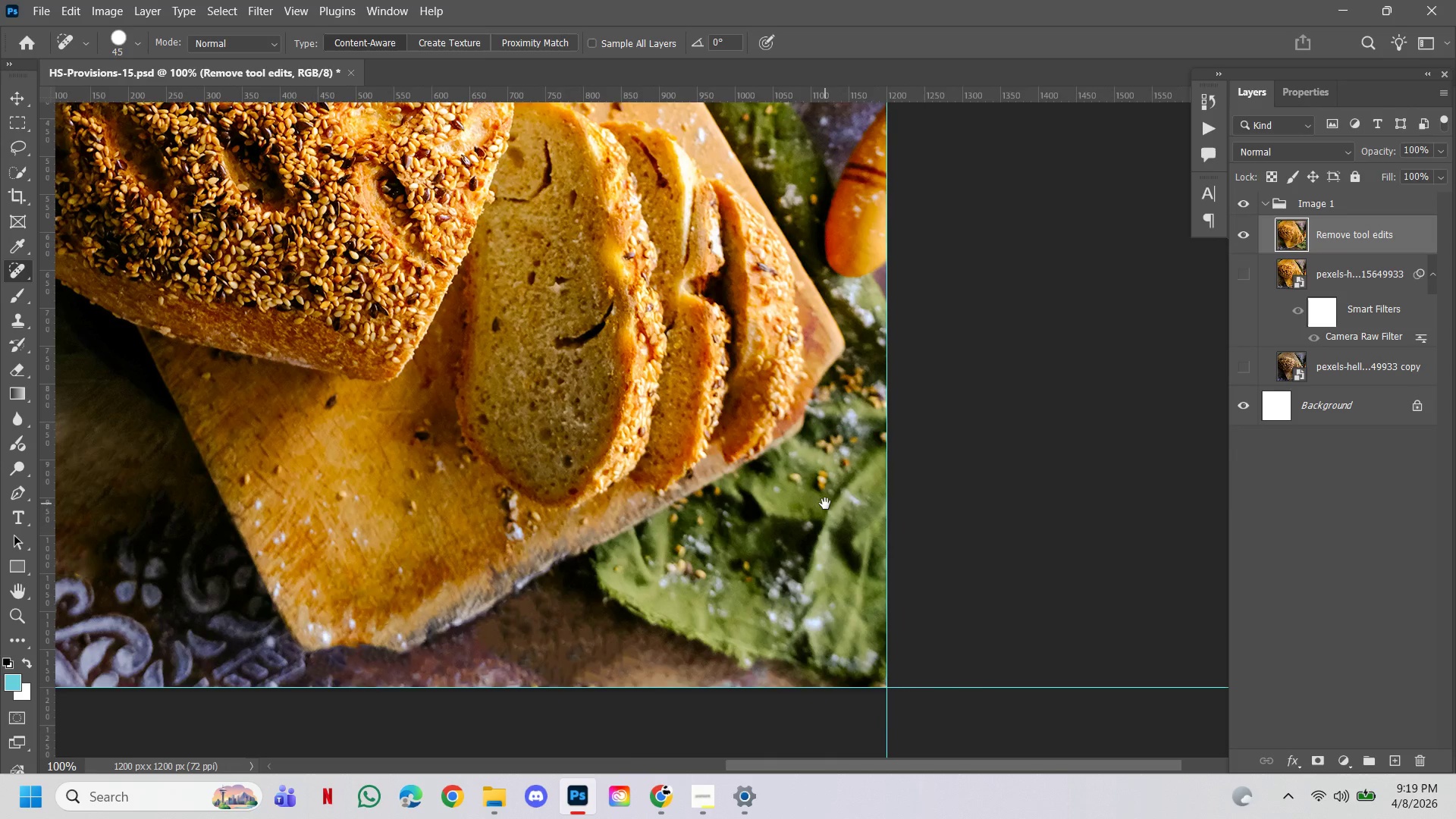 
hold_key(key=Space, duration=1.06)
 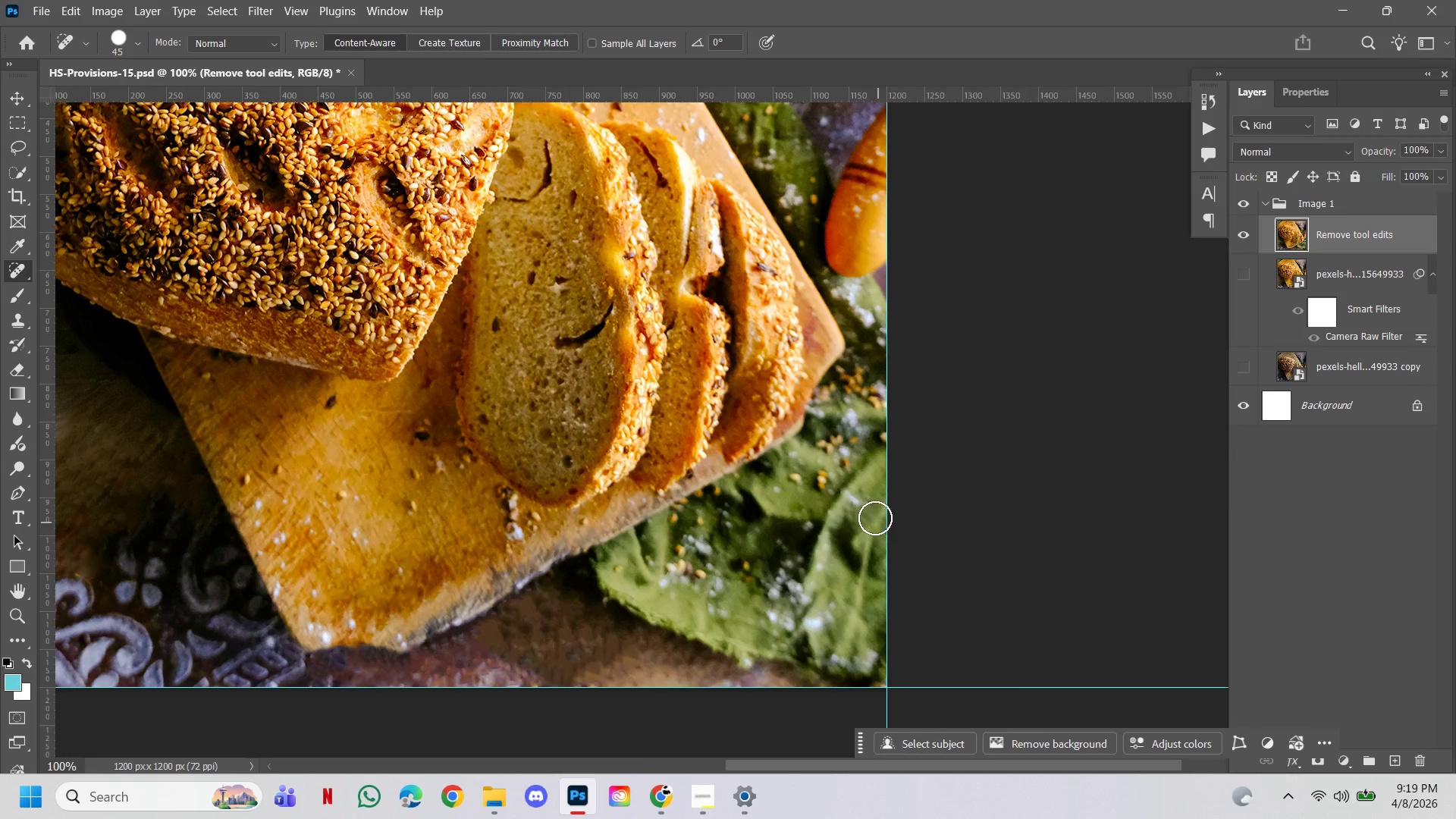 
left_click_drag(start_coordinate=[769, 454], to_coordinate=[825, 504])
 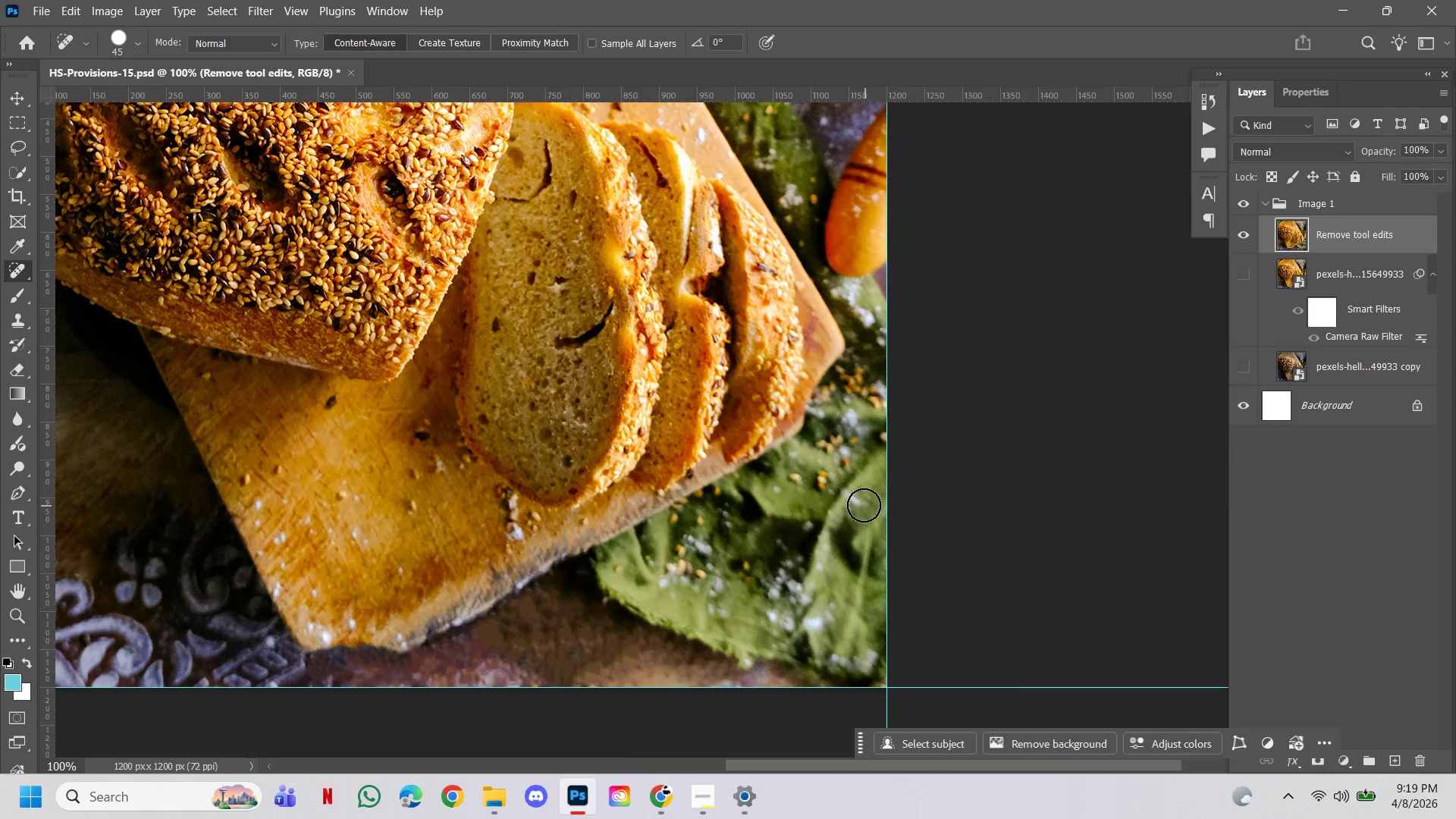 
left_click_drag(start_coordinate=[862, 504], to_coordinate=[862, 507])
 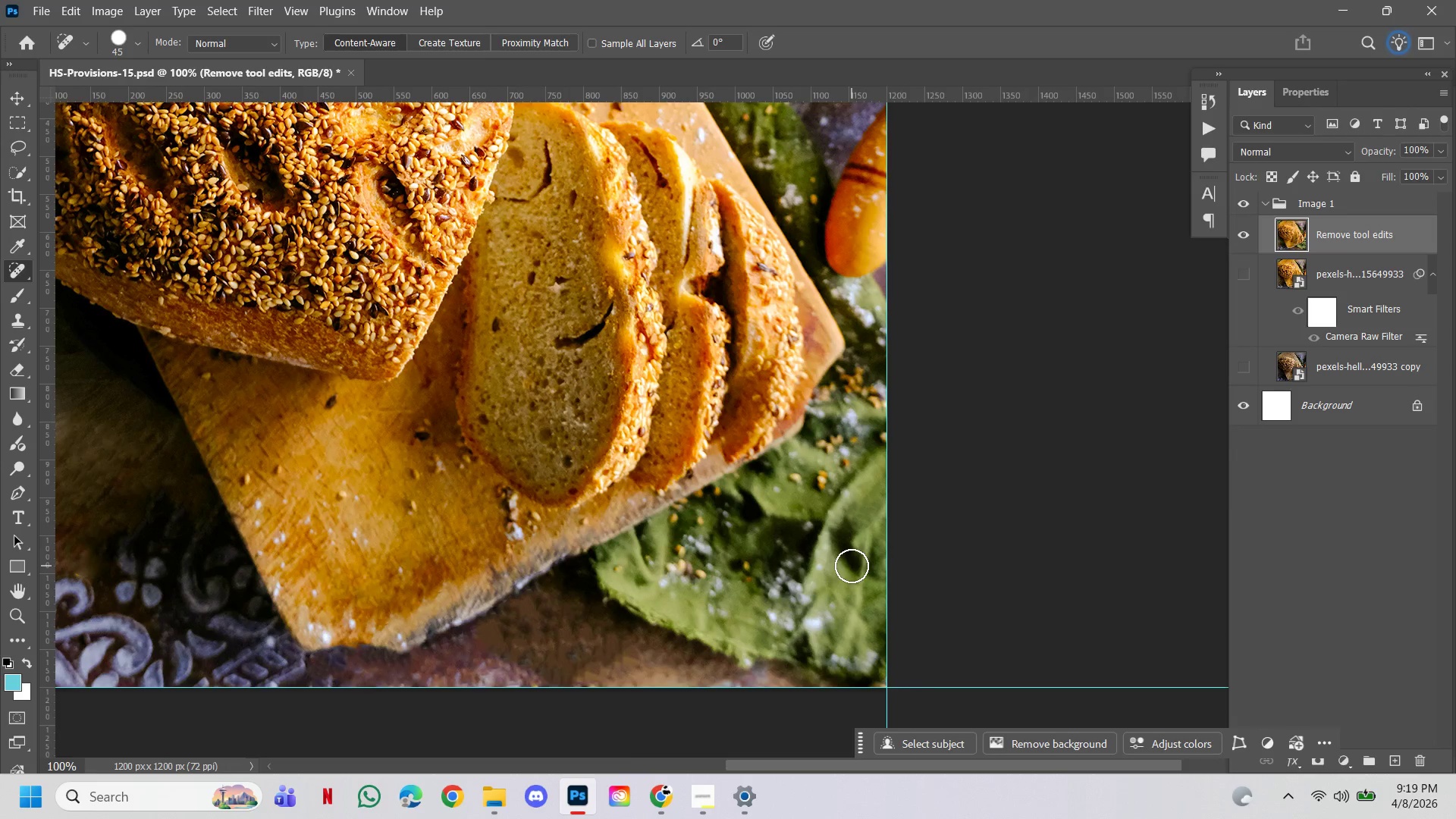 
hold_key(key=Space, duration=0.97)
 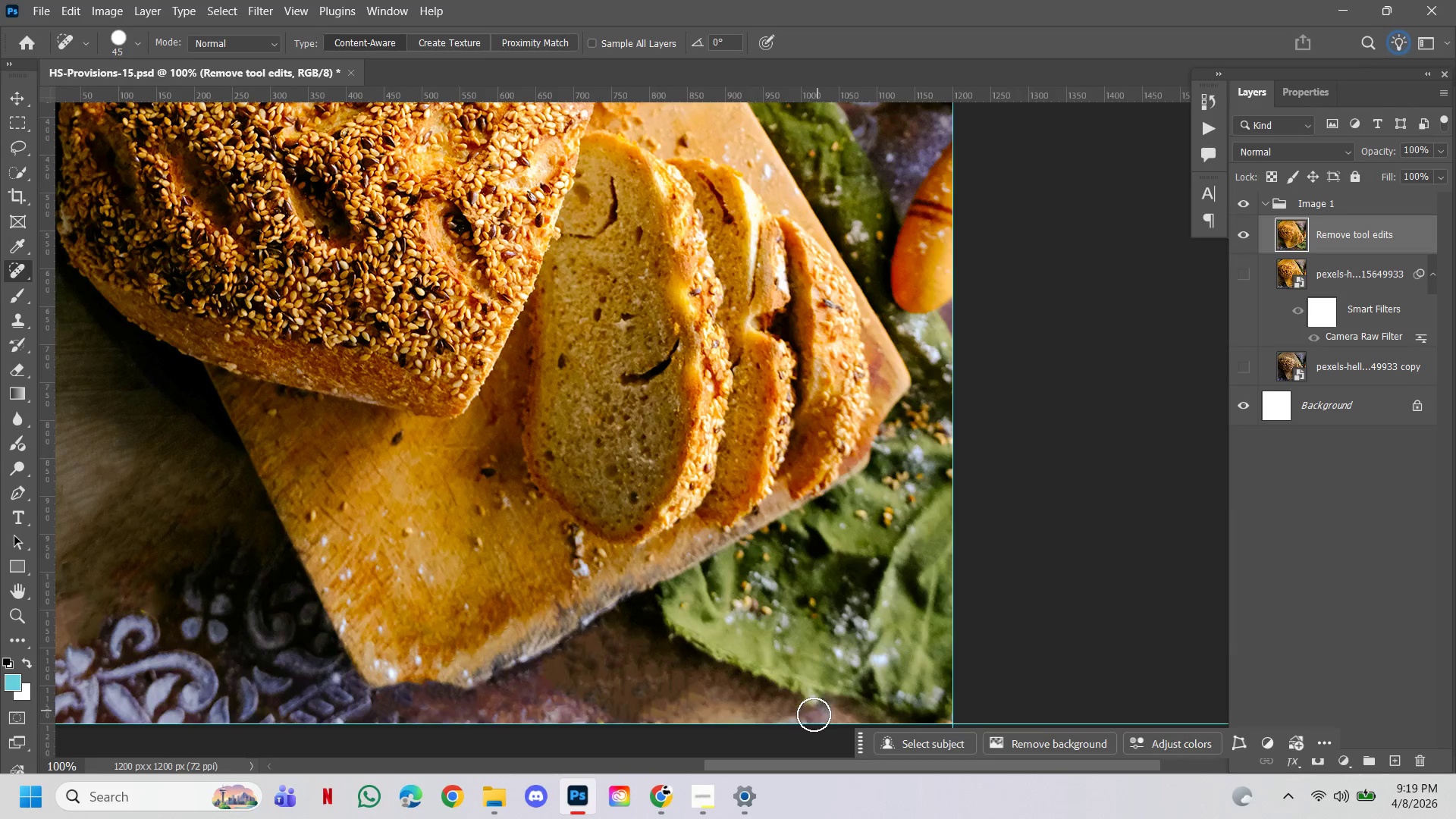 
left_click_drag(start_coordinate=[887, 466], to_coordinate=[953, 502])
 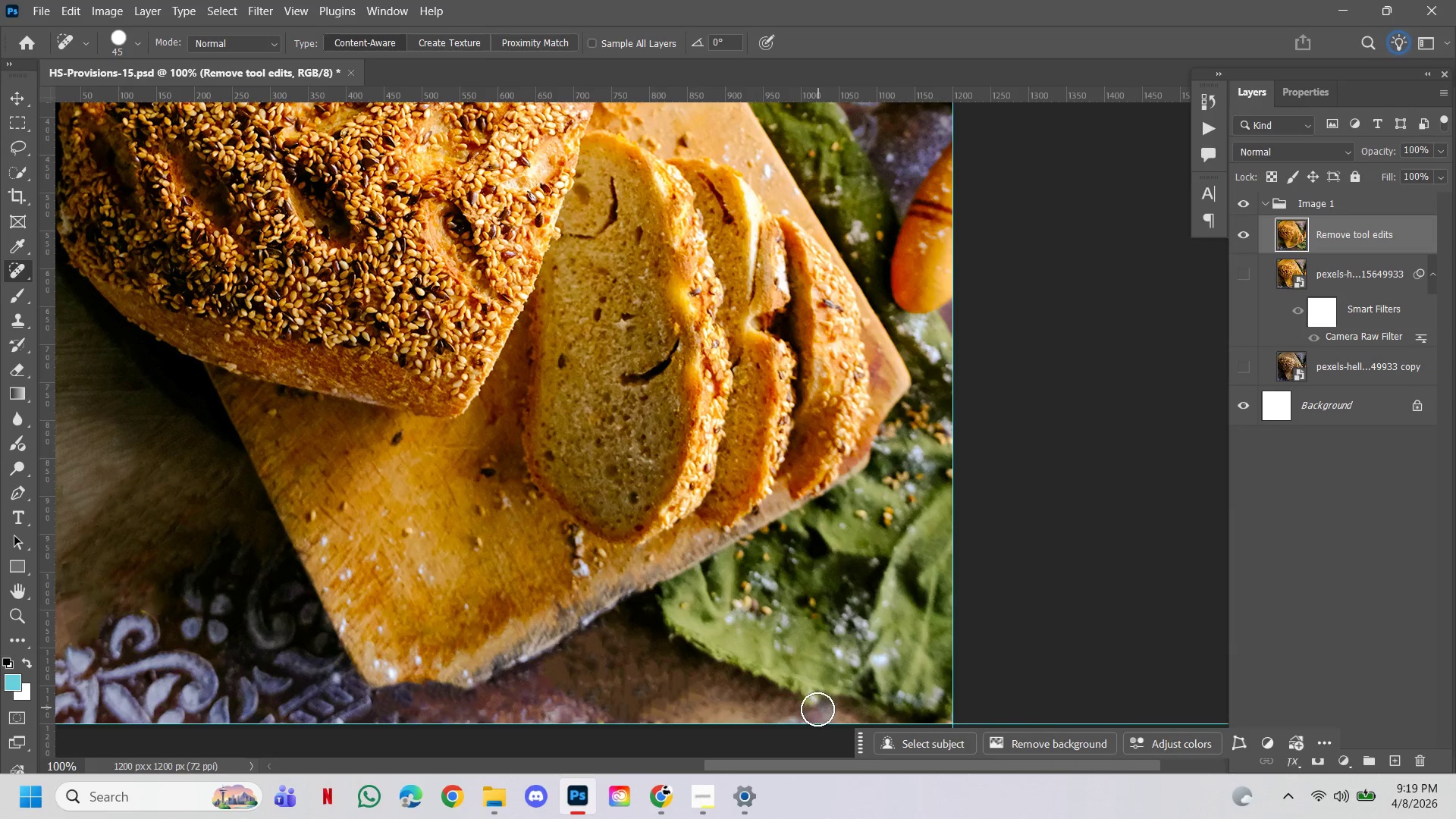 
left_click([812, 715])
 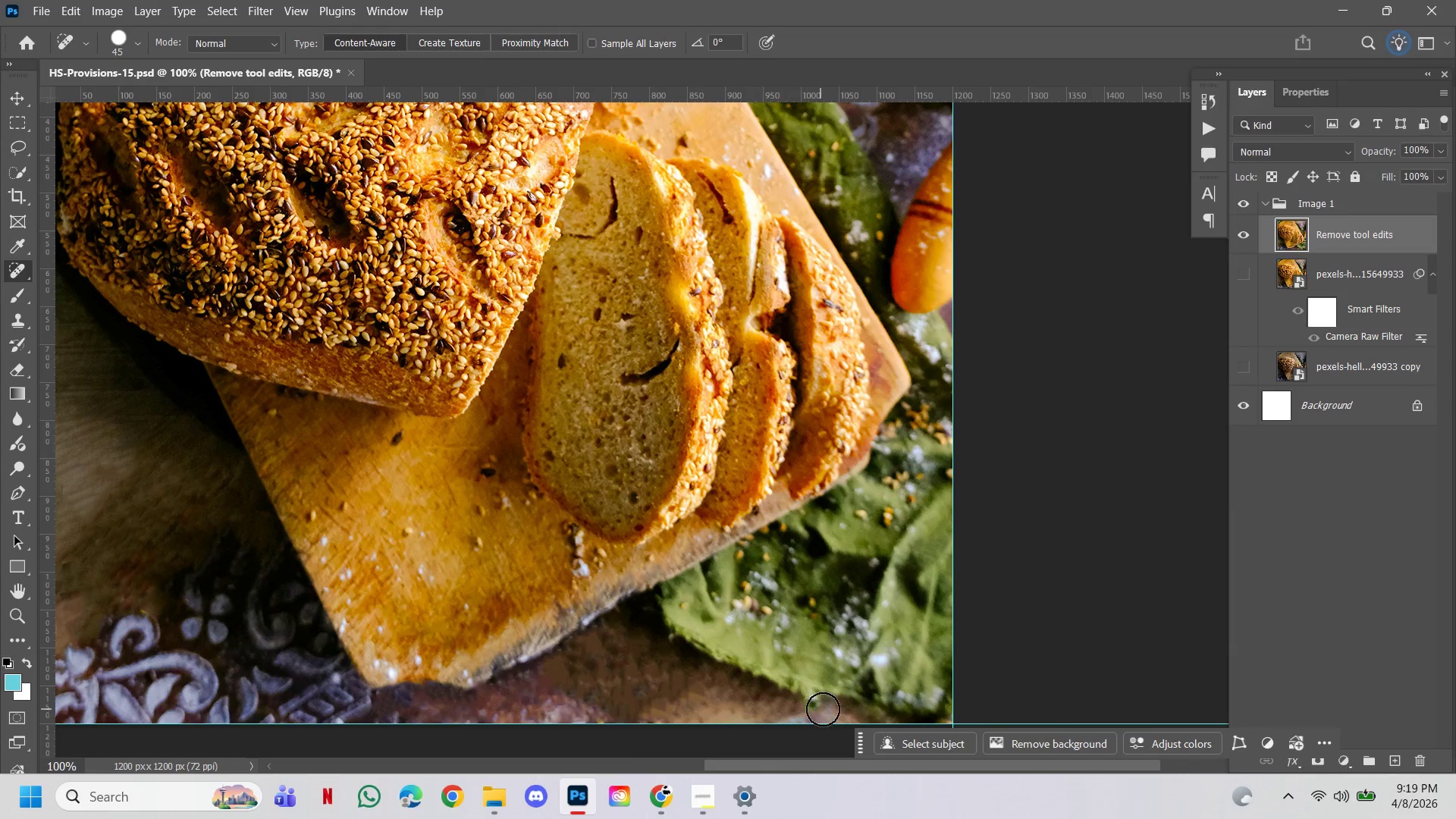 
left_click_drag(start_coordinate=[805, 709], to_coordinate=[811, 711])
 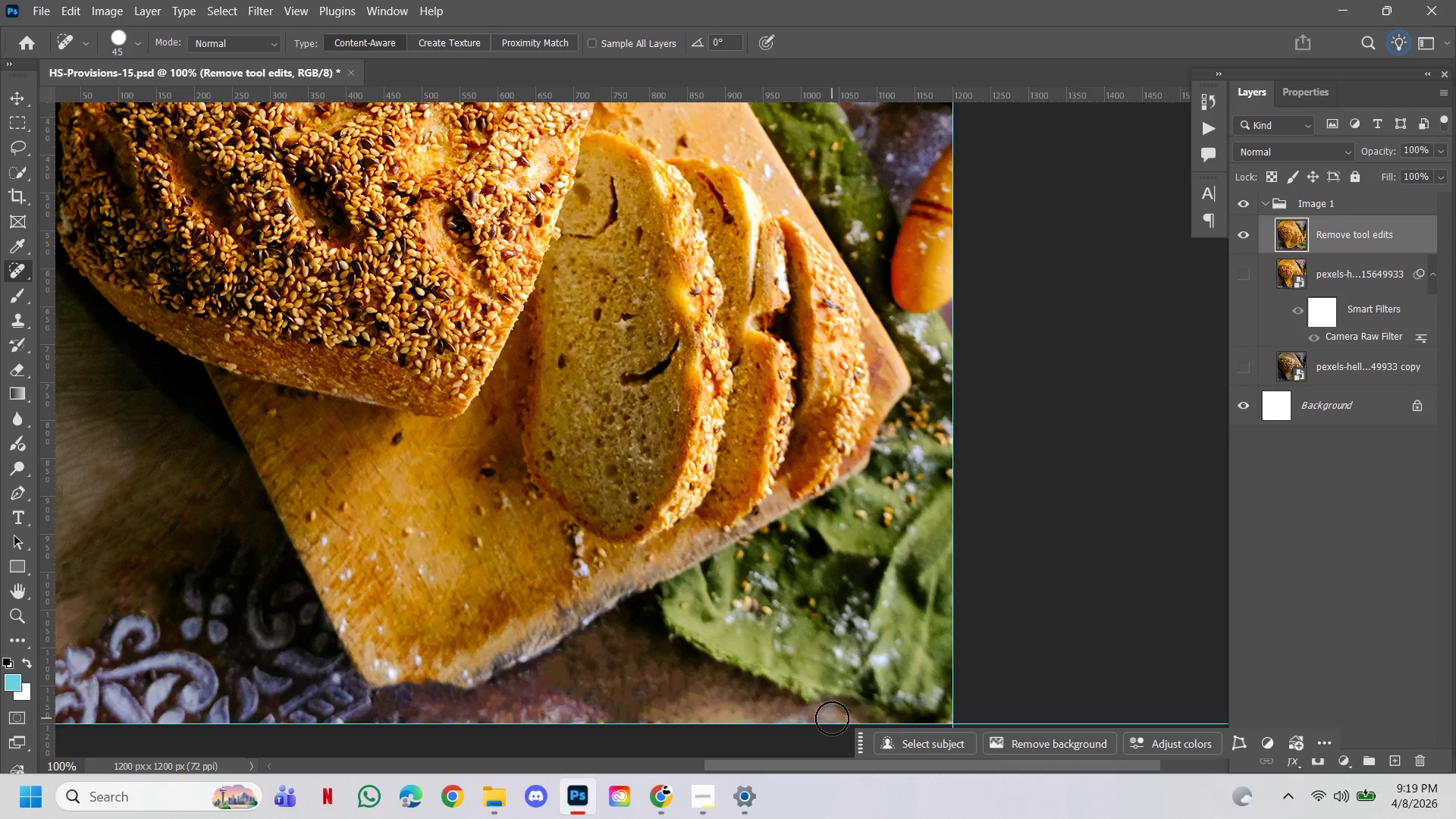 
left_click_drag(start_coordinate=[832, 718], to_coordinate=[796, 739])
 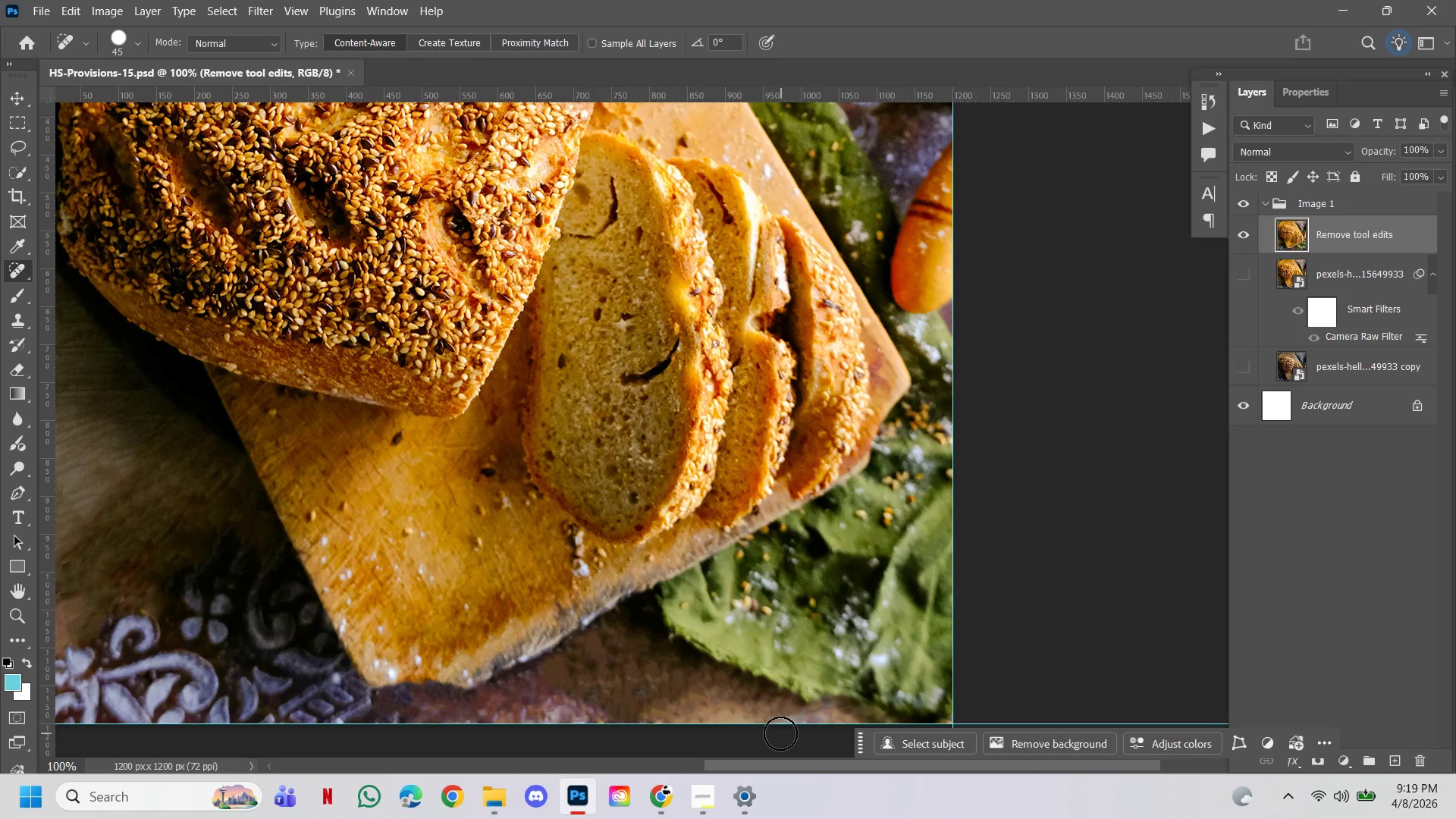 
hold_key(key=Space, duration=0.47)
 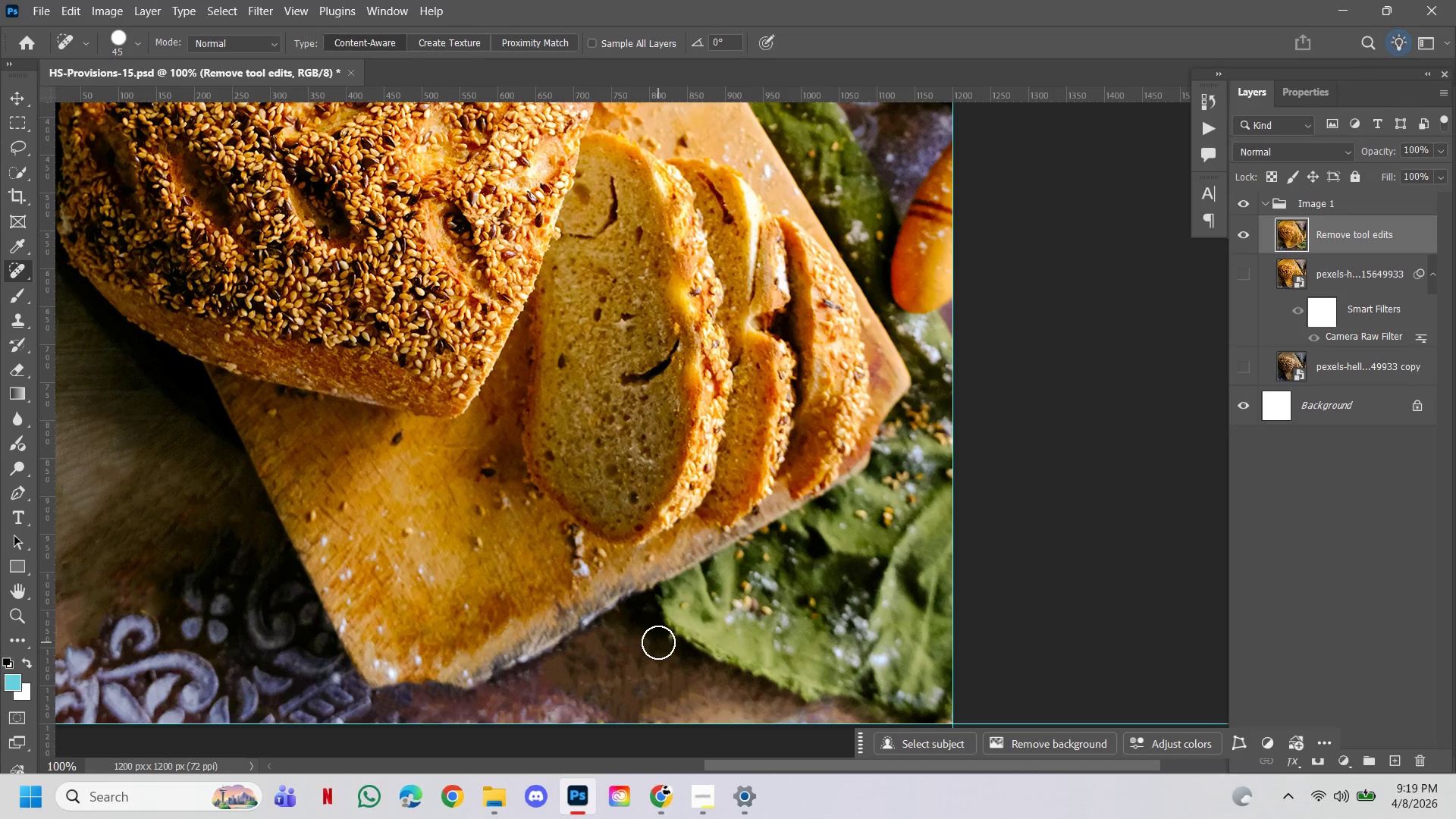 
left_click([658, 642])
 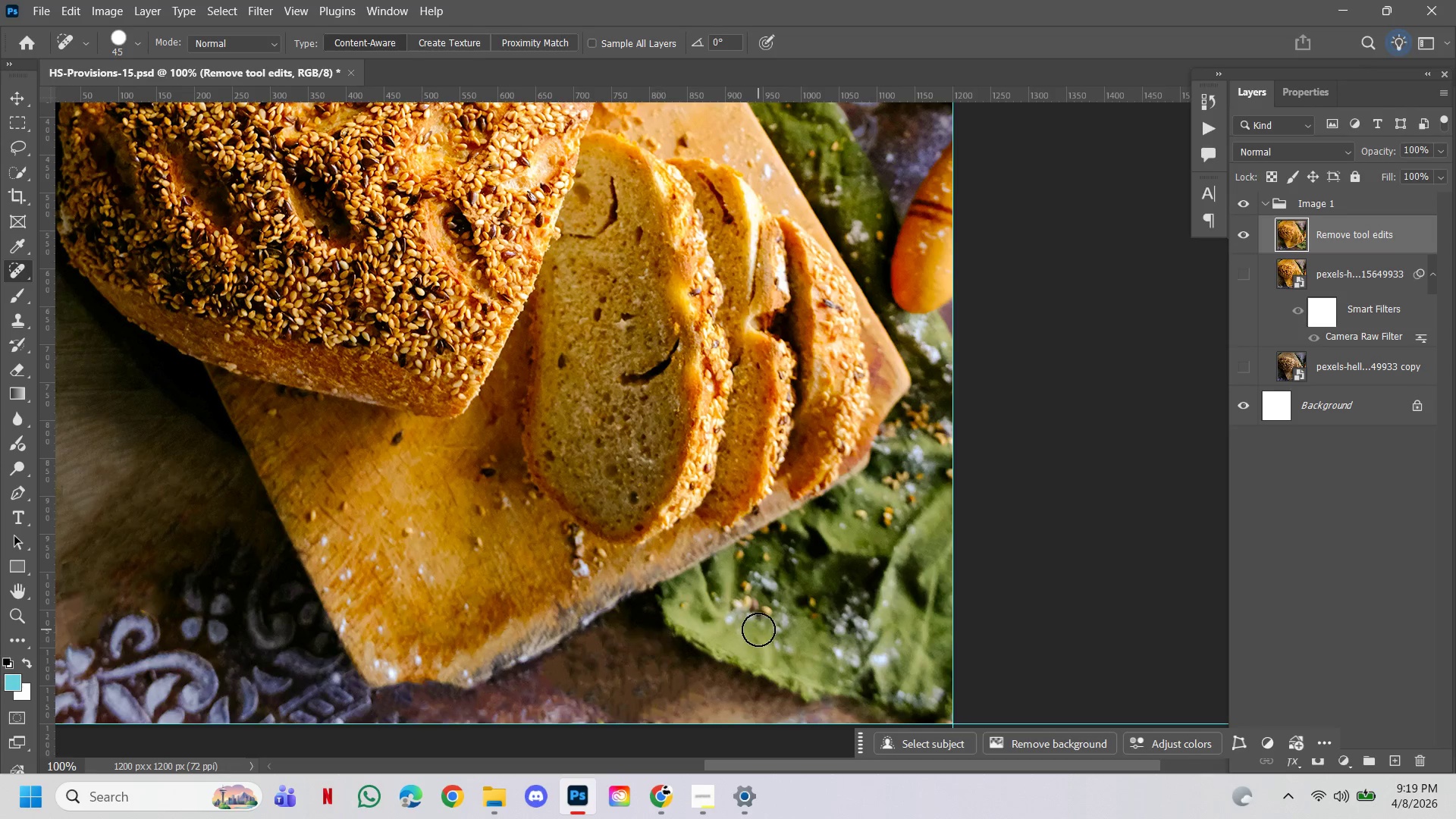 
hold_key(key=Space, duration=1.52)
 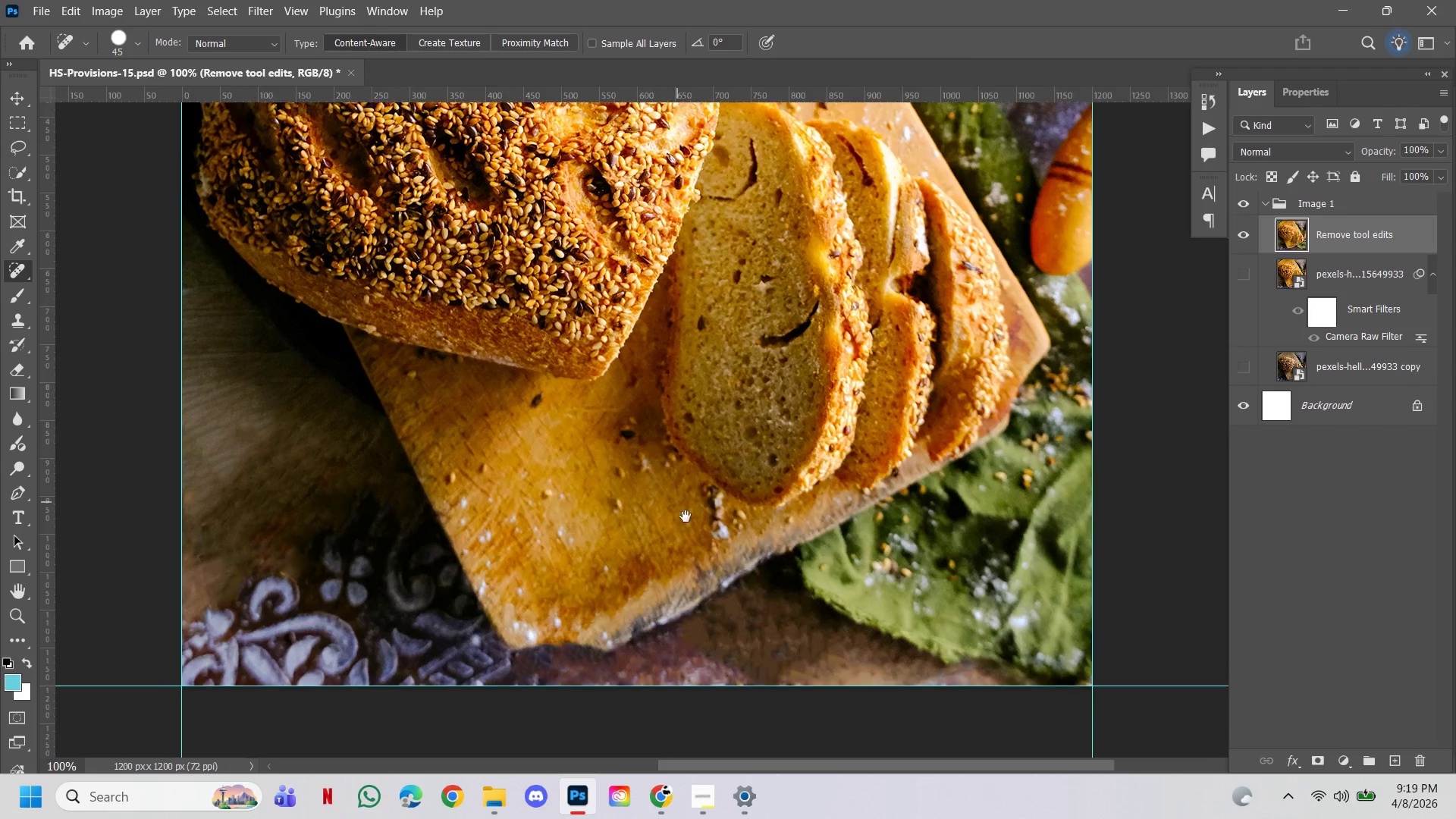 
left_click_drag(start_coordinate=[752, 538], to_coordinate=[859, 493])
 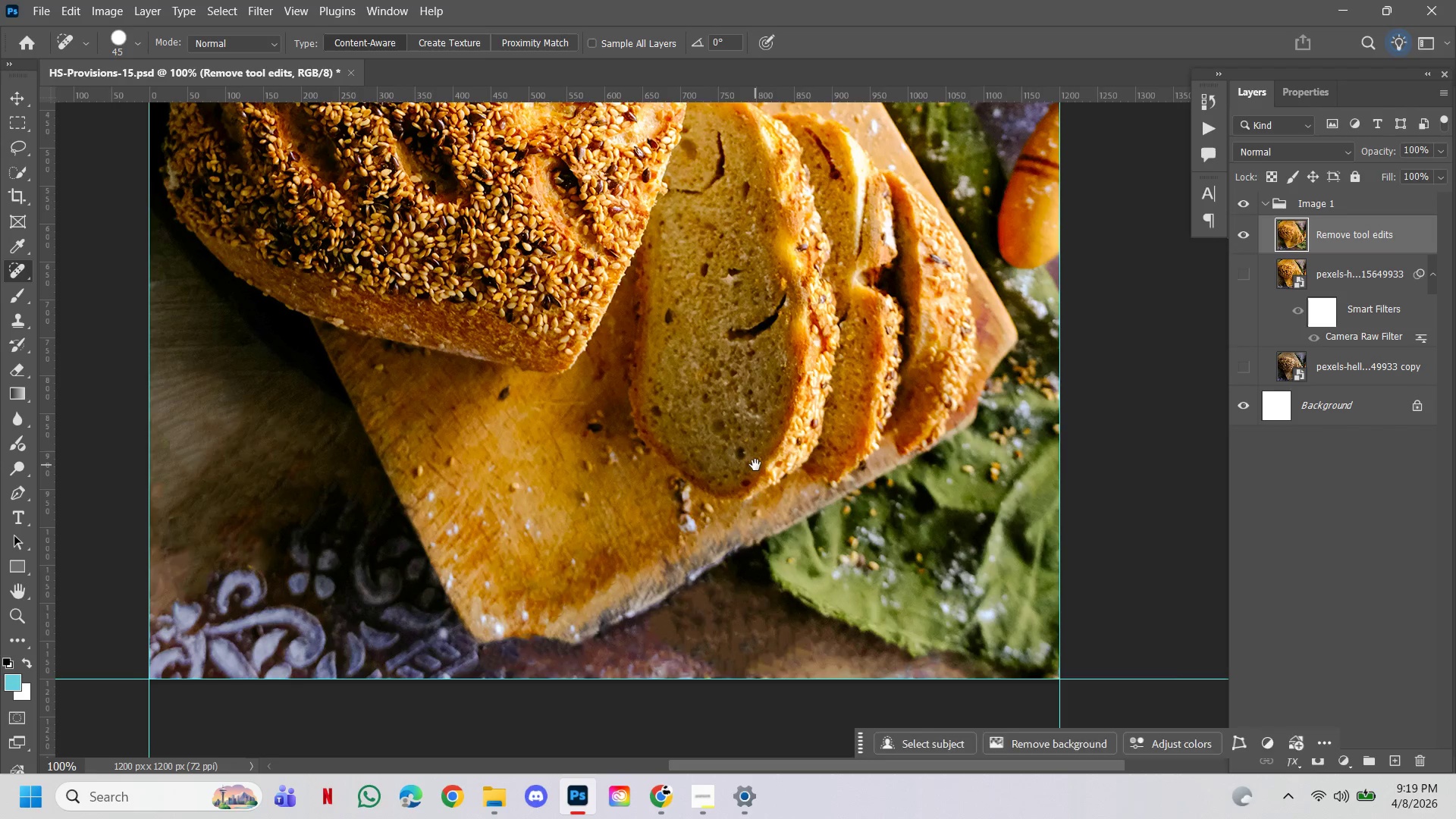 
left_click_drag(start_coordinate=[755, 465], to_coordinate=[786, 463])
 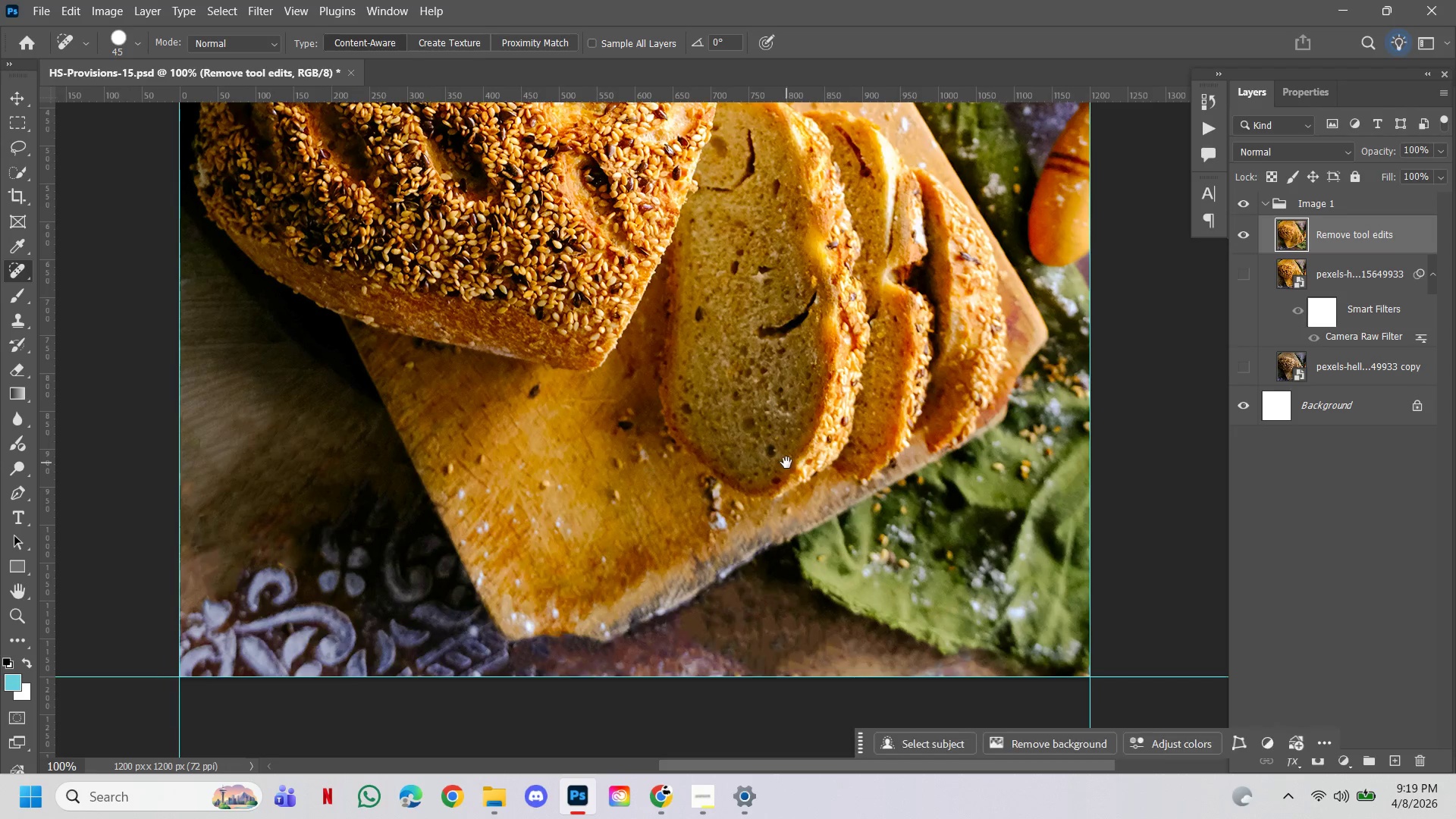 
hold_key(key=Space, duration=1.53)
 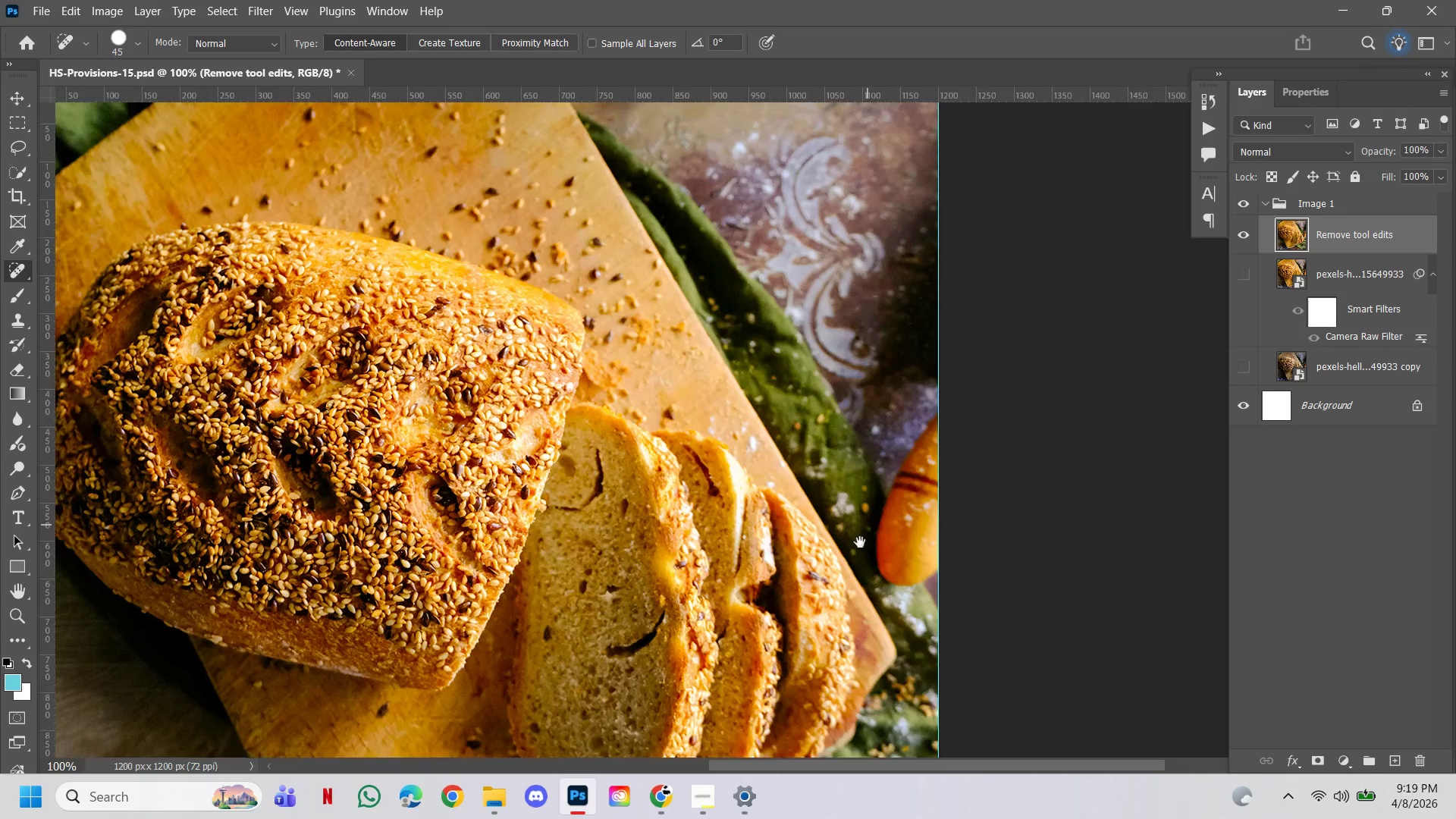 
left_click_drag(start_coordinate=[651, 443], to_coordinate=[689, 522])
 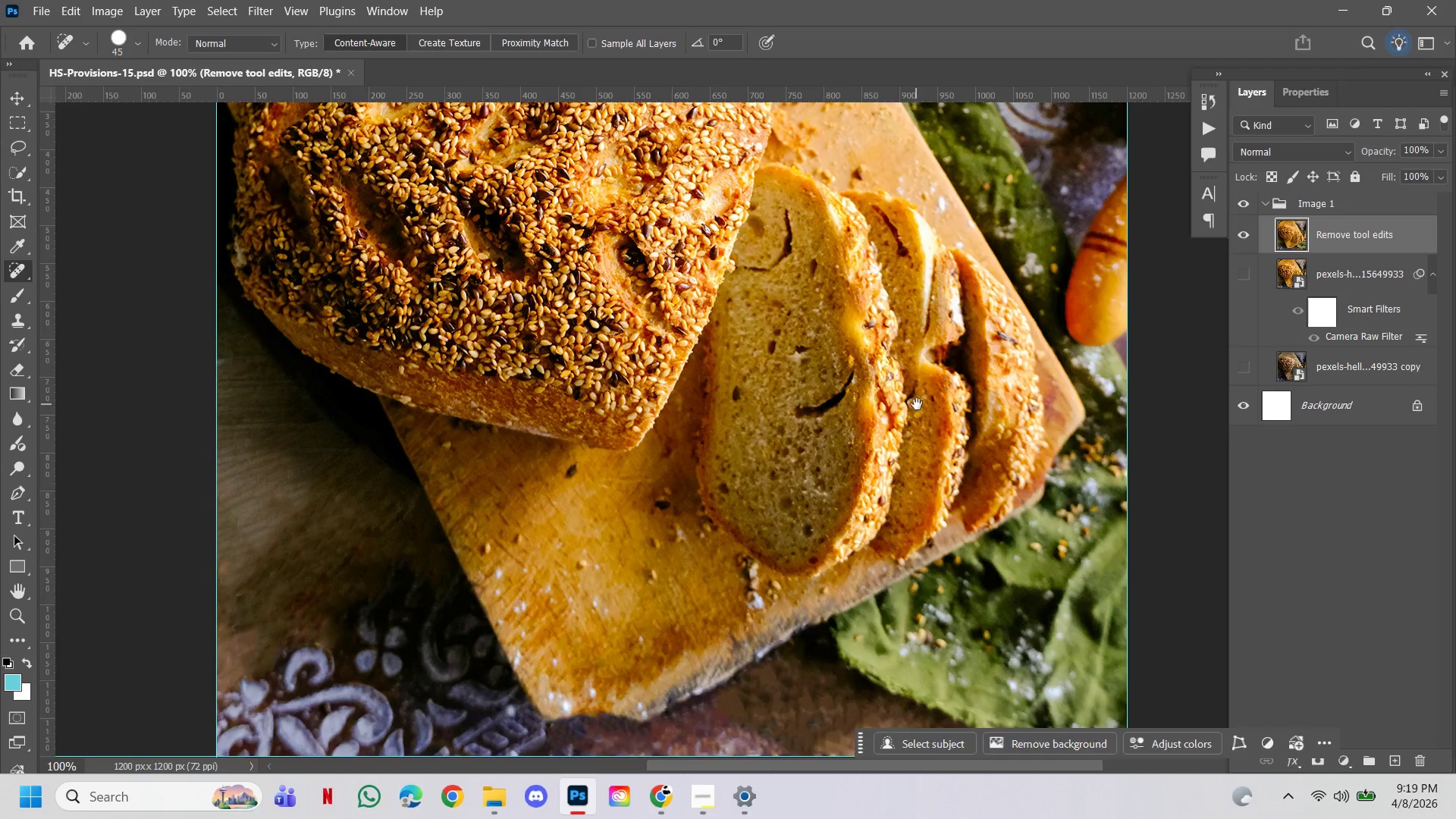 
left_click_drag(start_coordinate=[917, 404], to_coordinate=[742, 519])
 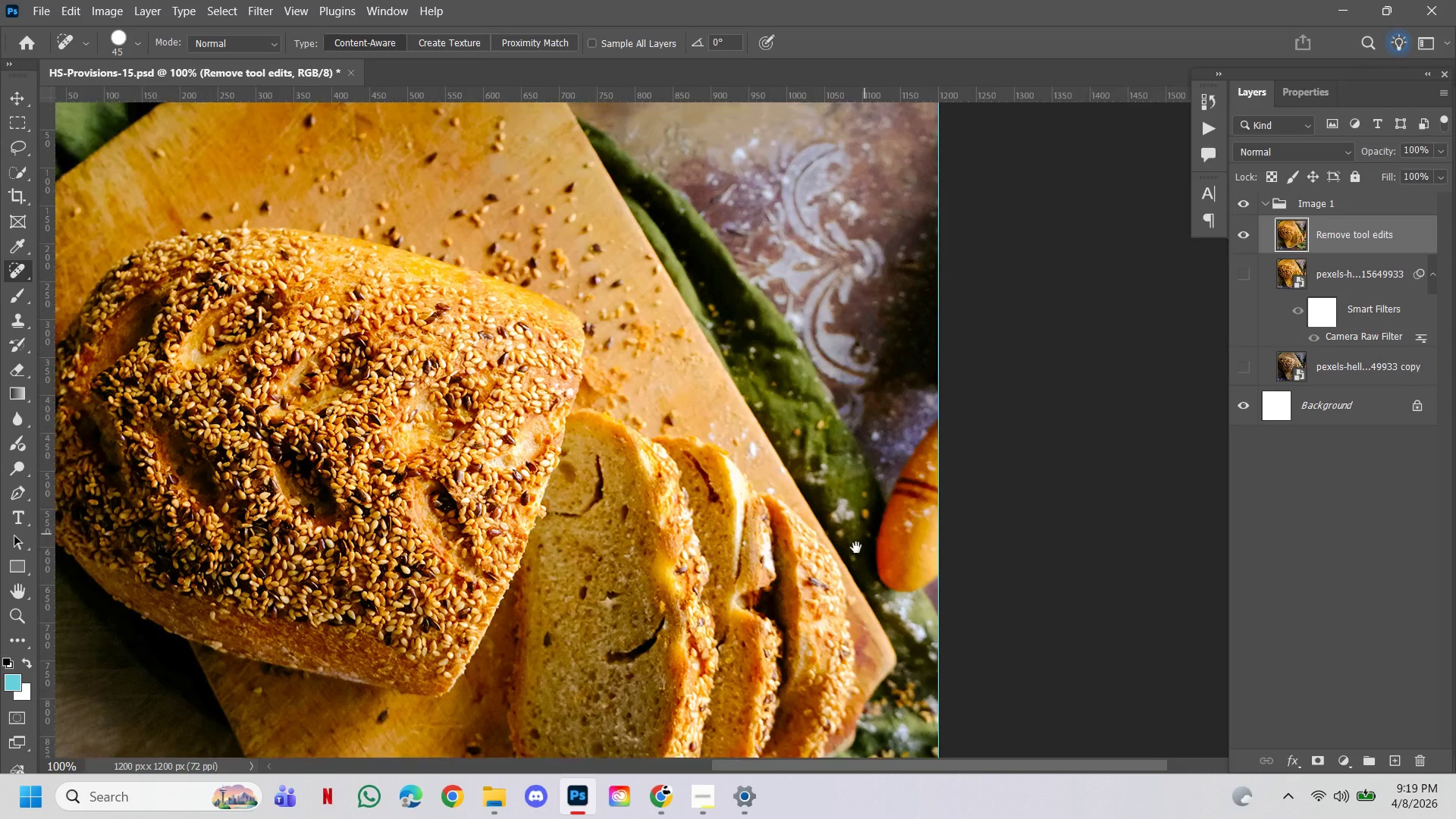 
hold_key(key=Space, duration=1.53)
 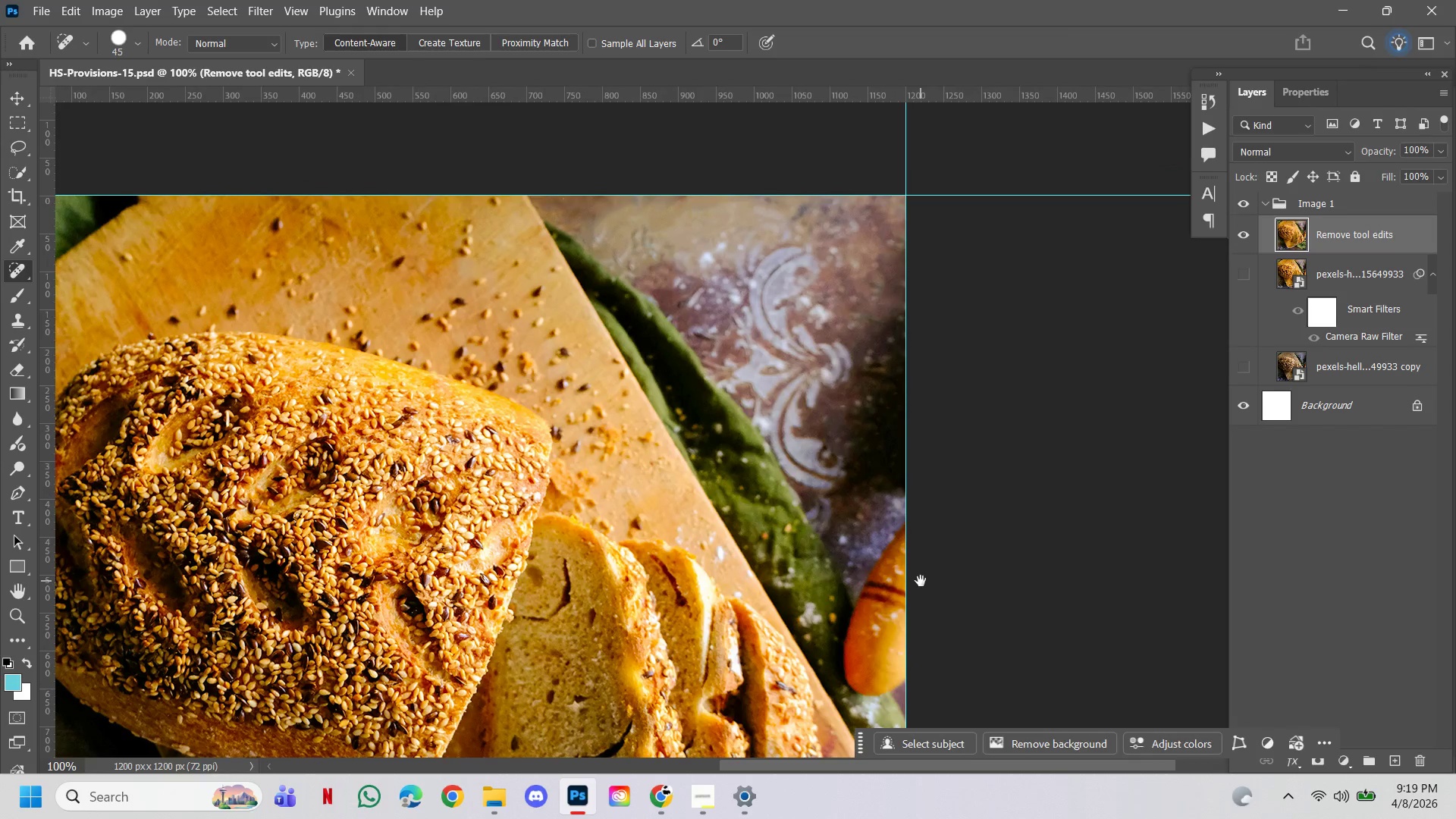 
left_click_drag(start_coordinate=[881, 396], to_coordinate=[858, 541])
 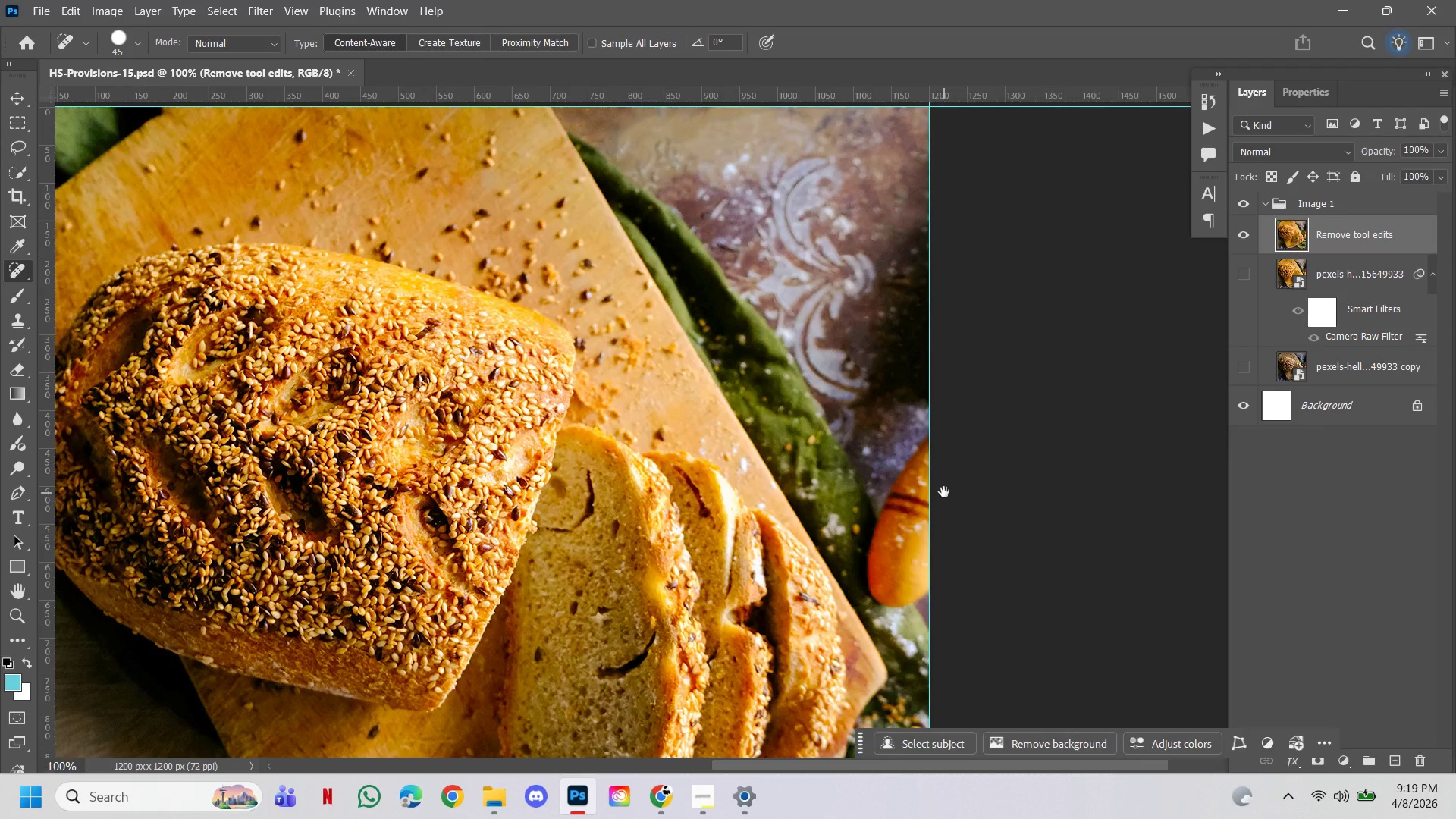 
left_click_drag(start_coordinate=[944, 492], to_coordinate=[921, 581])
 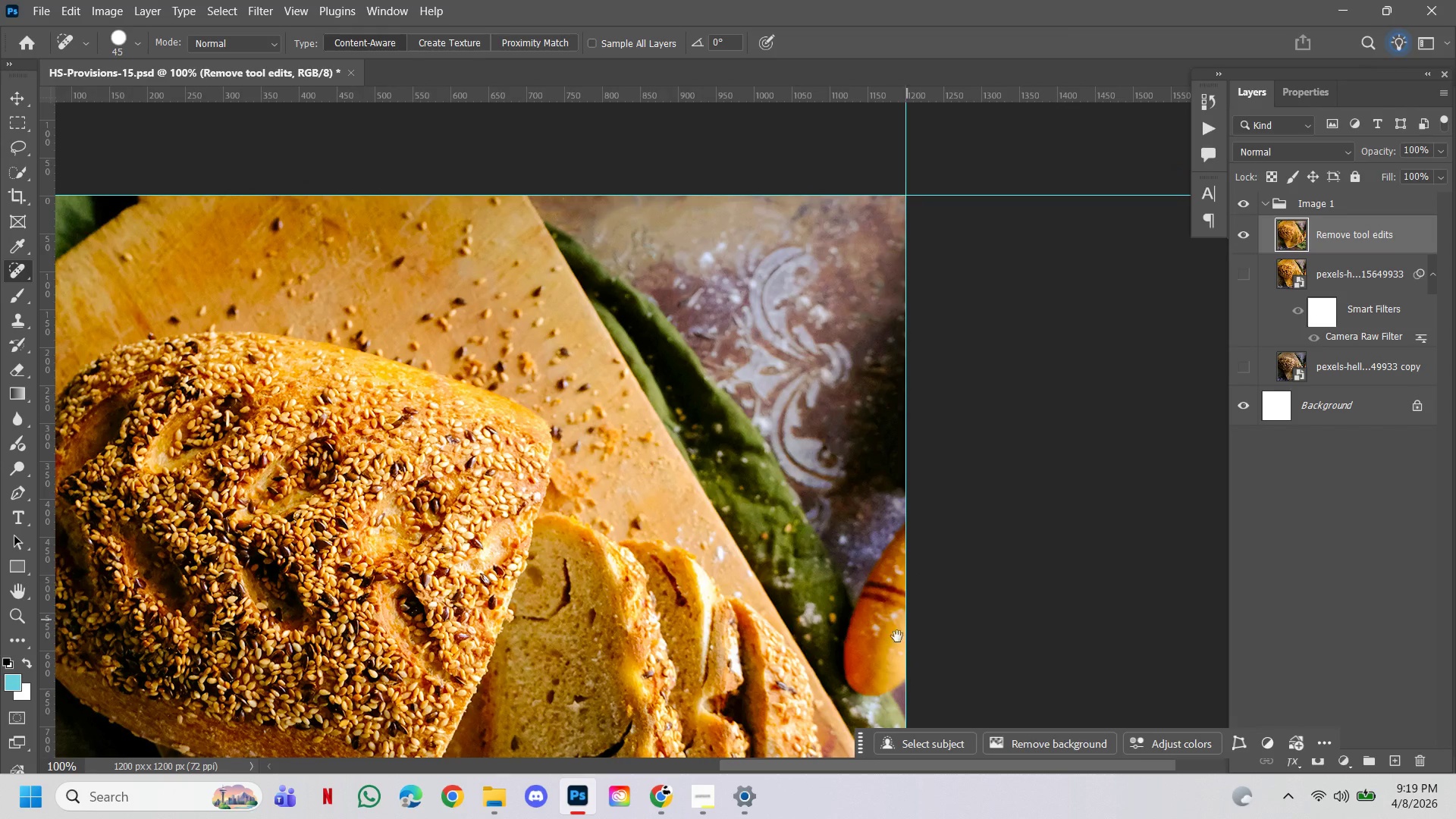 
hold_key(key=Space, duration=1.75)
 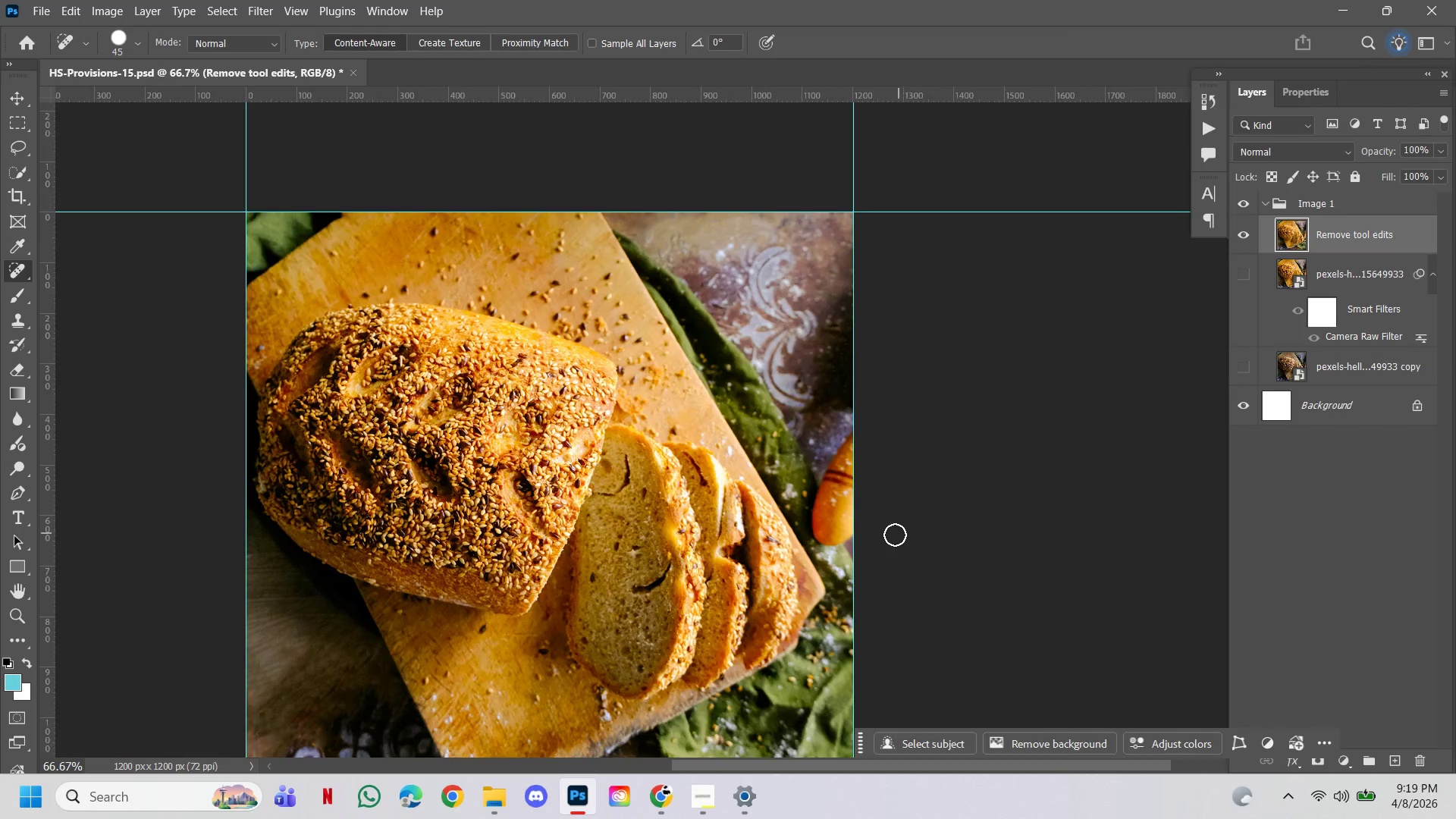 
left_click_drag(start_coordinate=[893, 642], to_coordinate=[858, 513])
 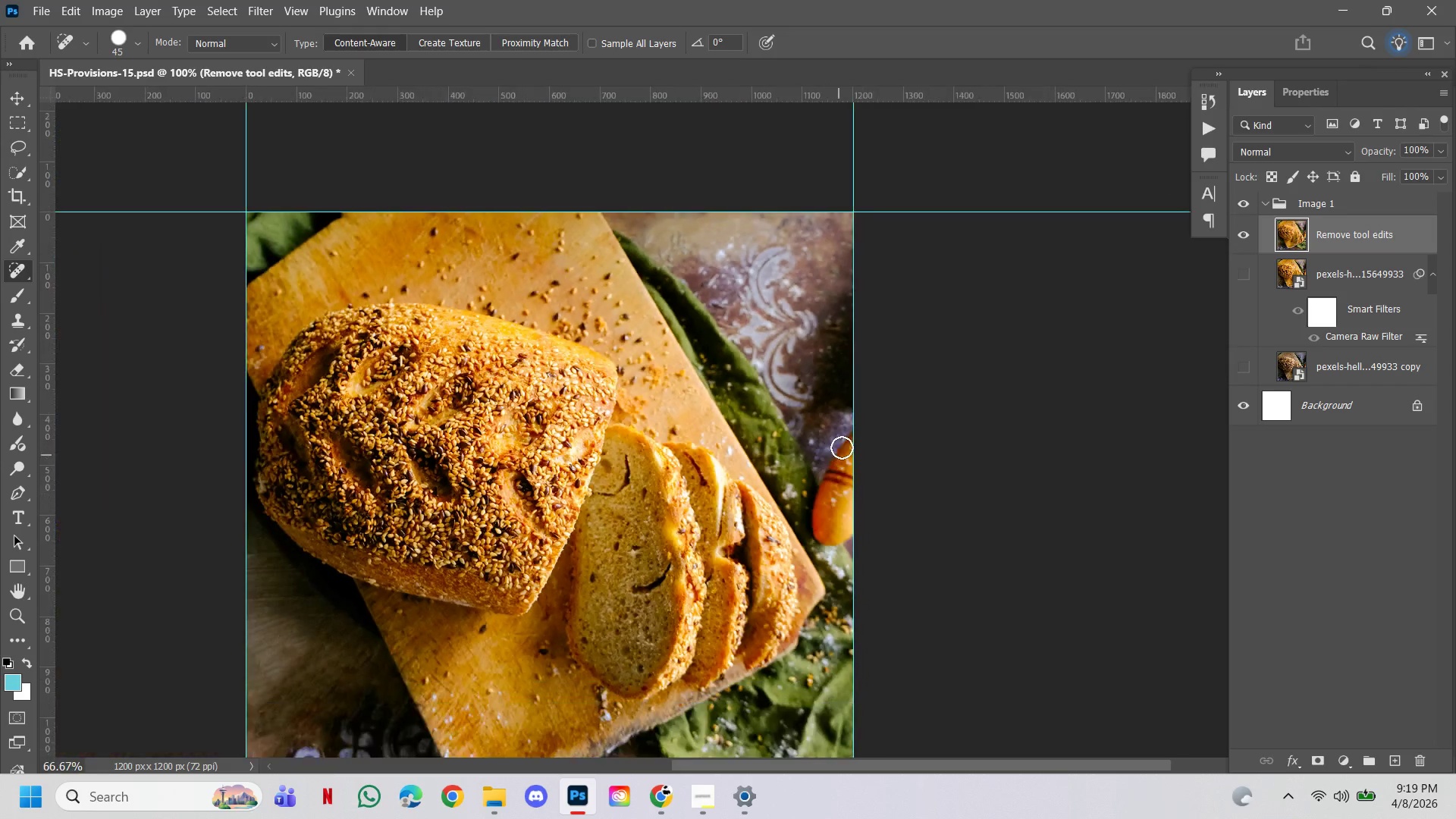 
hold_key(key=AltLeft, duration=0.5)
hold_key(key=ControlLeft, duration=0.45)
double_click([815, 504])
 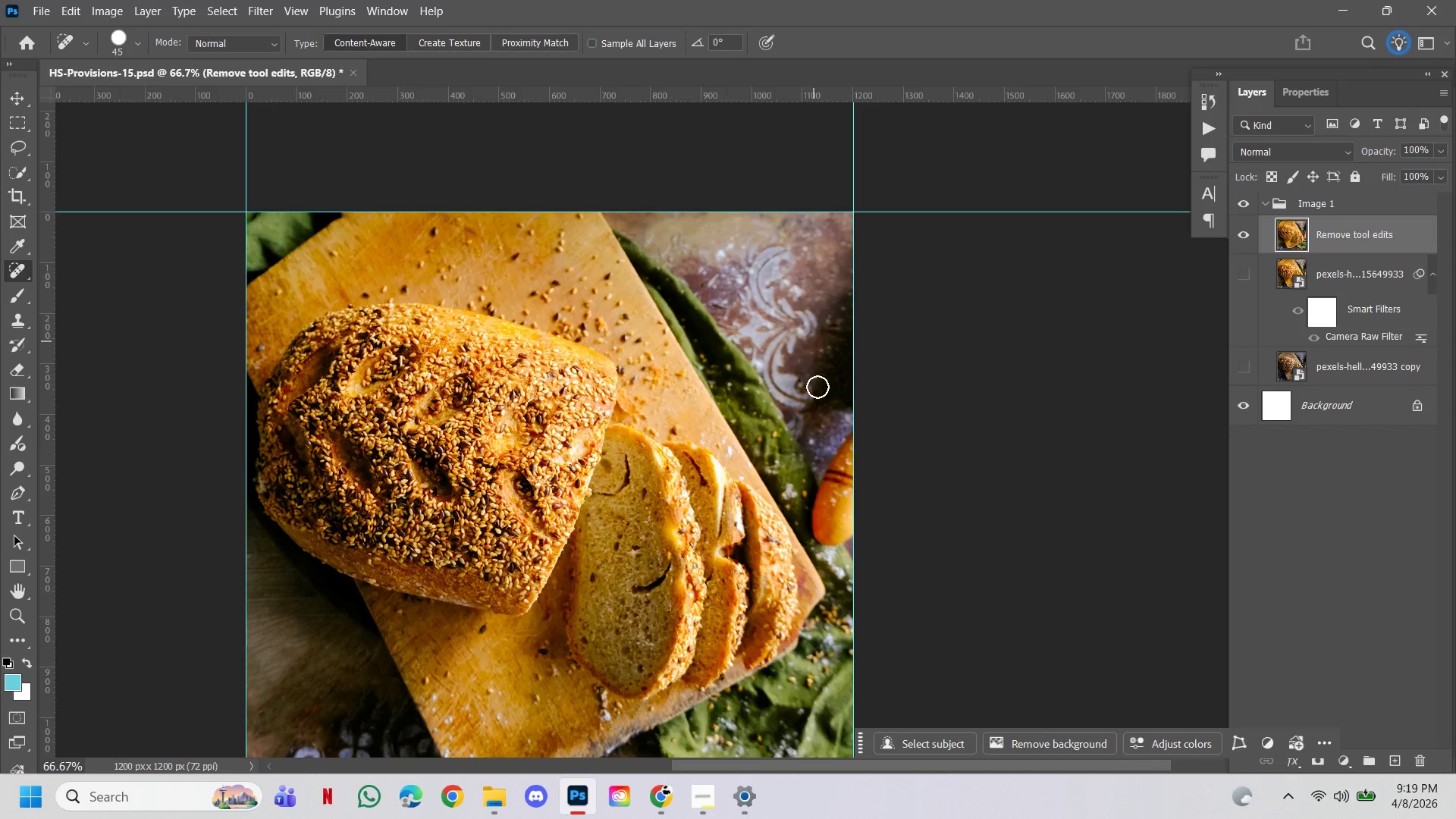 
hold_key(key=Space, duration=1.53)
 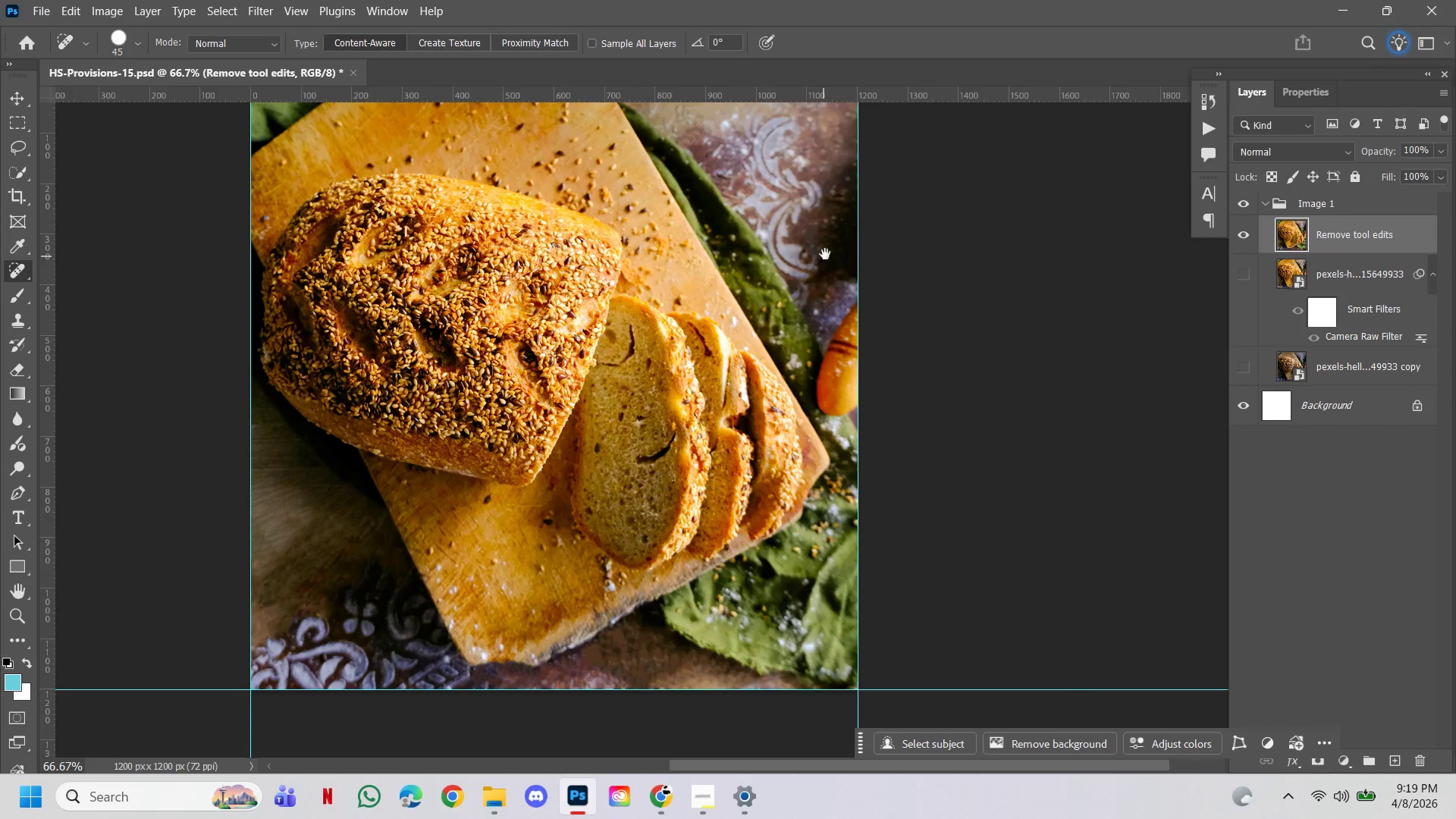 
left_click_drag(start_coordinate=[792, 425], to_coordinate=[795, 319])
 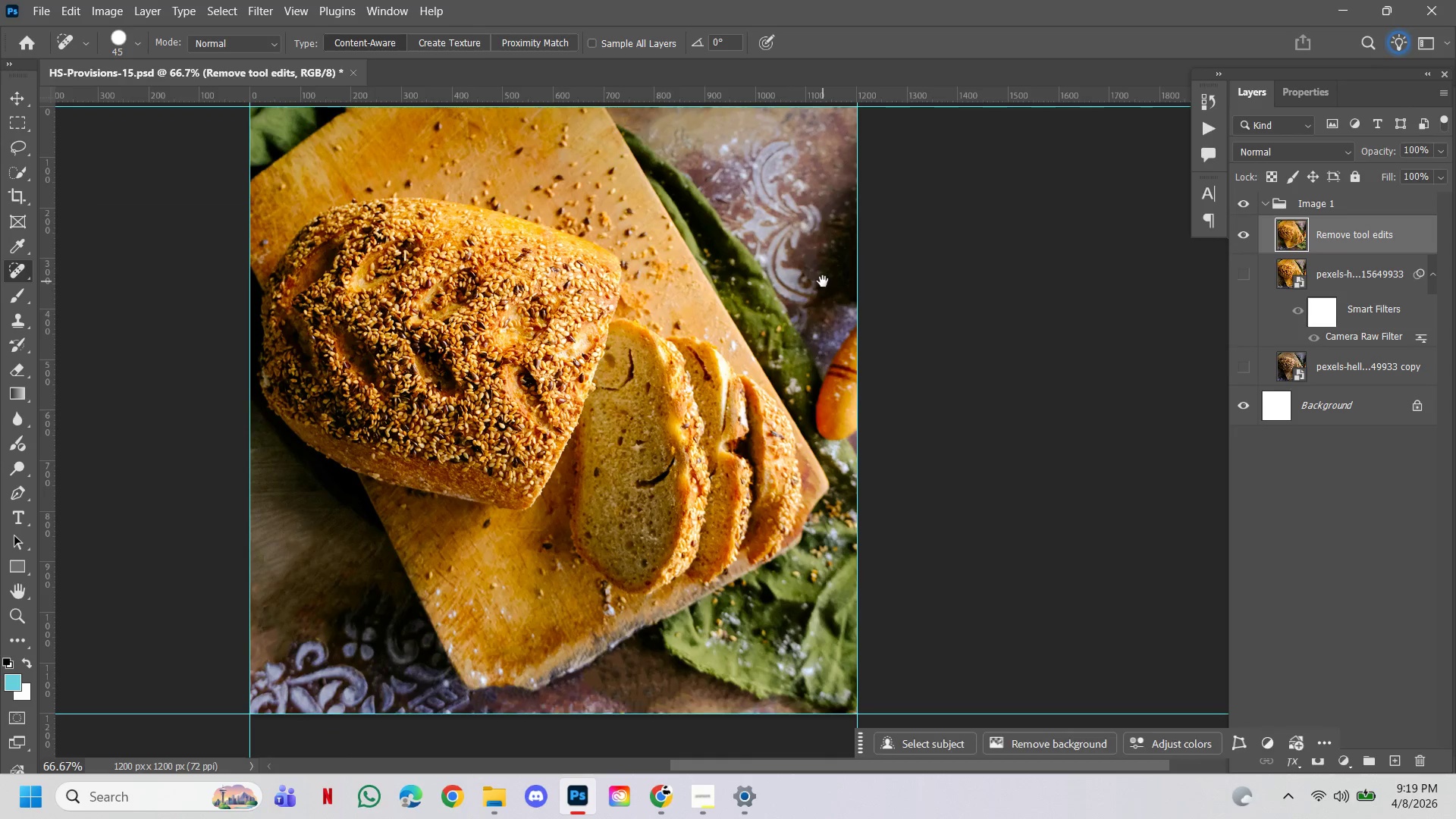 
left_click_drag(start_coordinate=[823, 281], to_coordinate=[824, 257])
 